 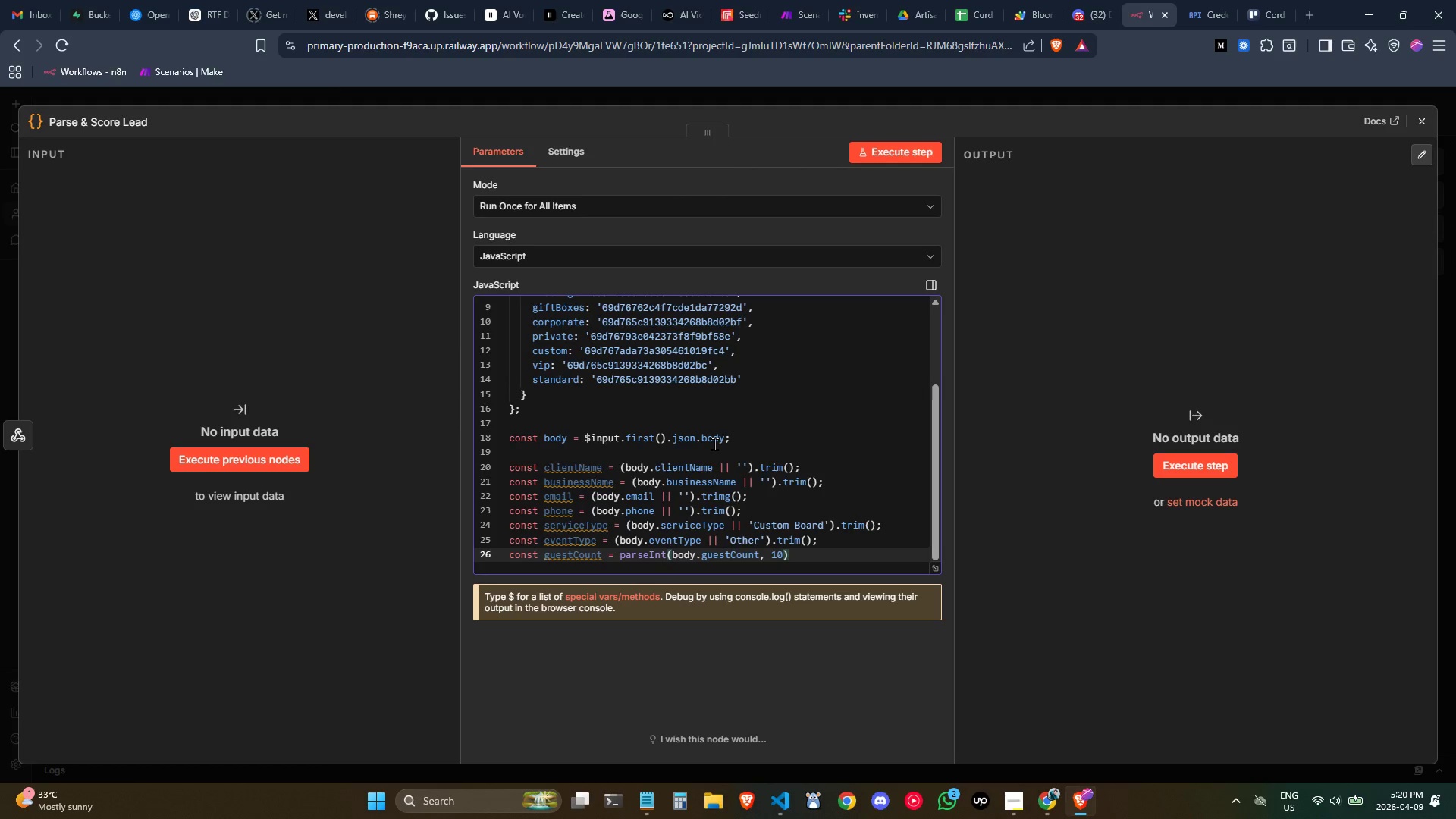 
key(ArrowRight)
 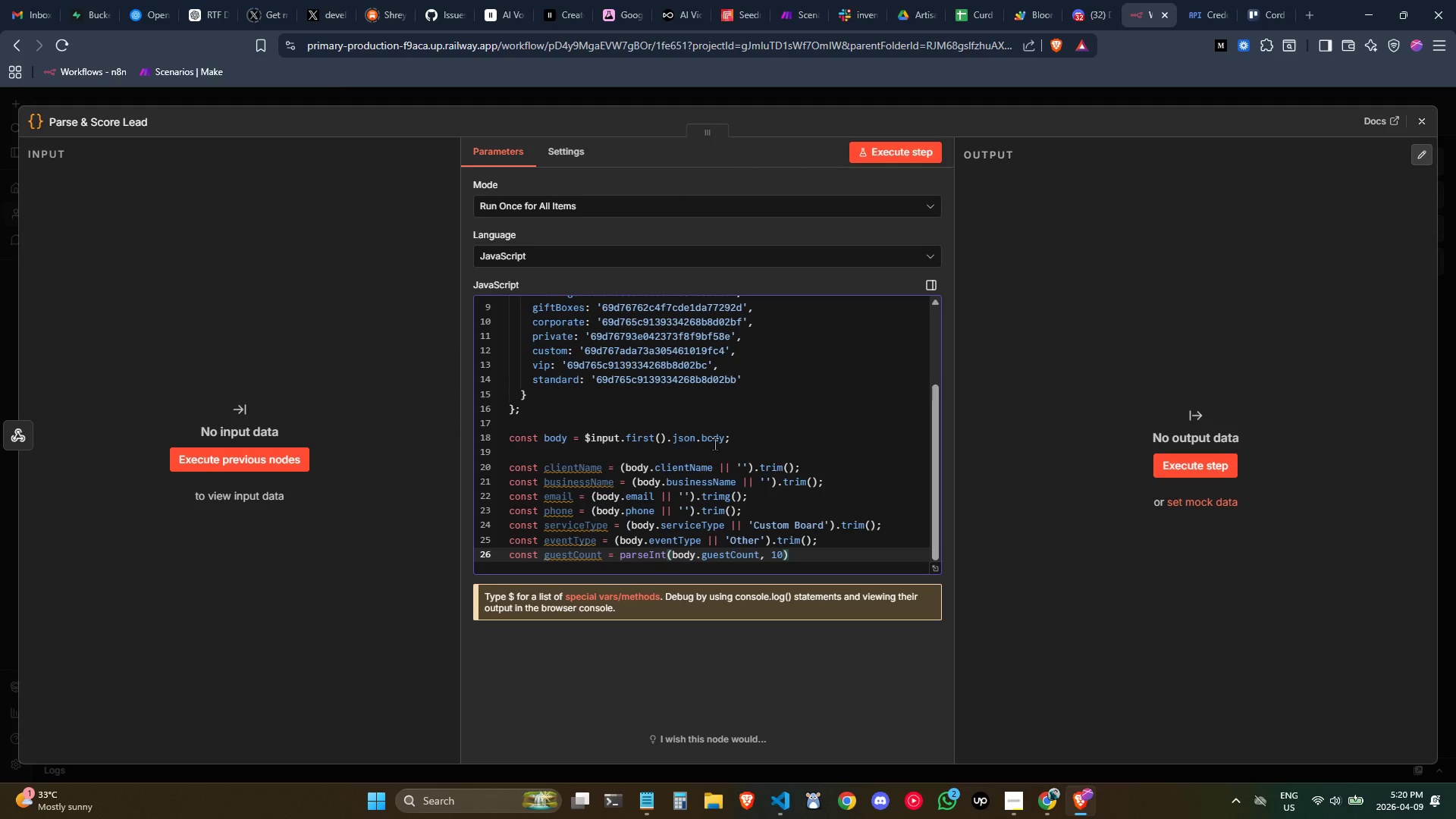 
type( || 10)
key(Backspace)
key(Backspace)
type(0;)
 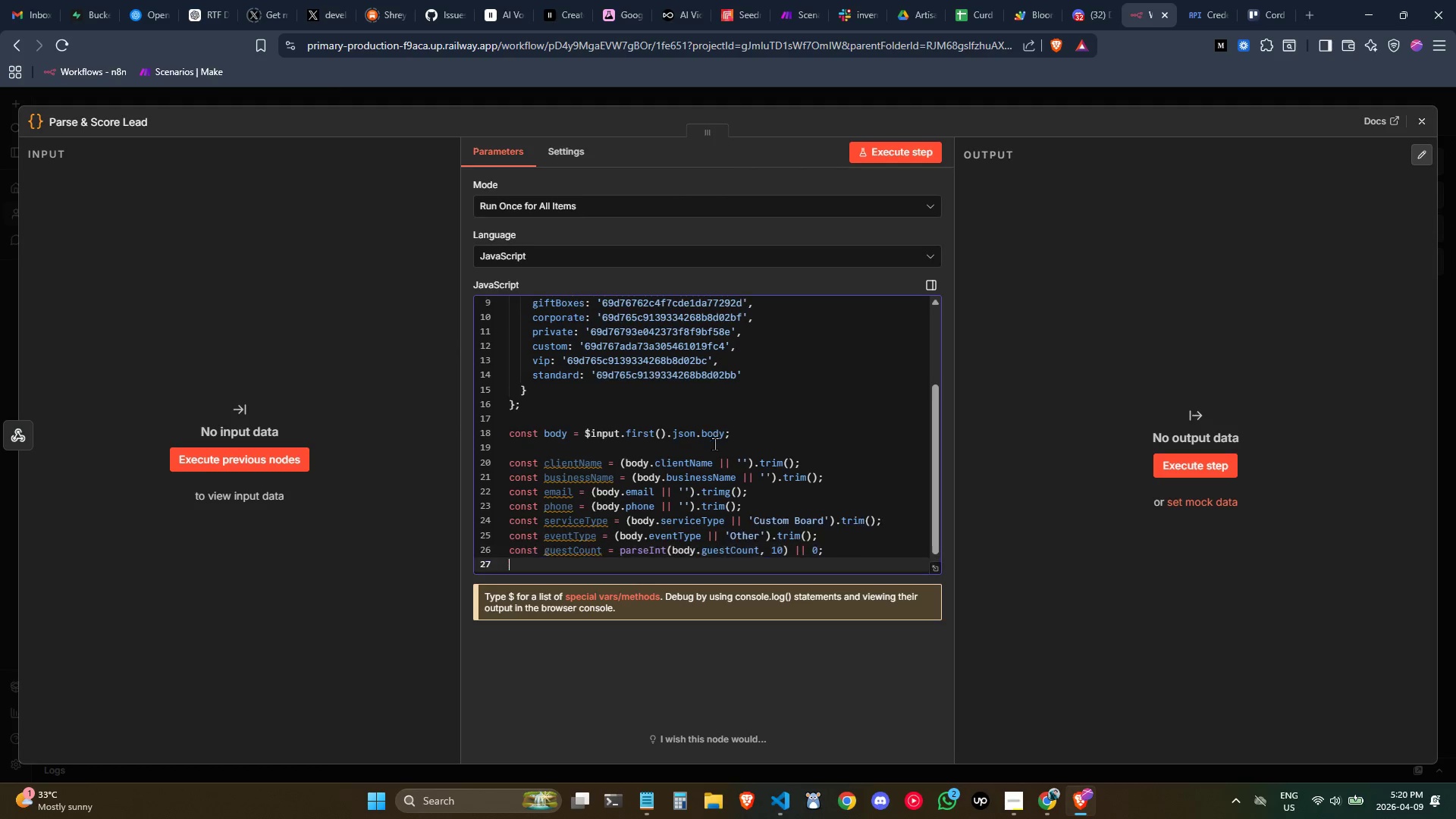 
 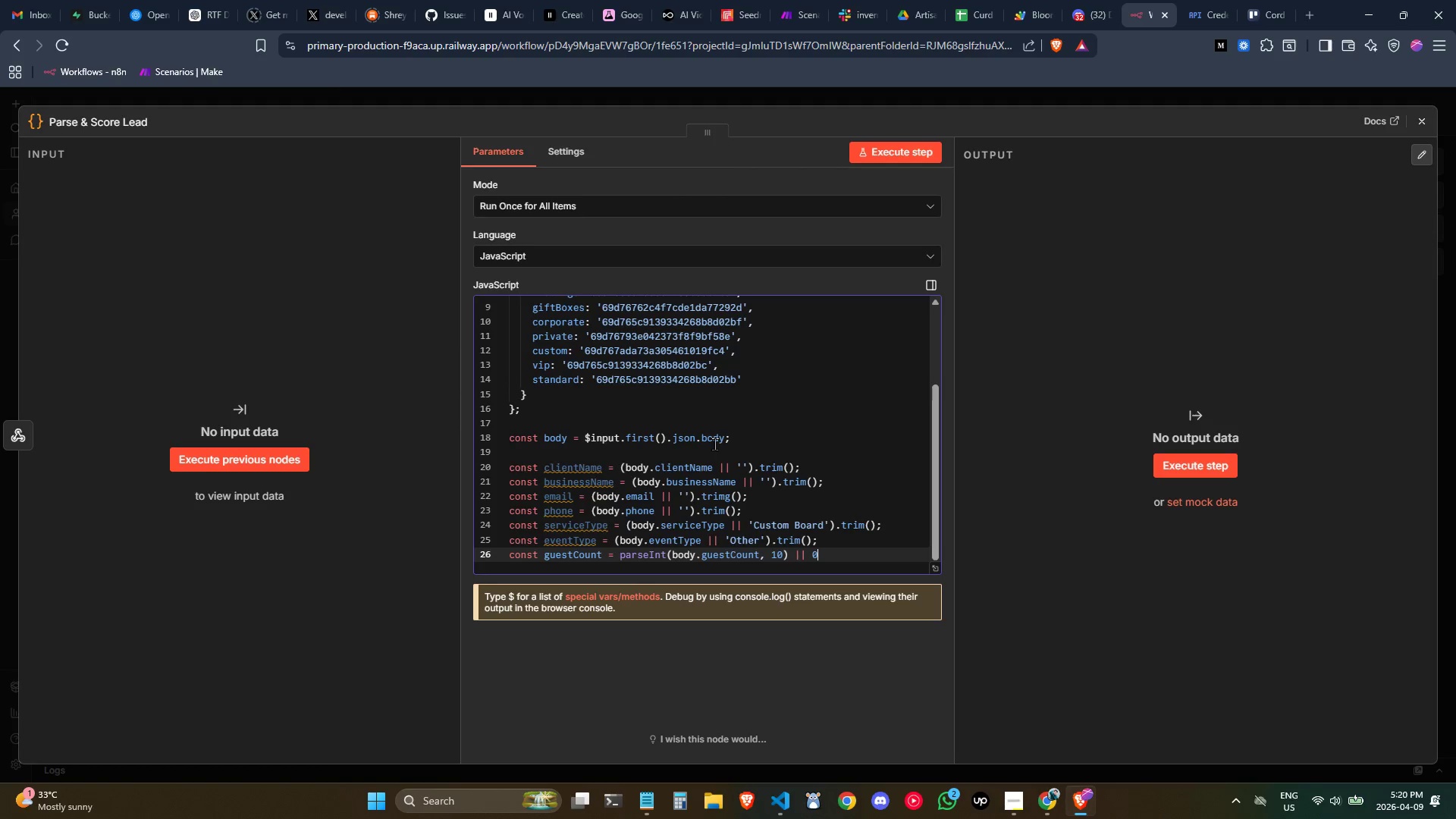 
key(Enter)
 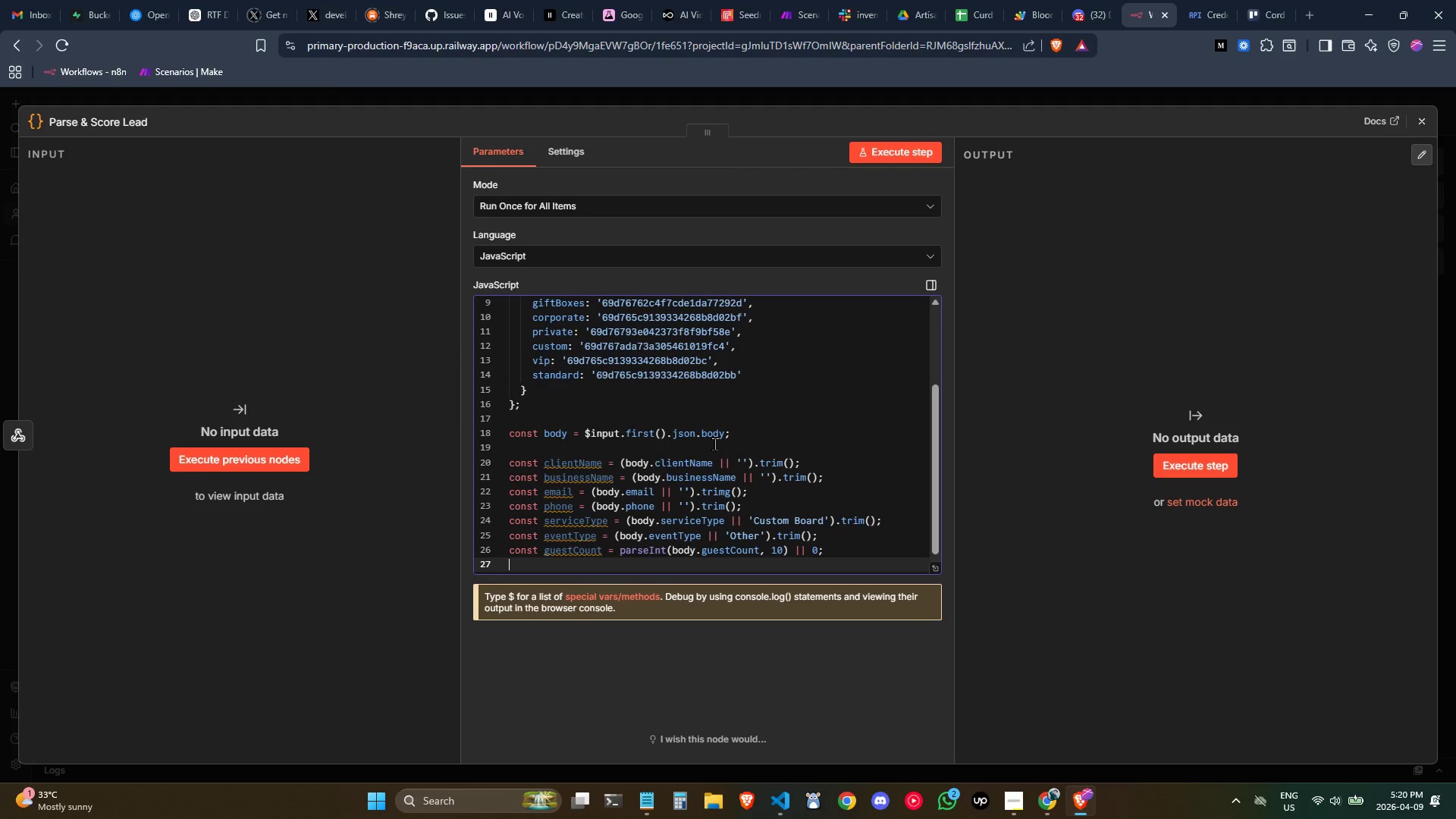 
type(const eventDate = body.eventDate || ')
 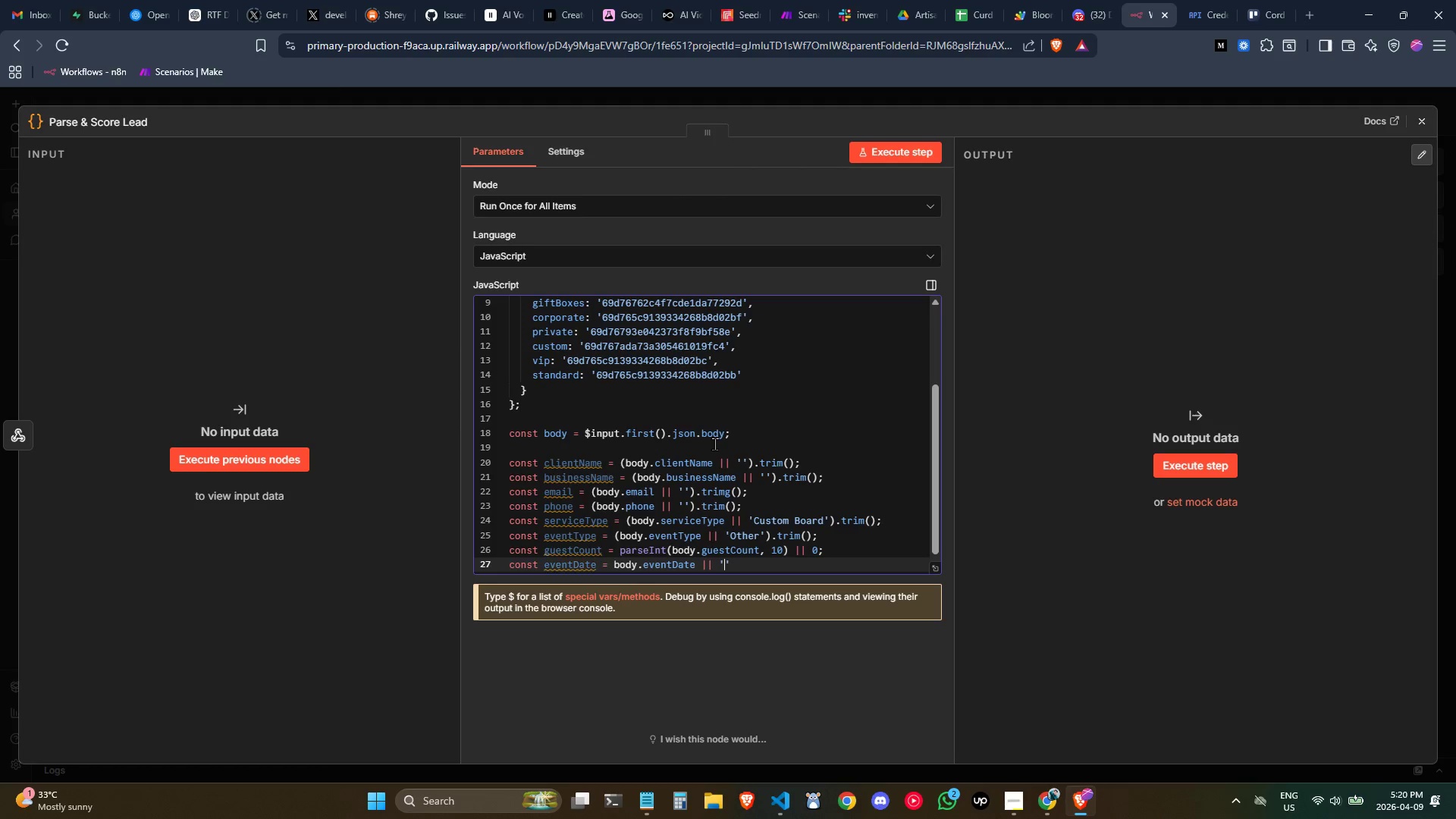 
key(ArrowRight)
 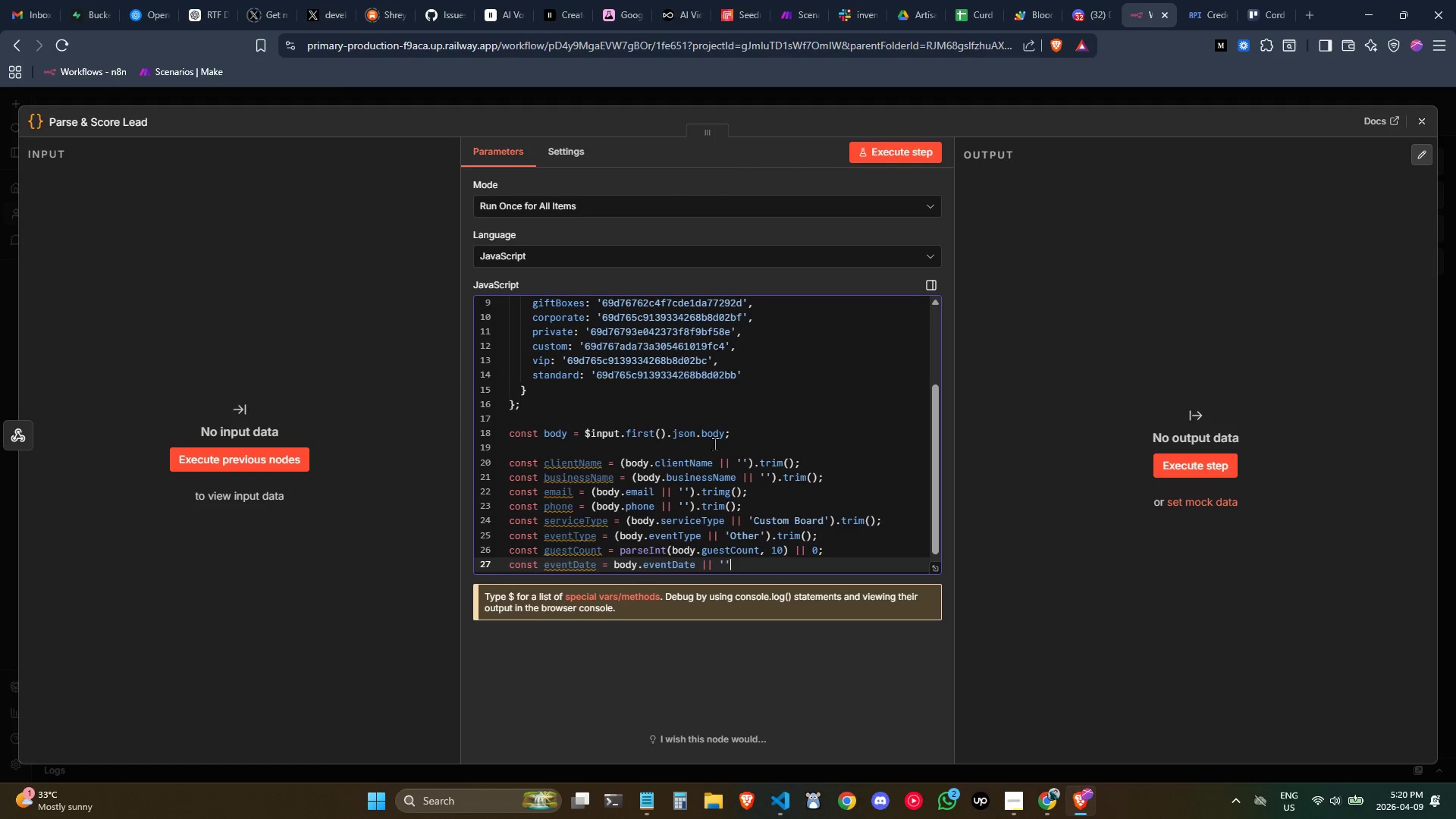 
key(Shift+0)
 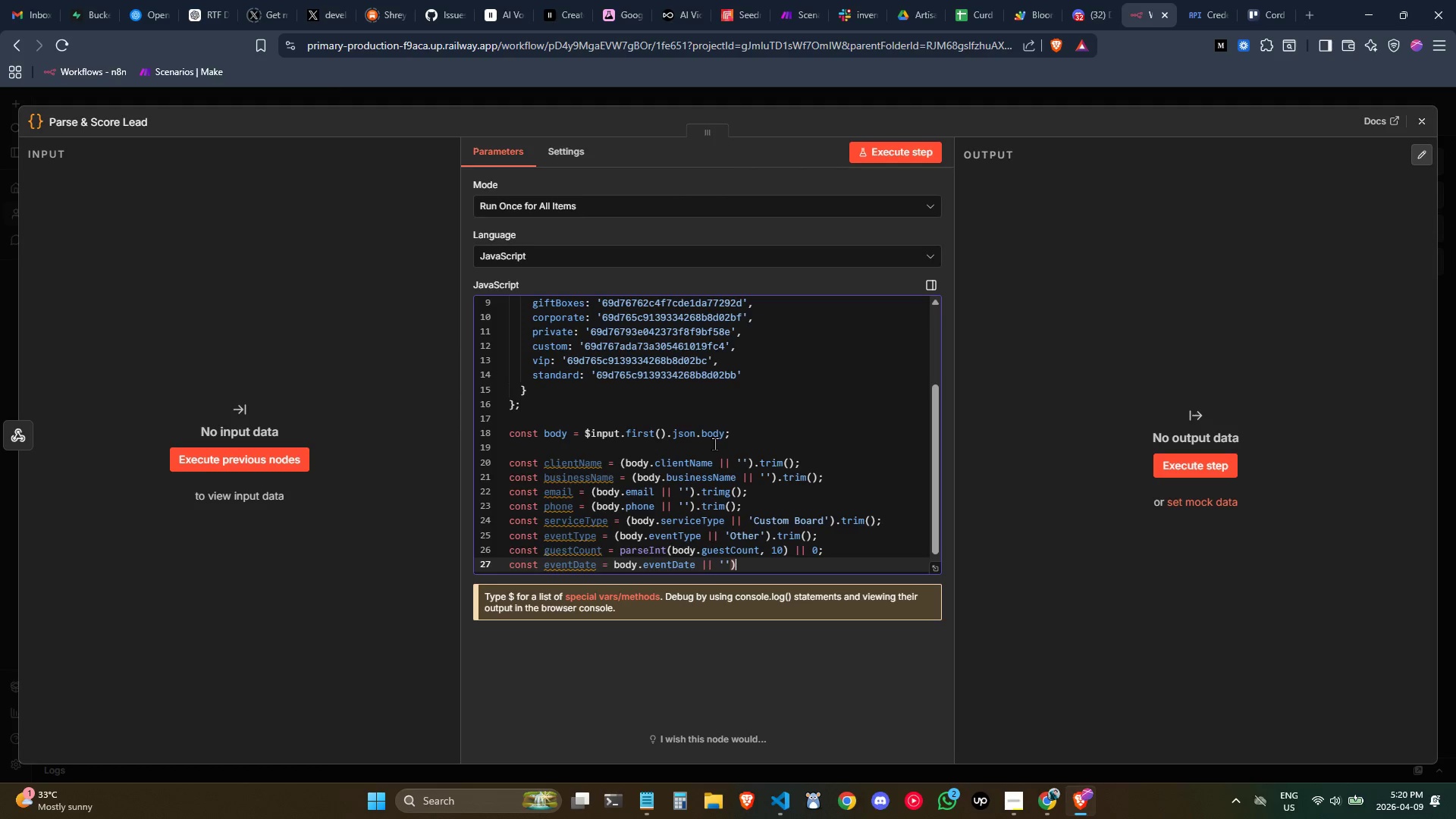 
key(Control+ArrowLeft)
 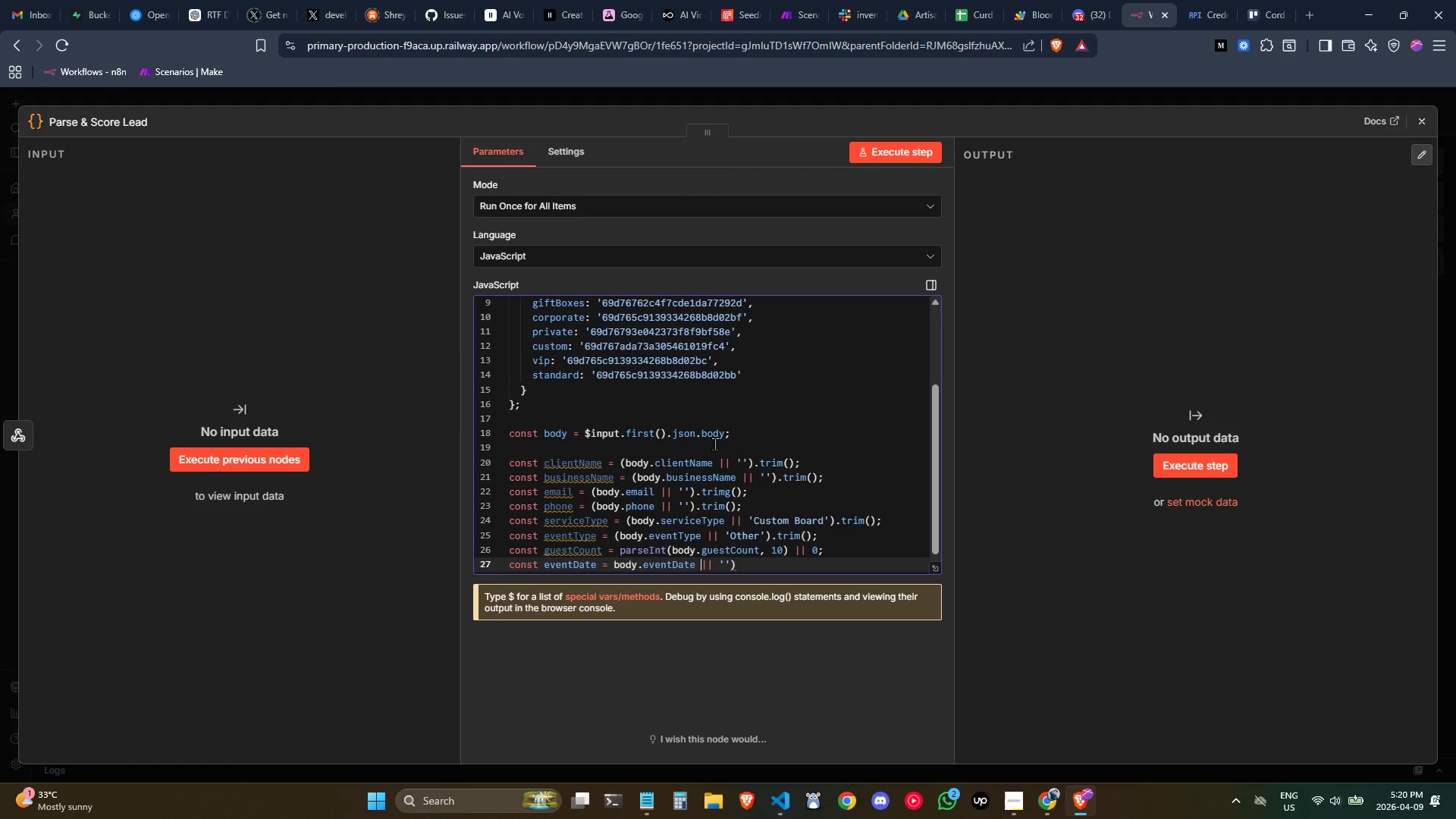 
key(Control+ArrowLeft)
 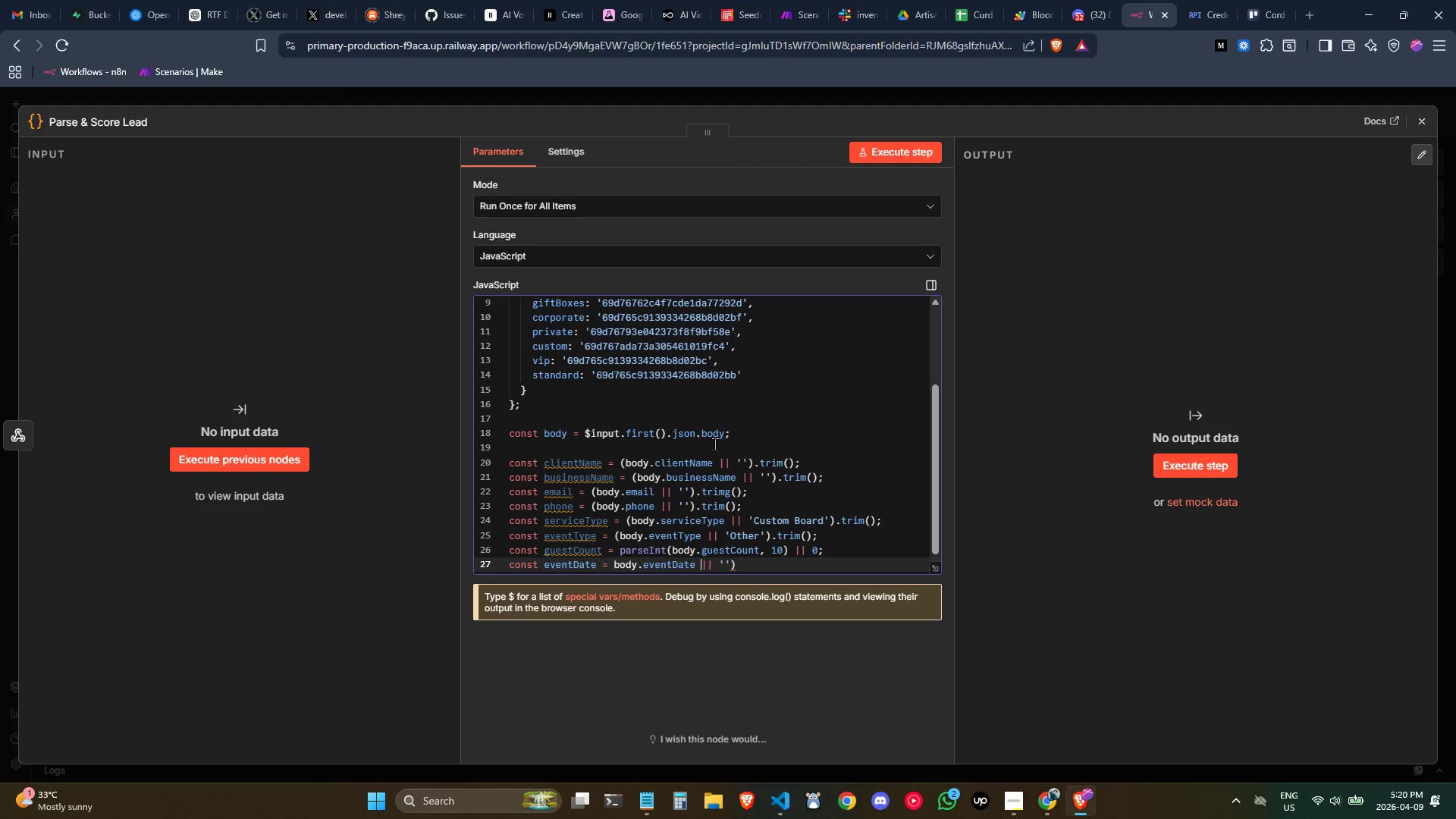 
key(Control+ArrowLeft)
 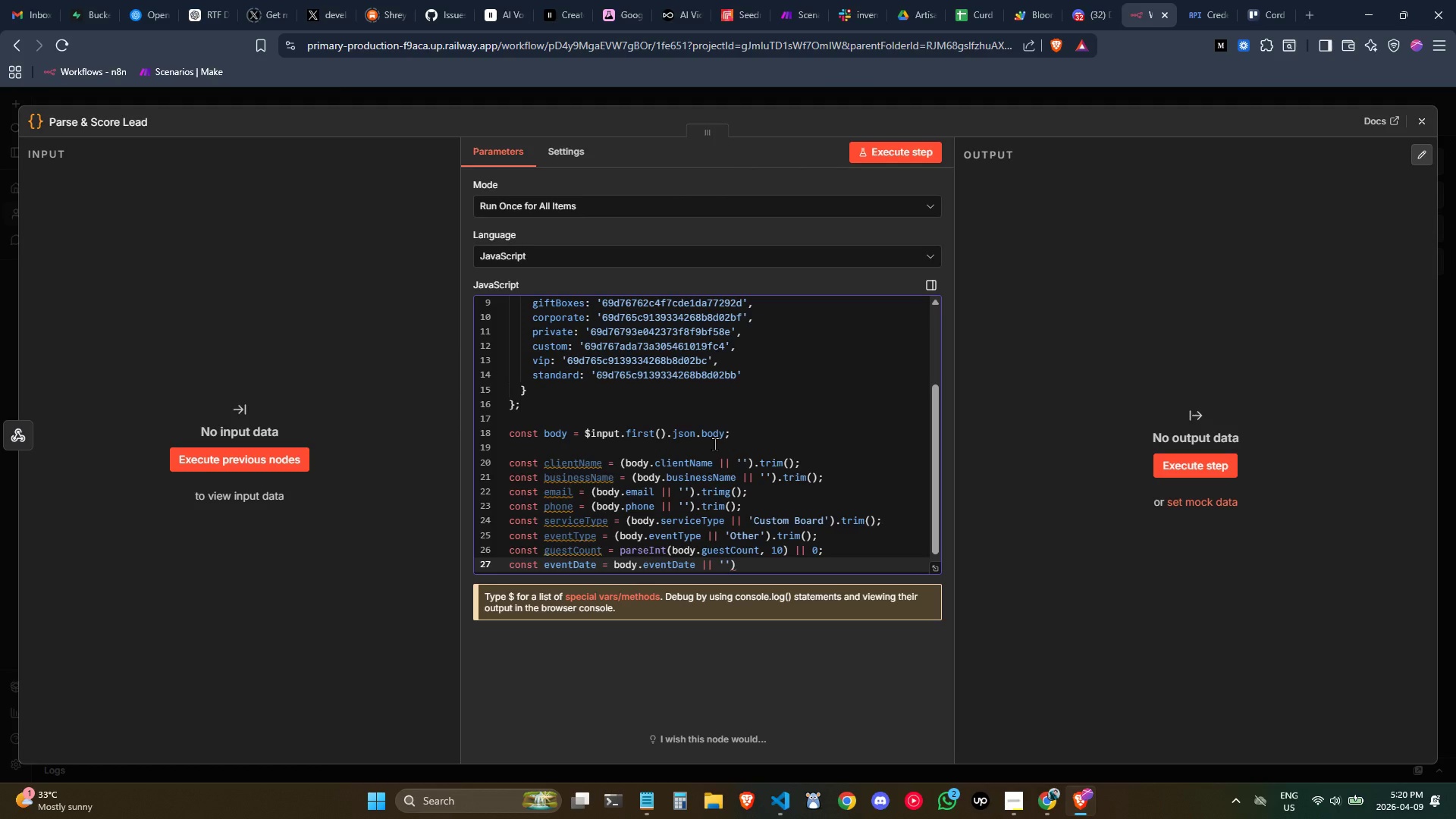 
key(Control+ArrowLeft)
 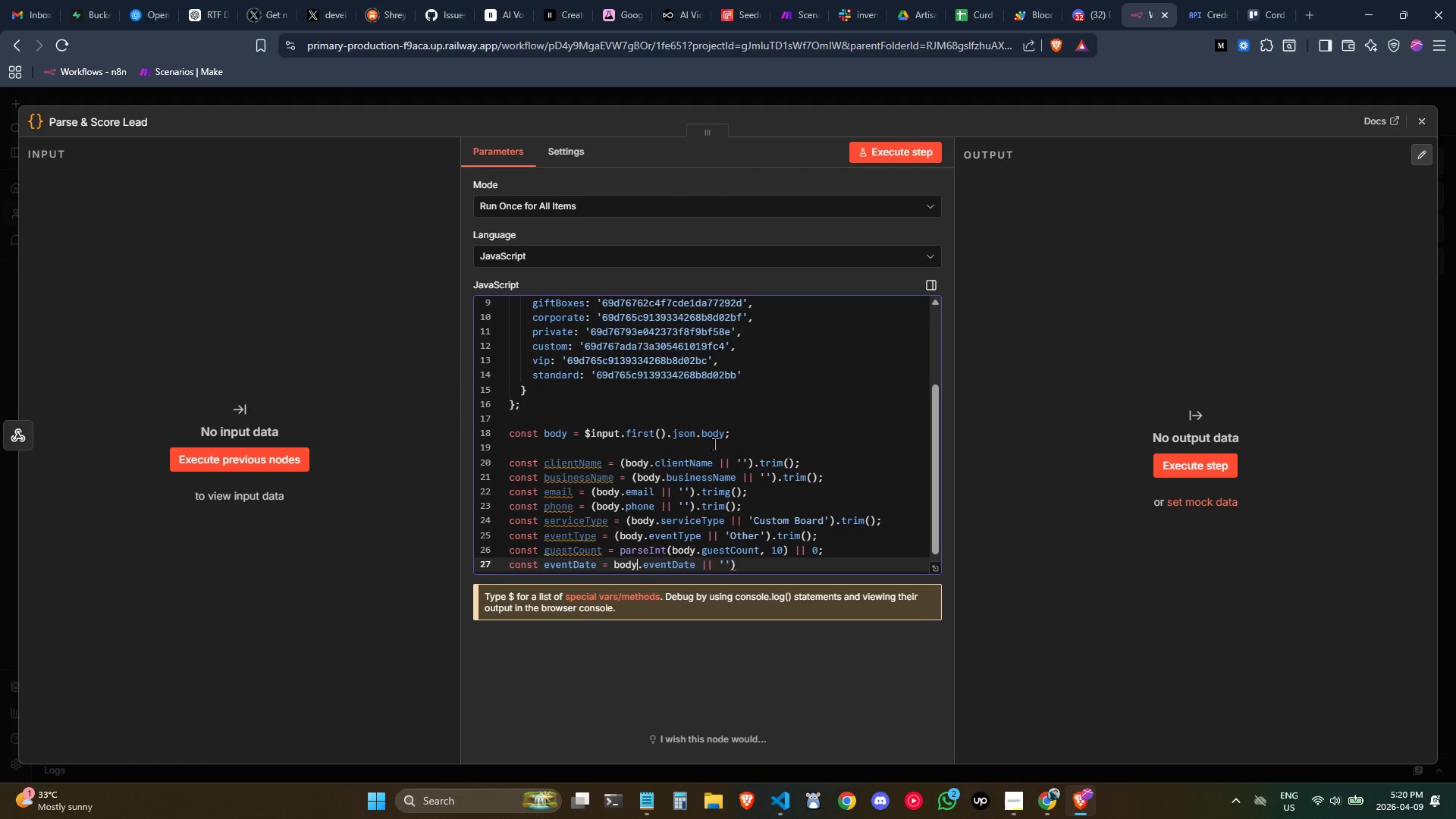 
key(Control+ArrowLeft)
 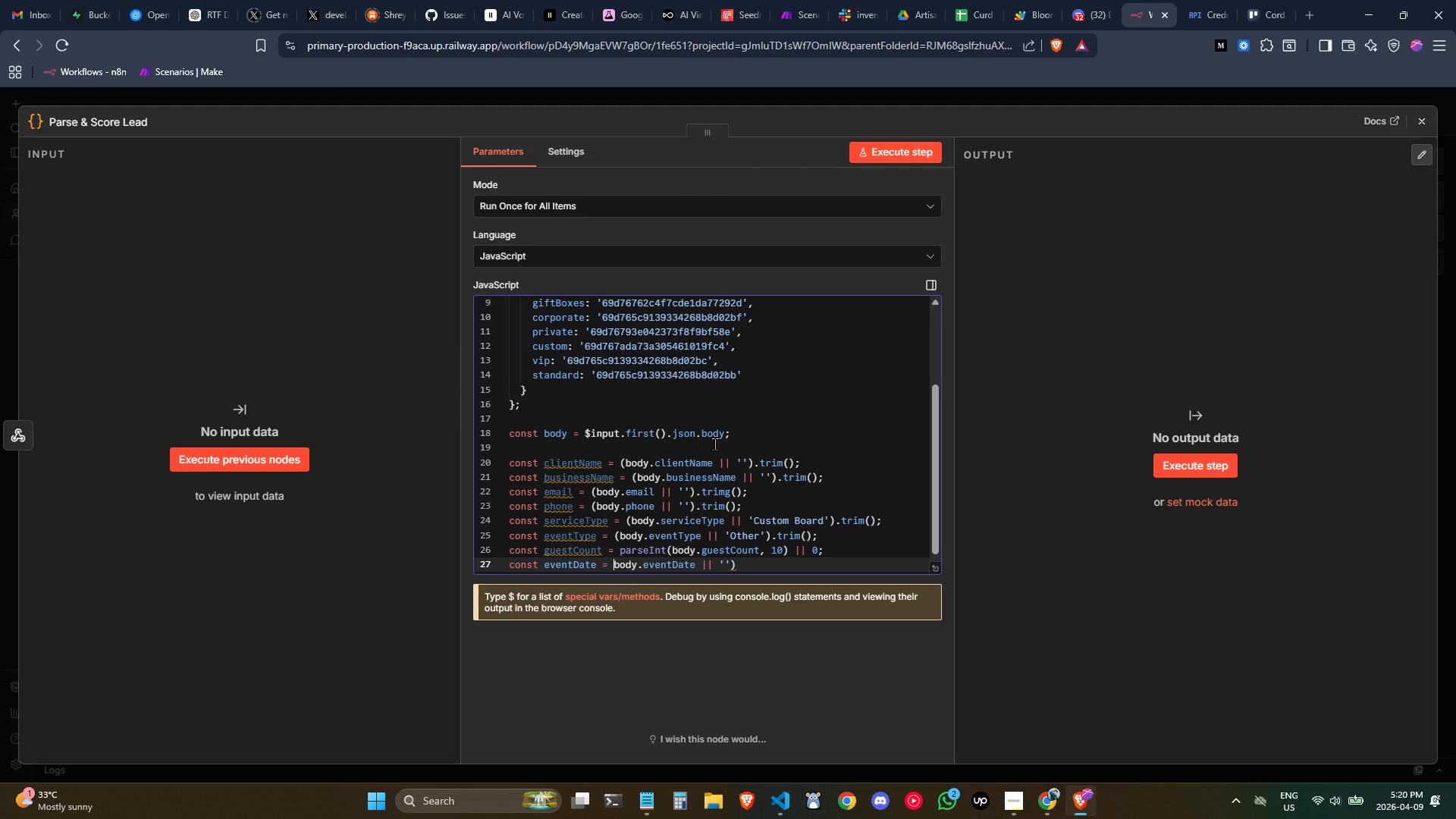 
key(Shift+9)
 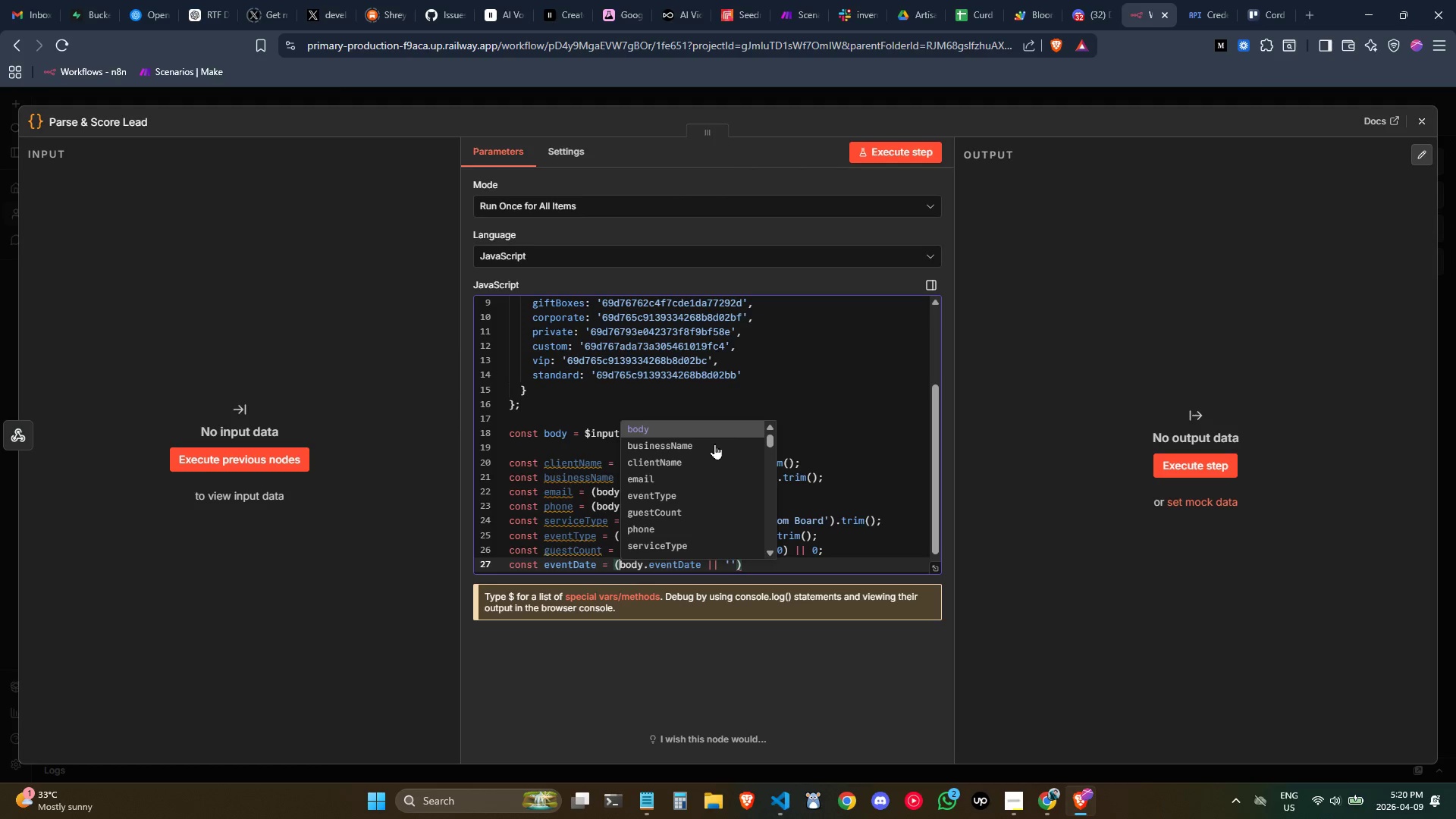 
hold_key(key=ControlLeft, duration=0.58)
 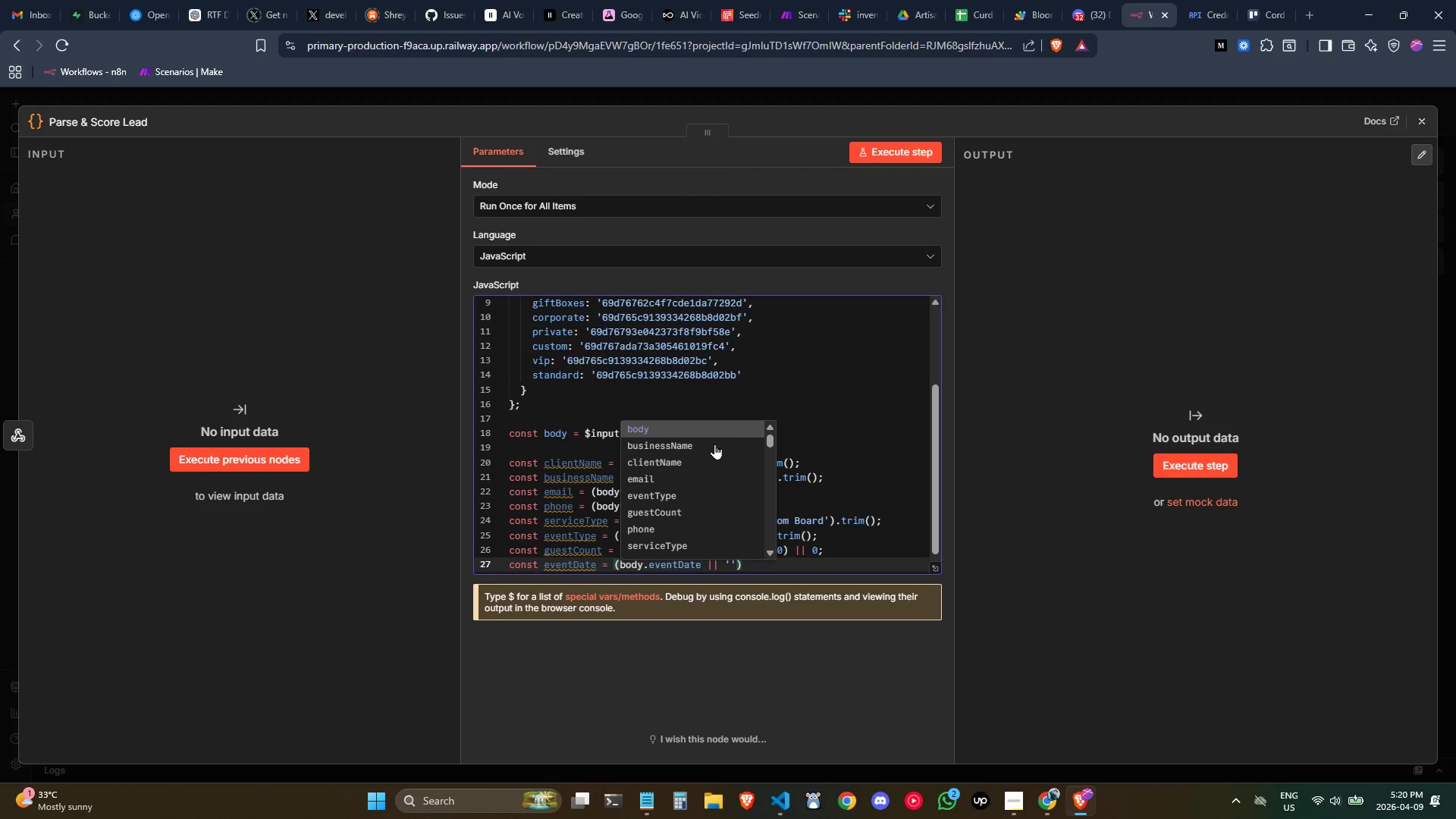 
key(Control+ArrowRight)
 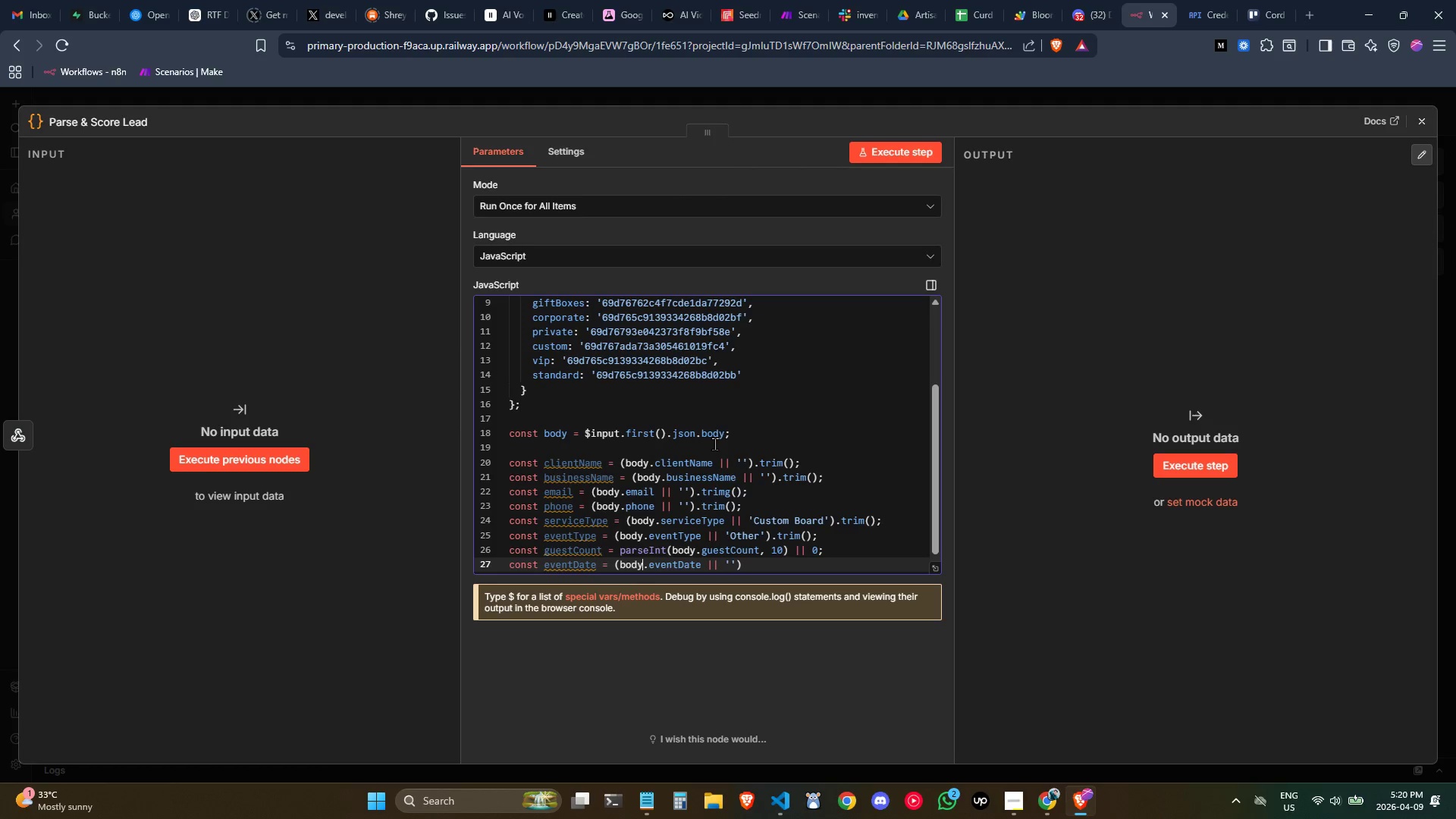 
key(Control+ArrowRight)
 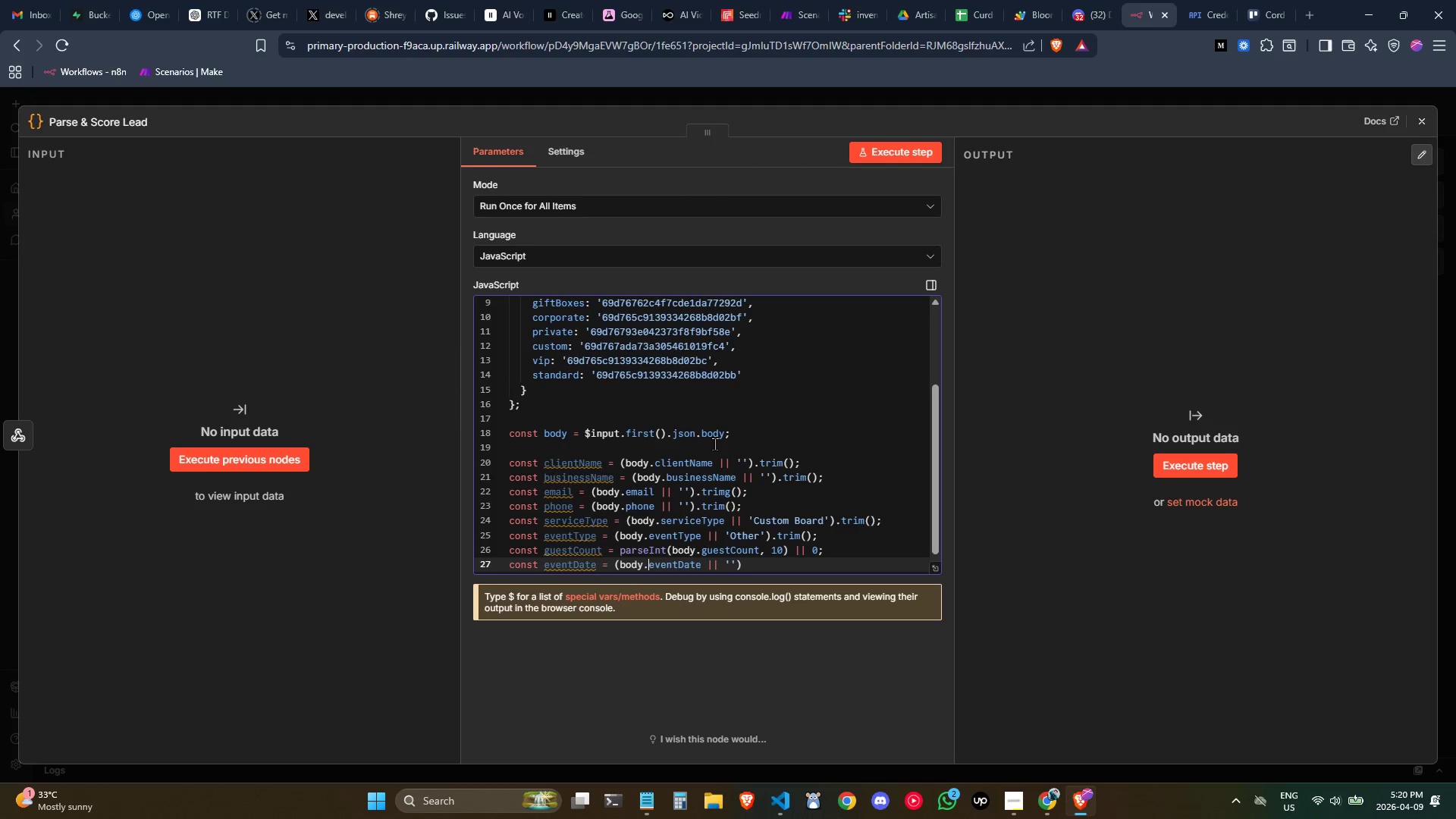 
key(Control+ArrowRight)
 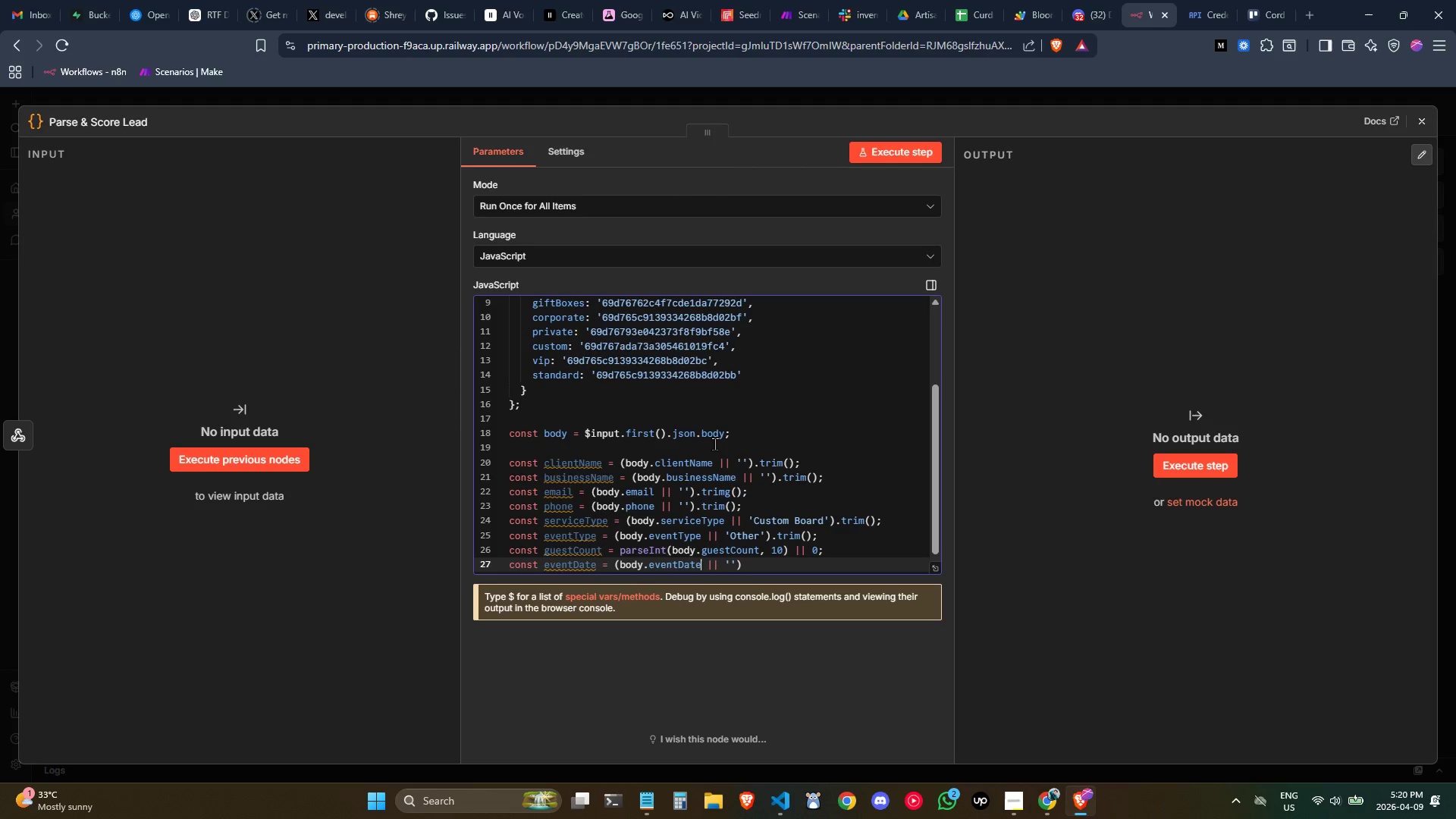 
key(Control+ArrowRight)
 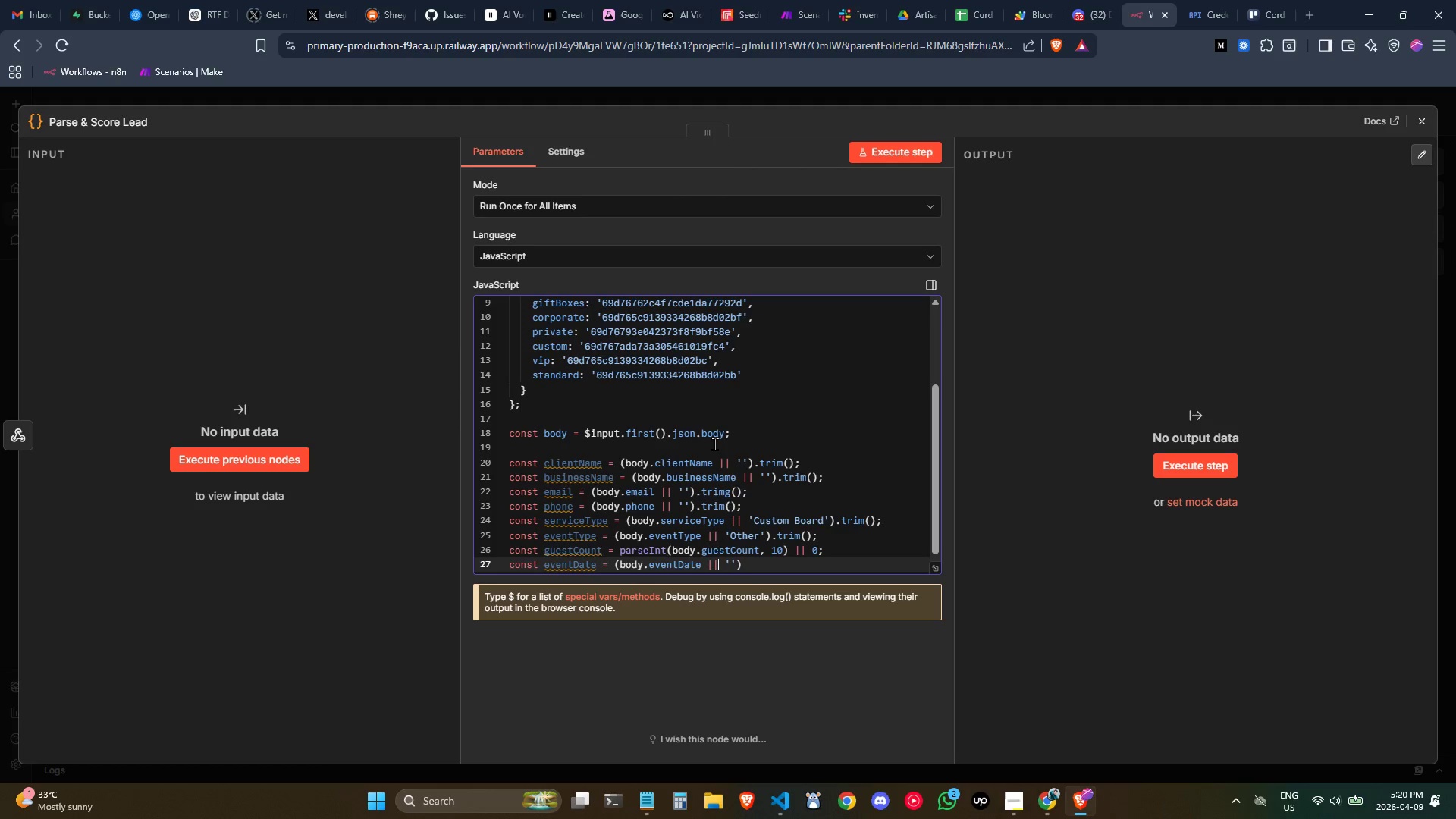 
key(Control+ArrowRight)
 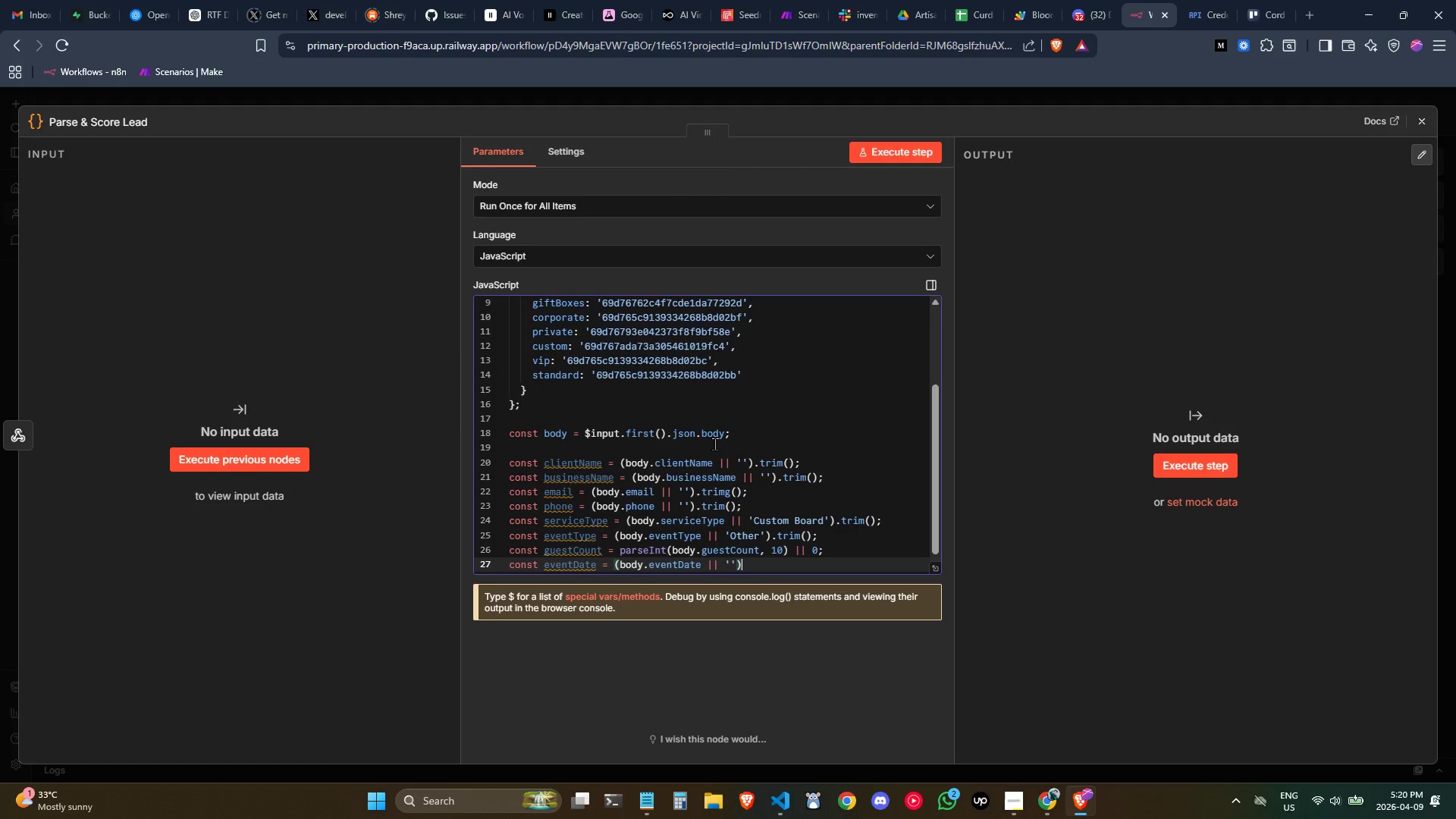 
key(Control+ArrowRight)
 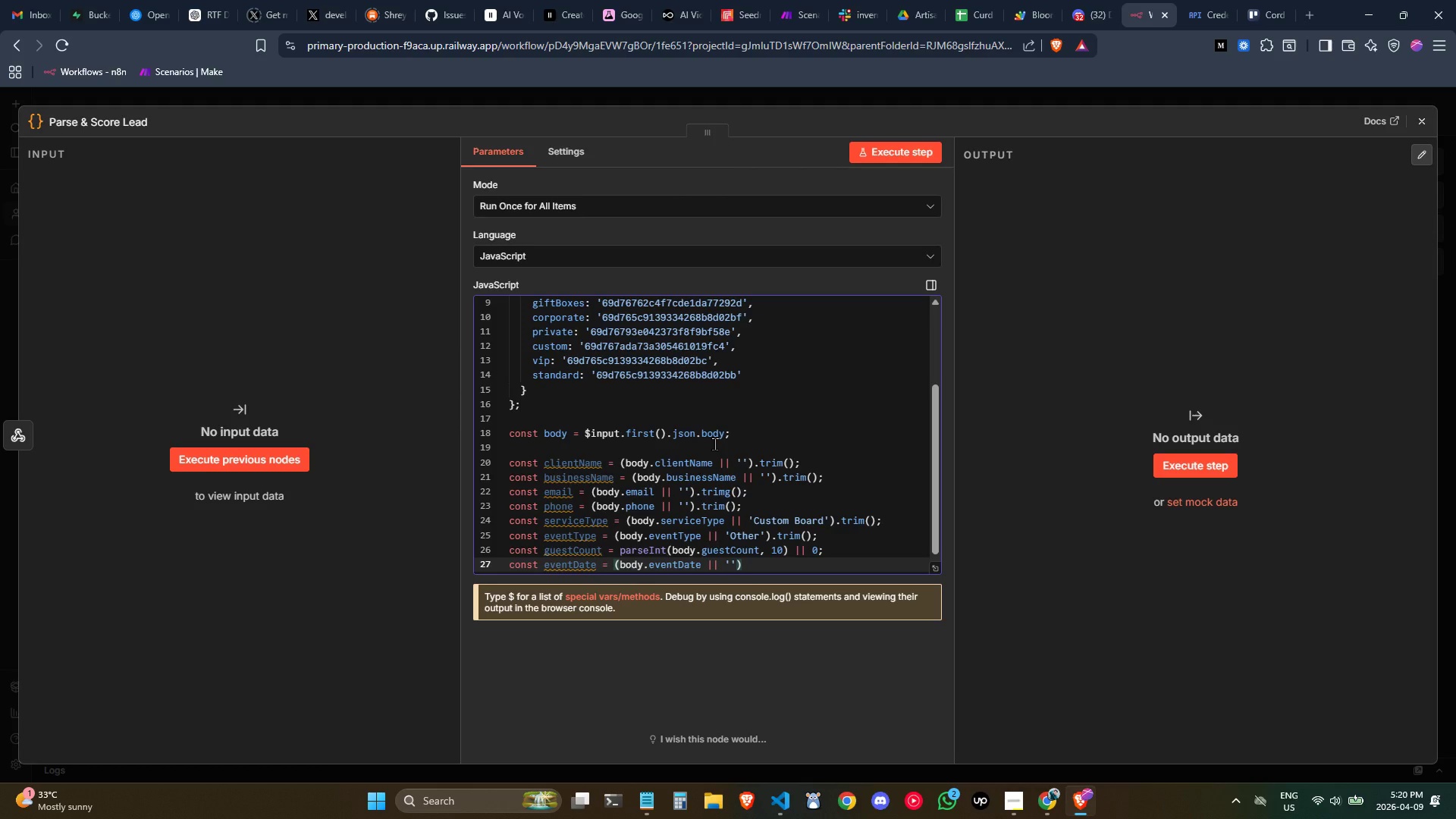 
type(.trim())
 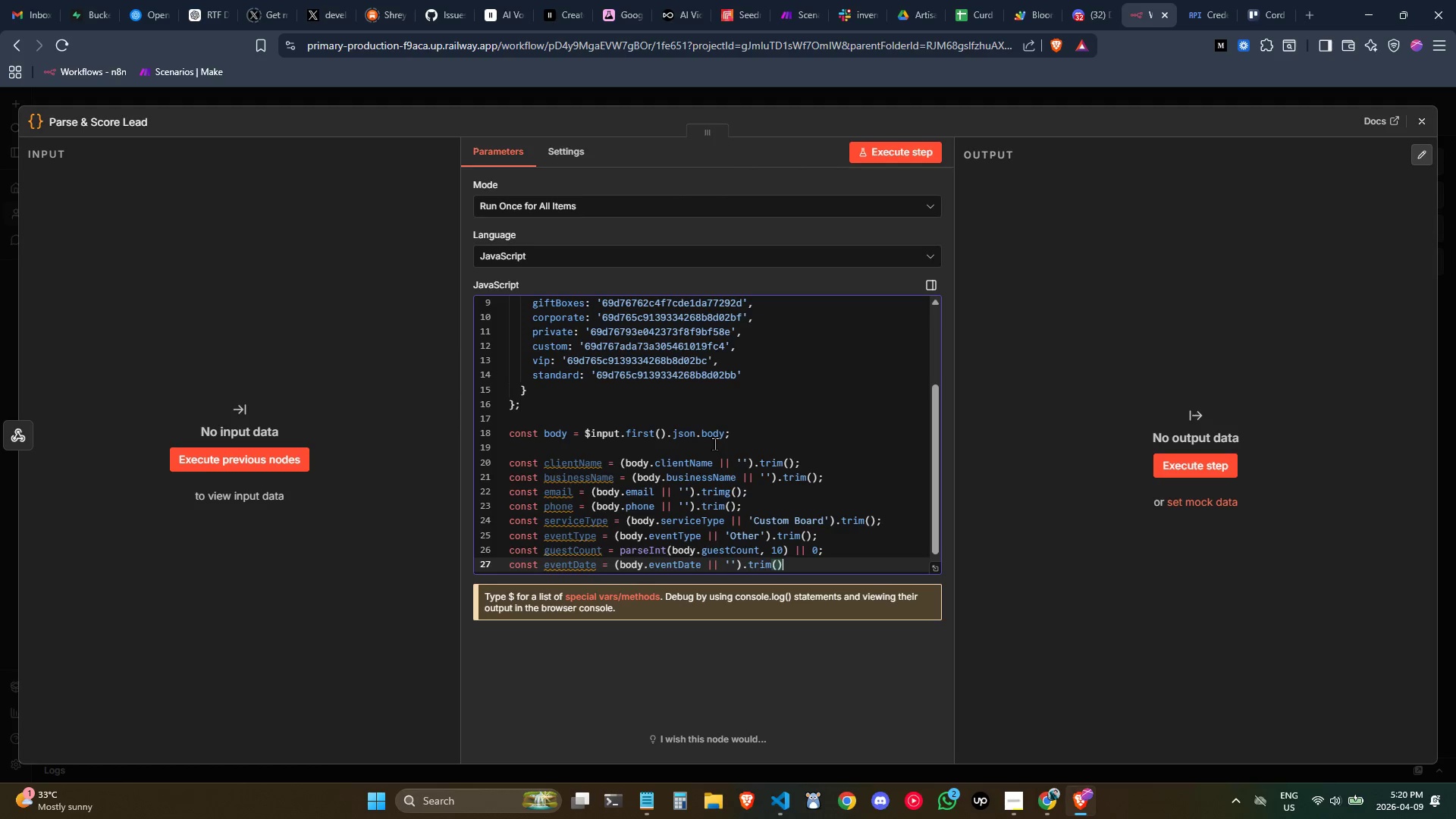 
wait(8.77)
 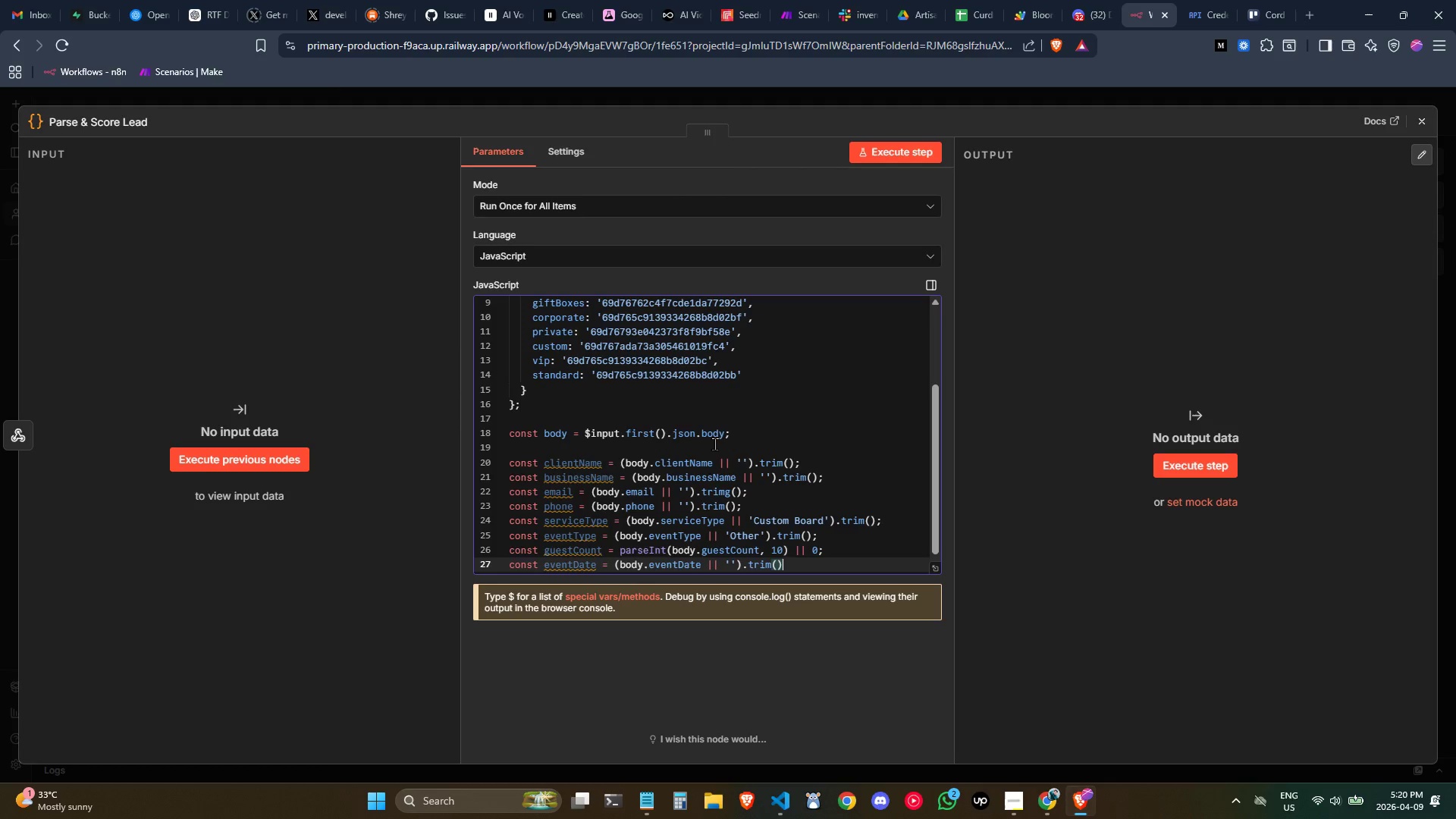 
key(Semicolon)
 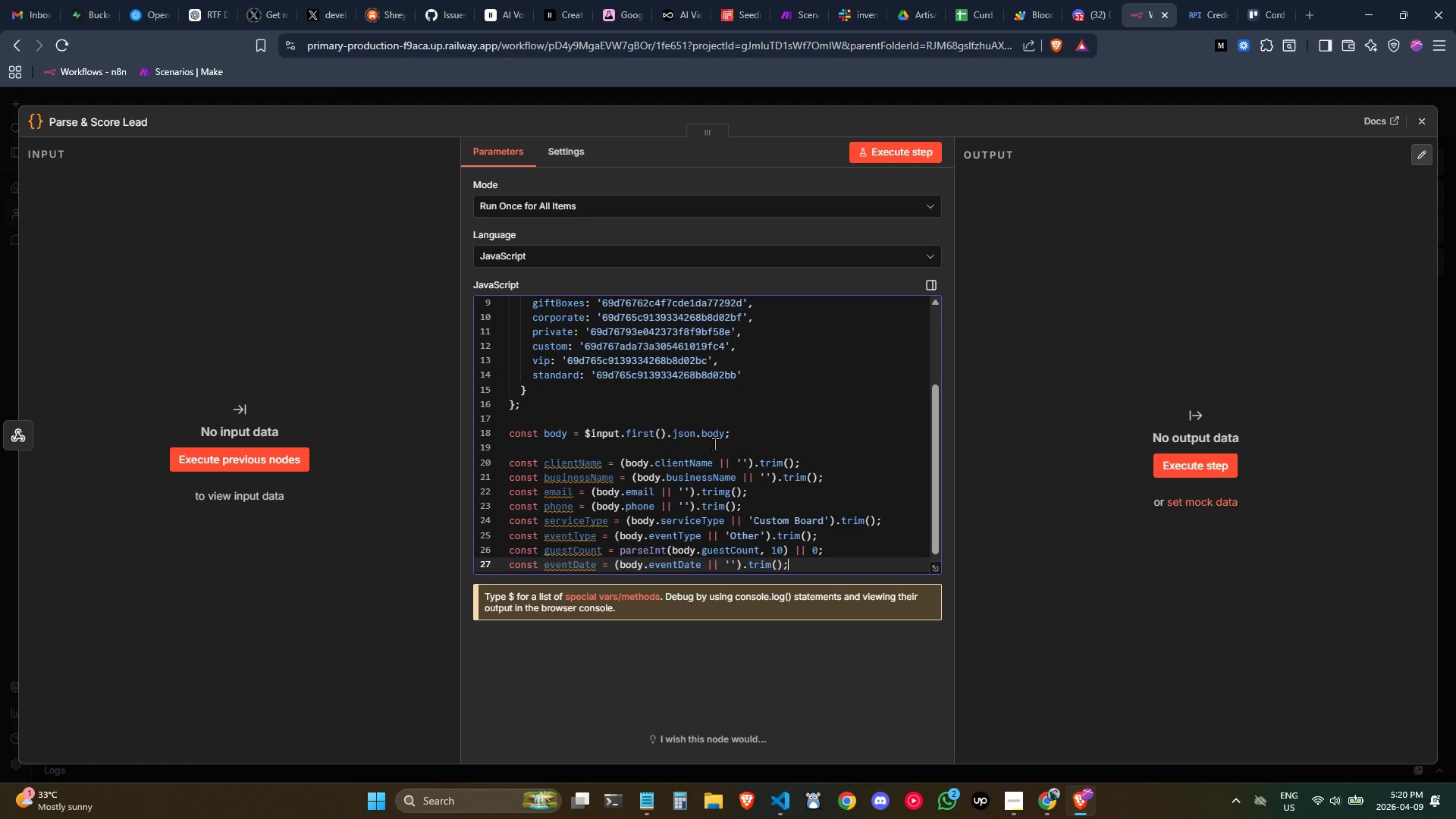 
key(Enter)
 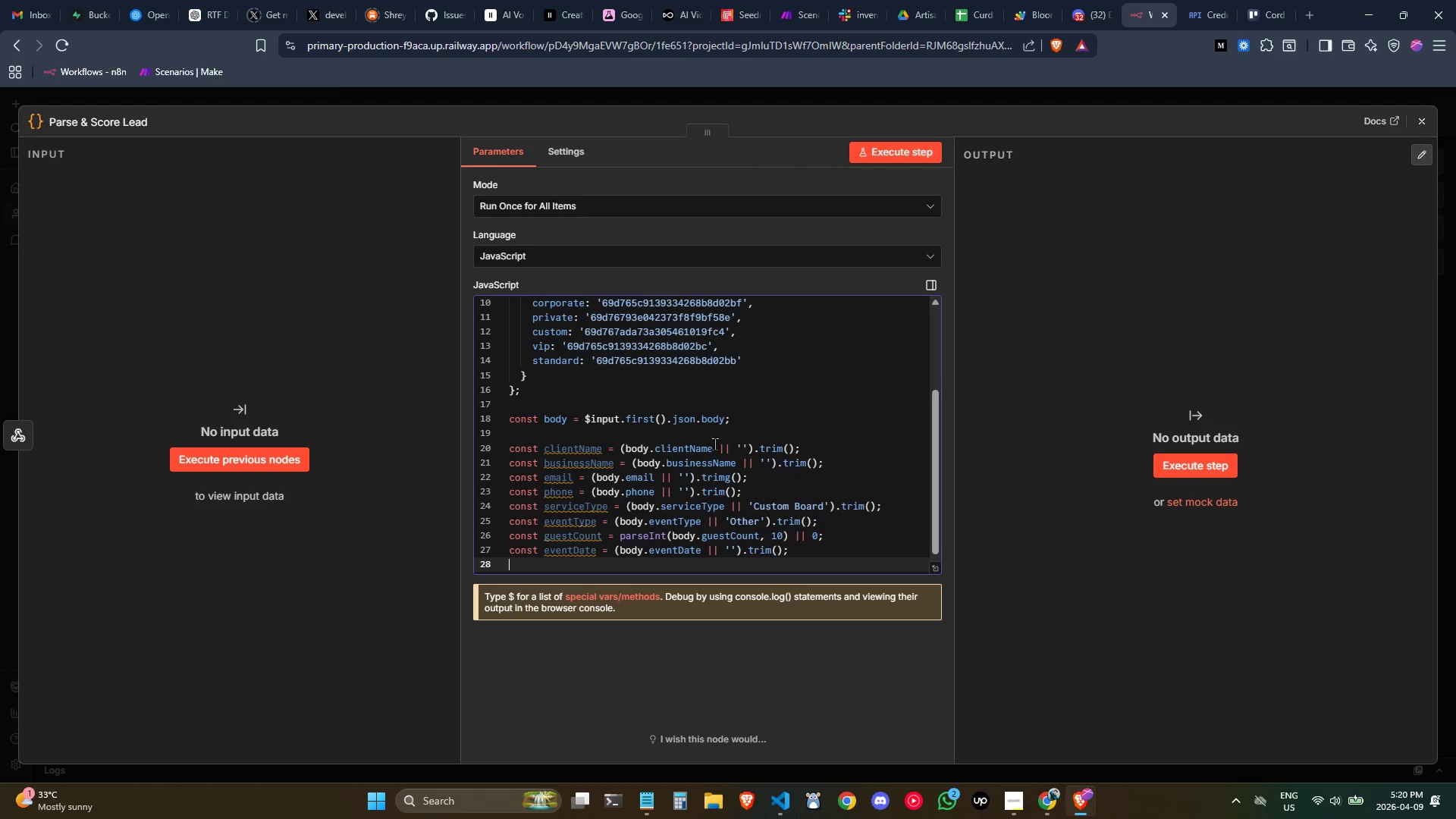 
key(Enter)
 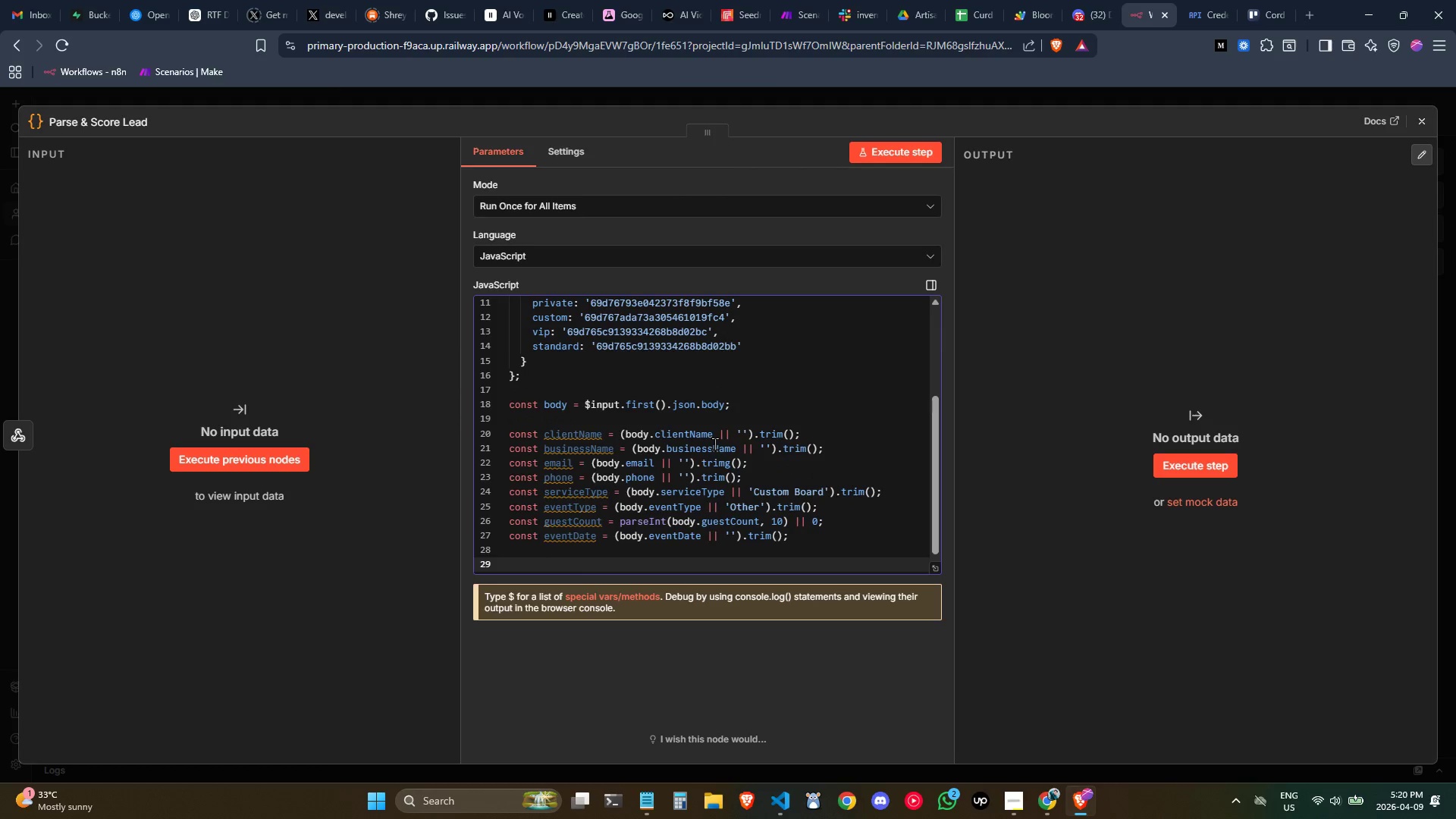 
key(ArrowUp)
 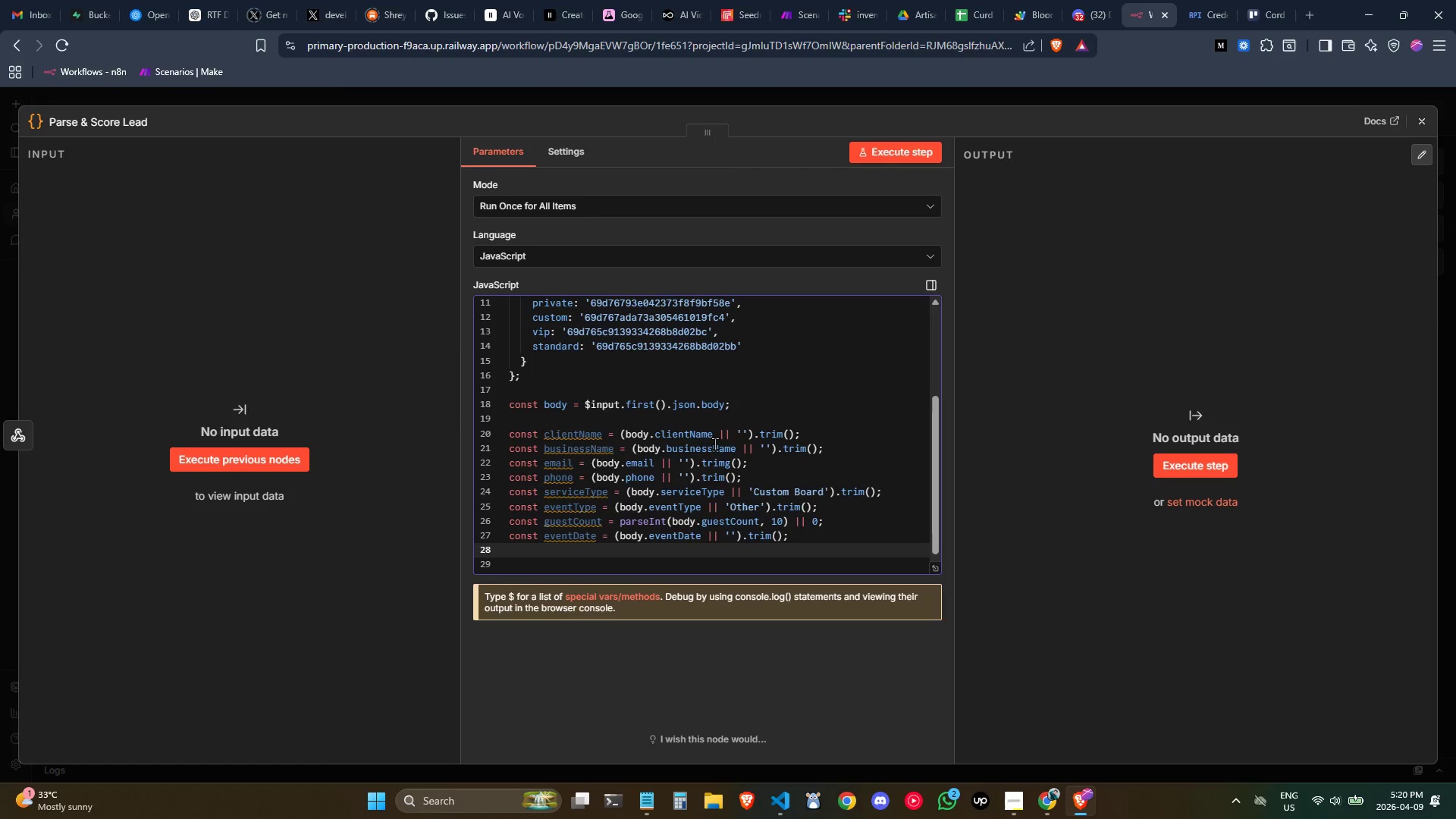 
wait(18.03)
 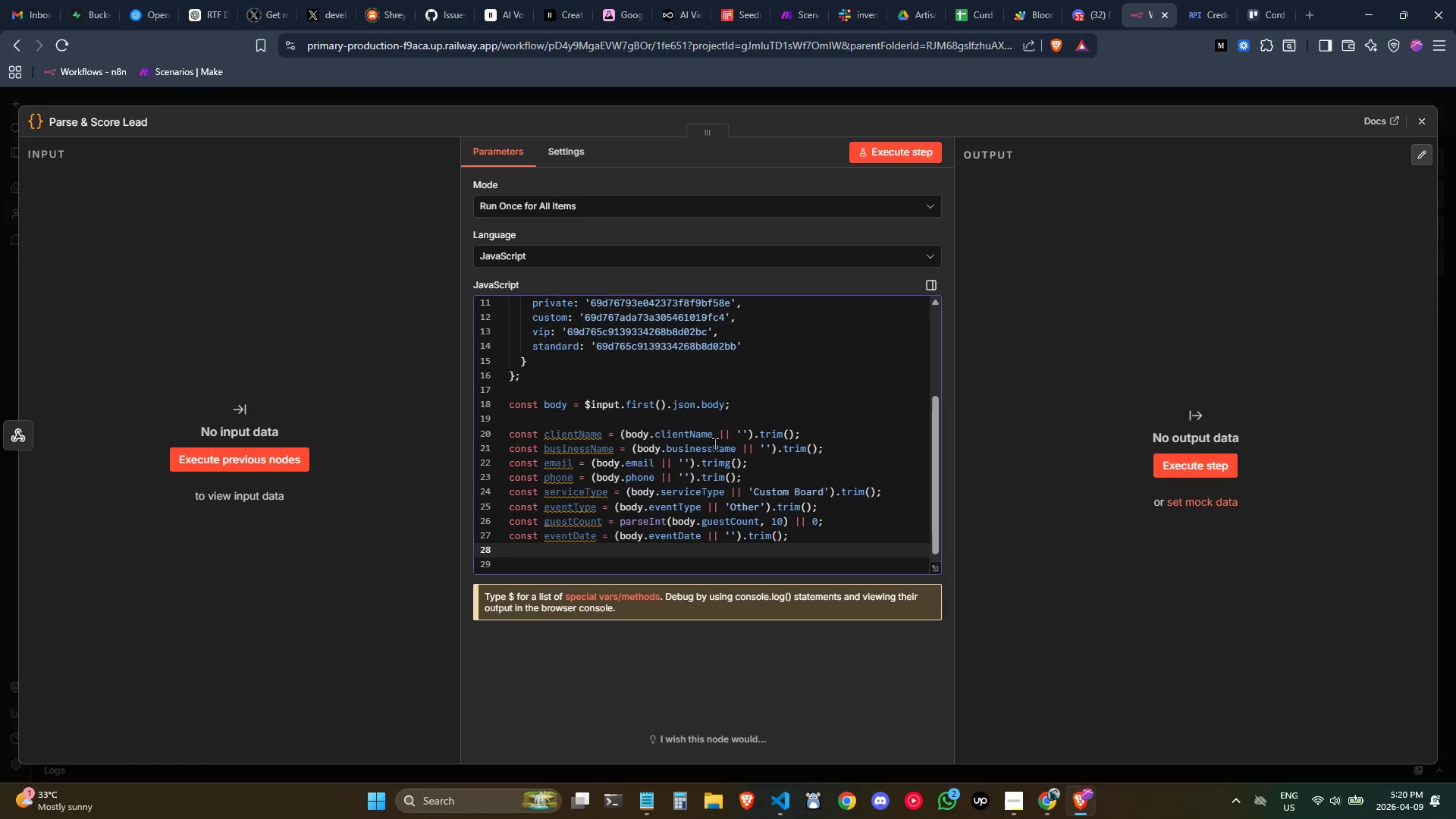 
type(const evetn)
key(Backspace)
key(Backspace)
type(ntLocation = ())
 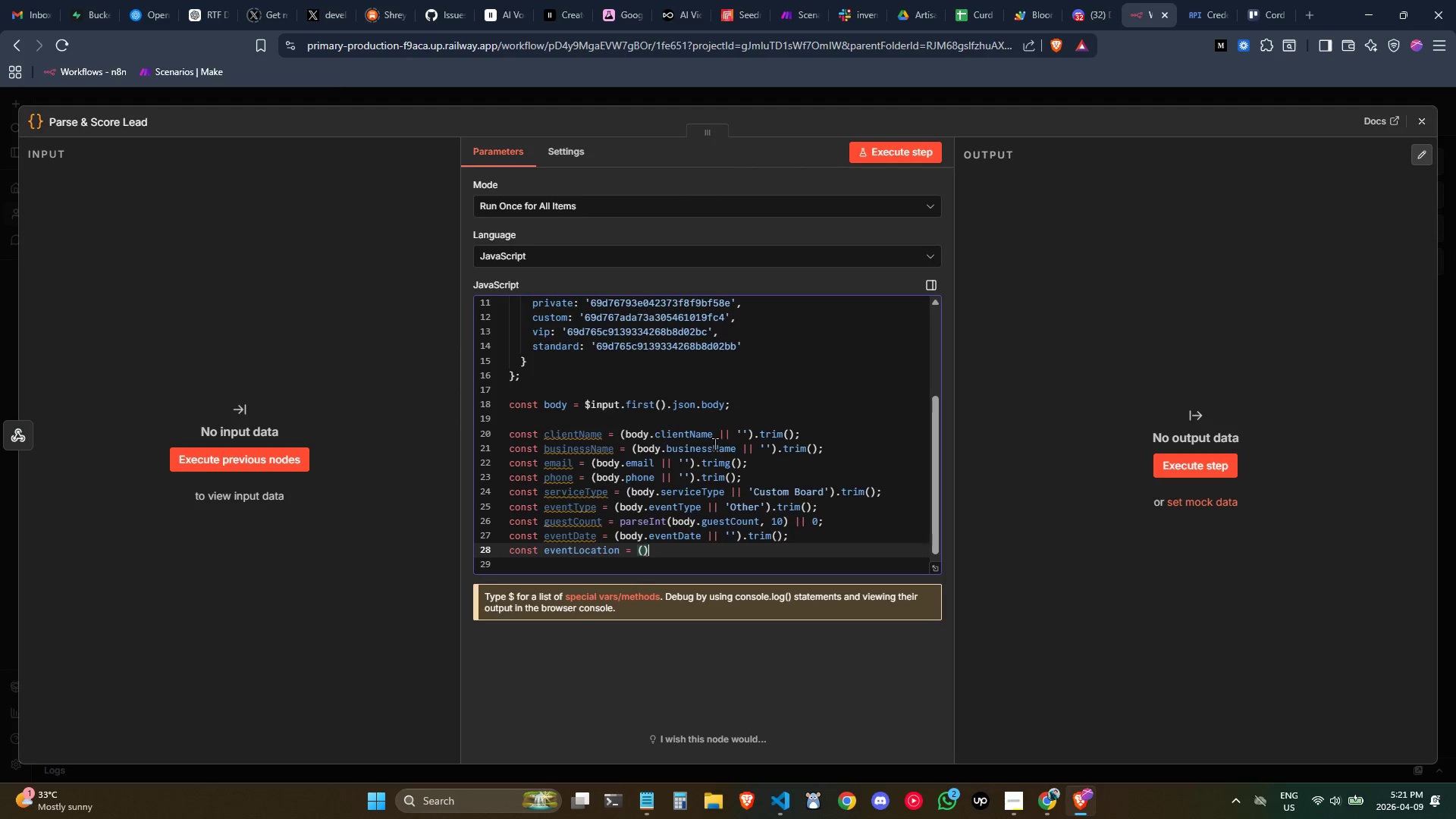 
key(Control+ControlRight)
 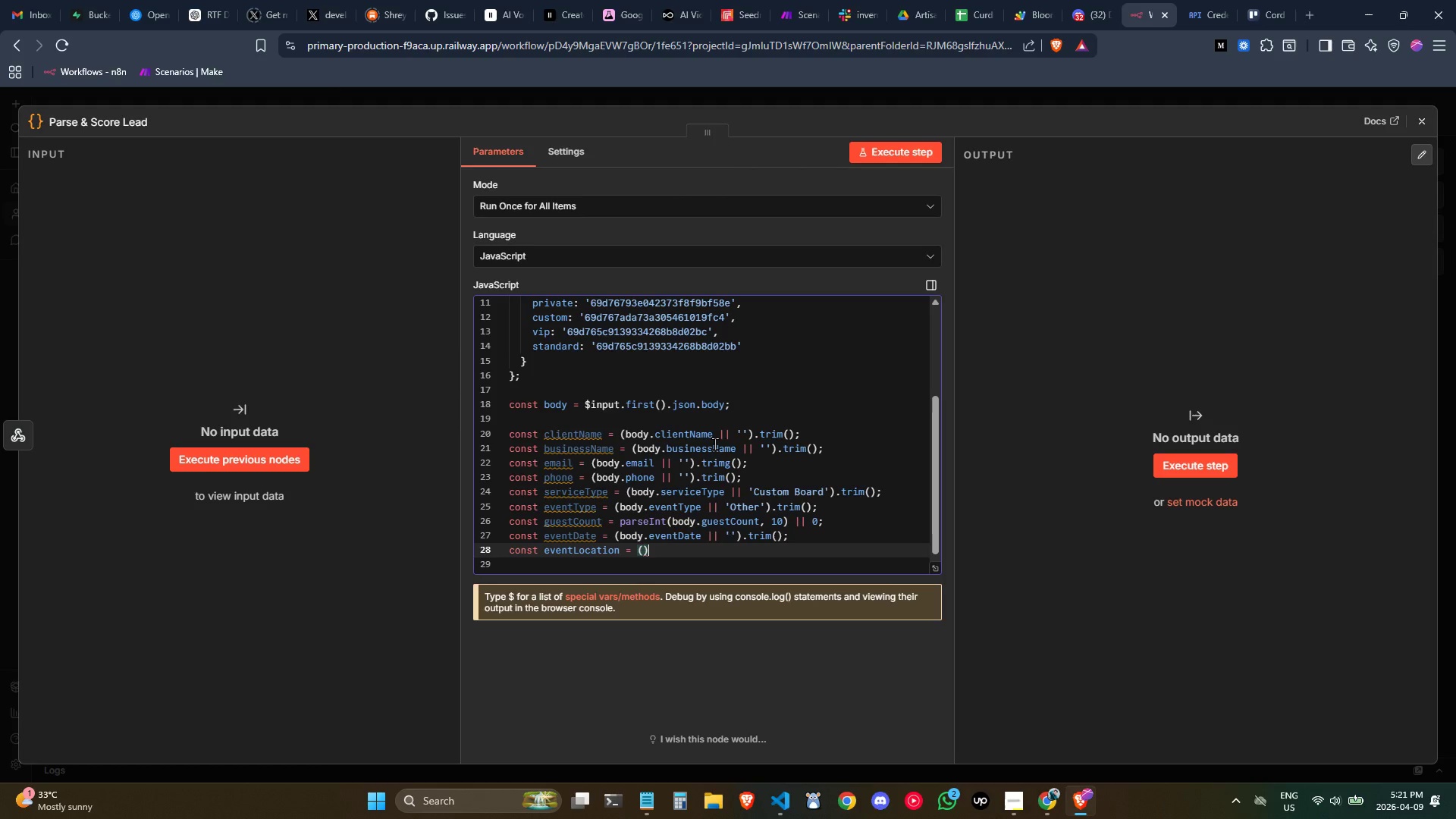 
key(ArrowLeft)
 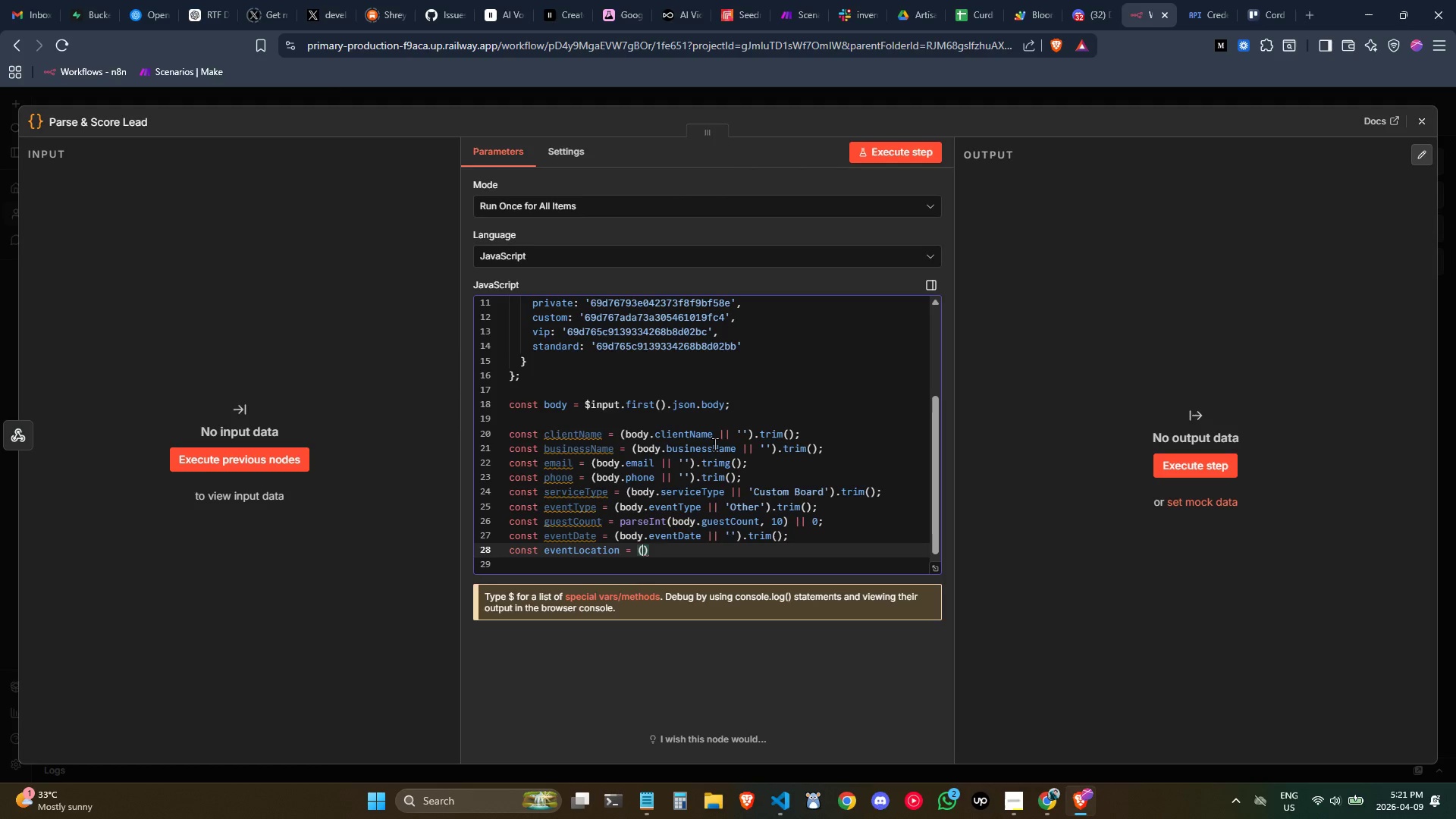 
type(body.evetn)
key(Backspace)
key(Backspace)
type(ntLocation || 'TBD)
 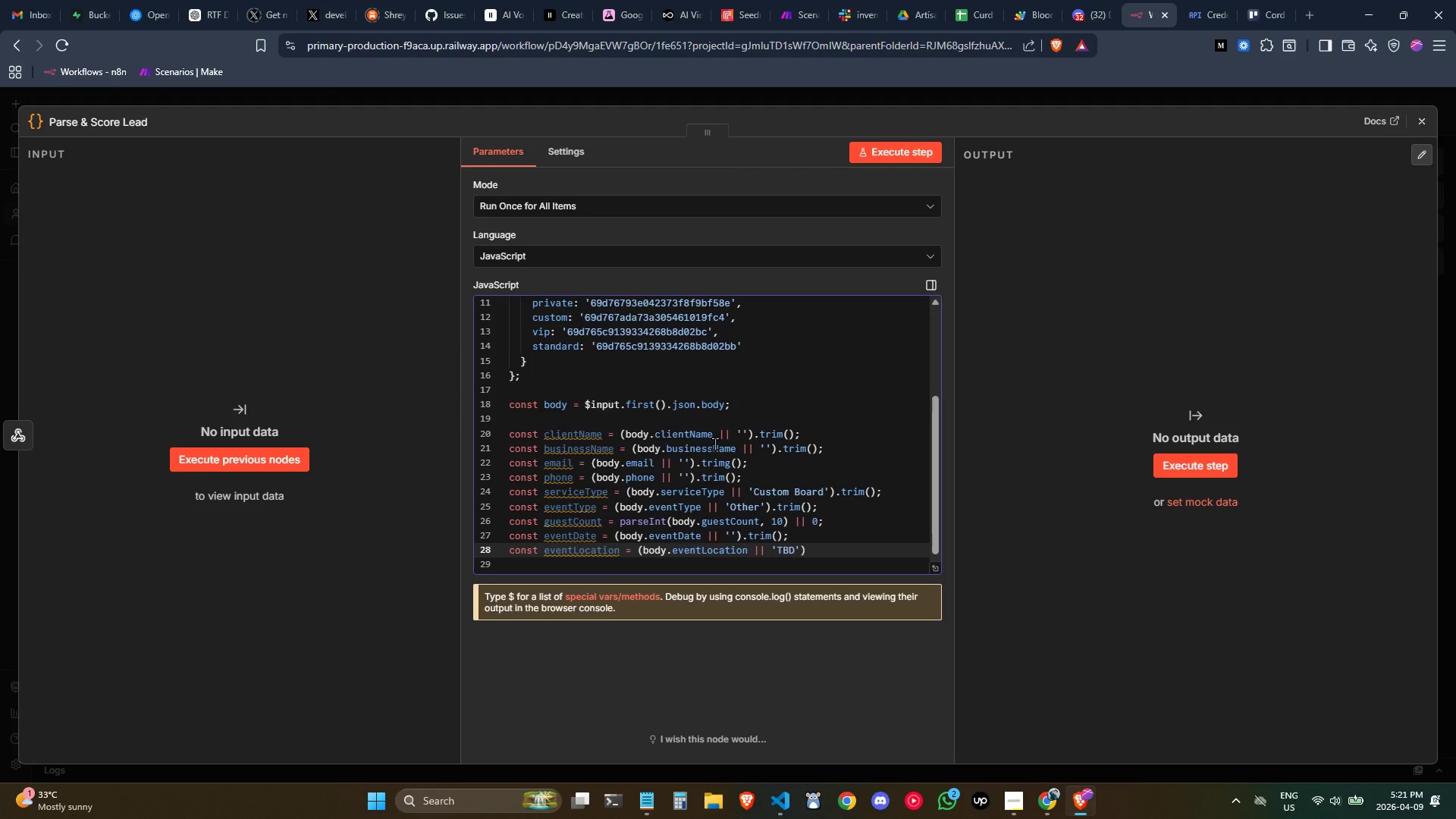 
key(ArrowRight)
 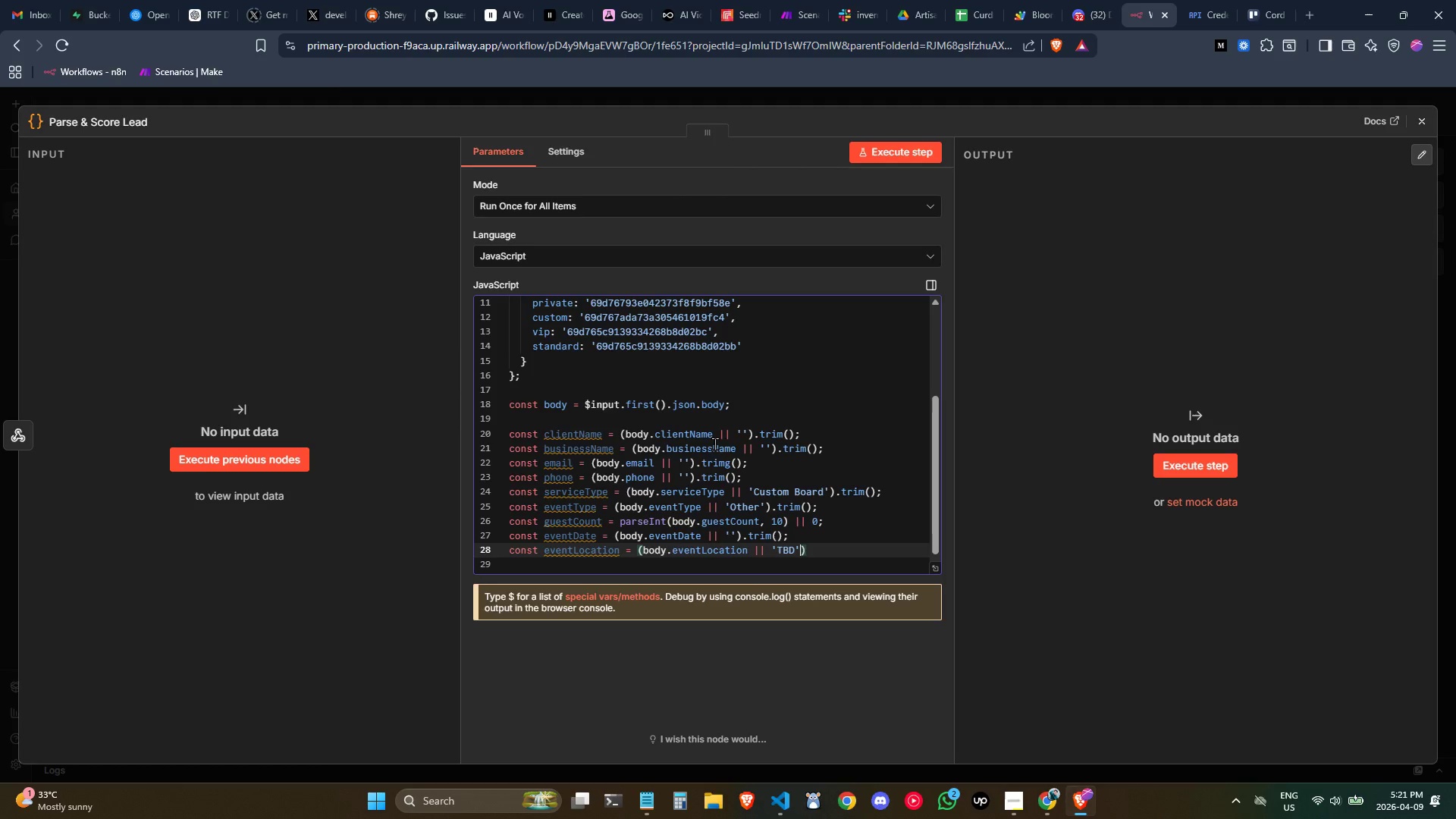 
key(ArrowRight)
 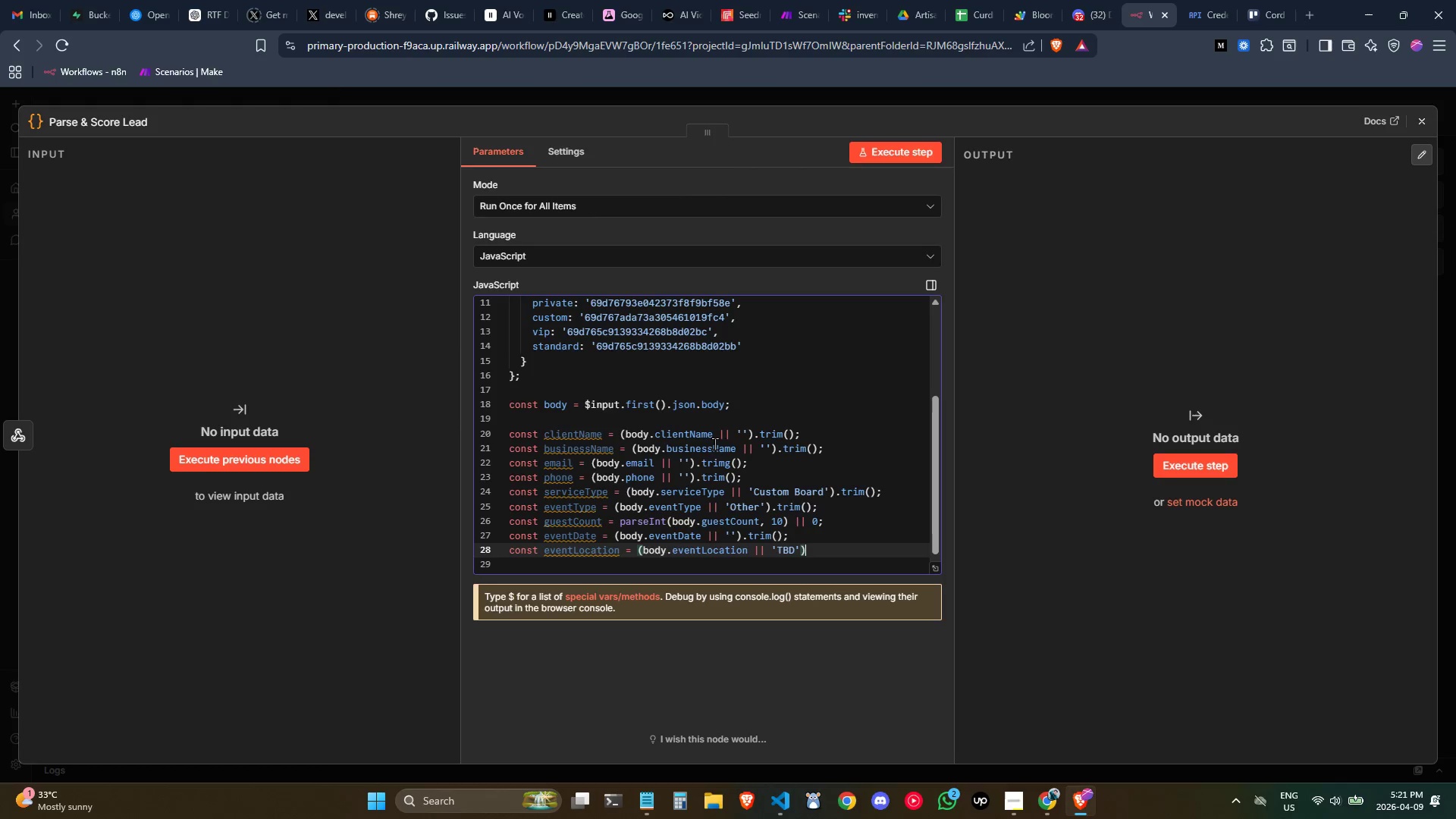 
type(/trim();)
 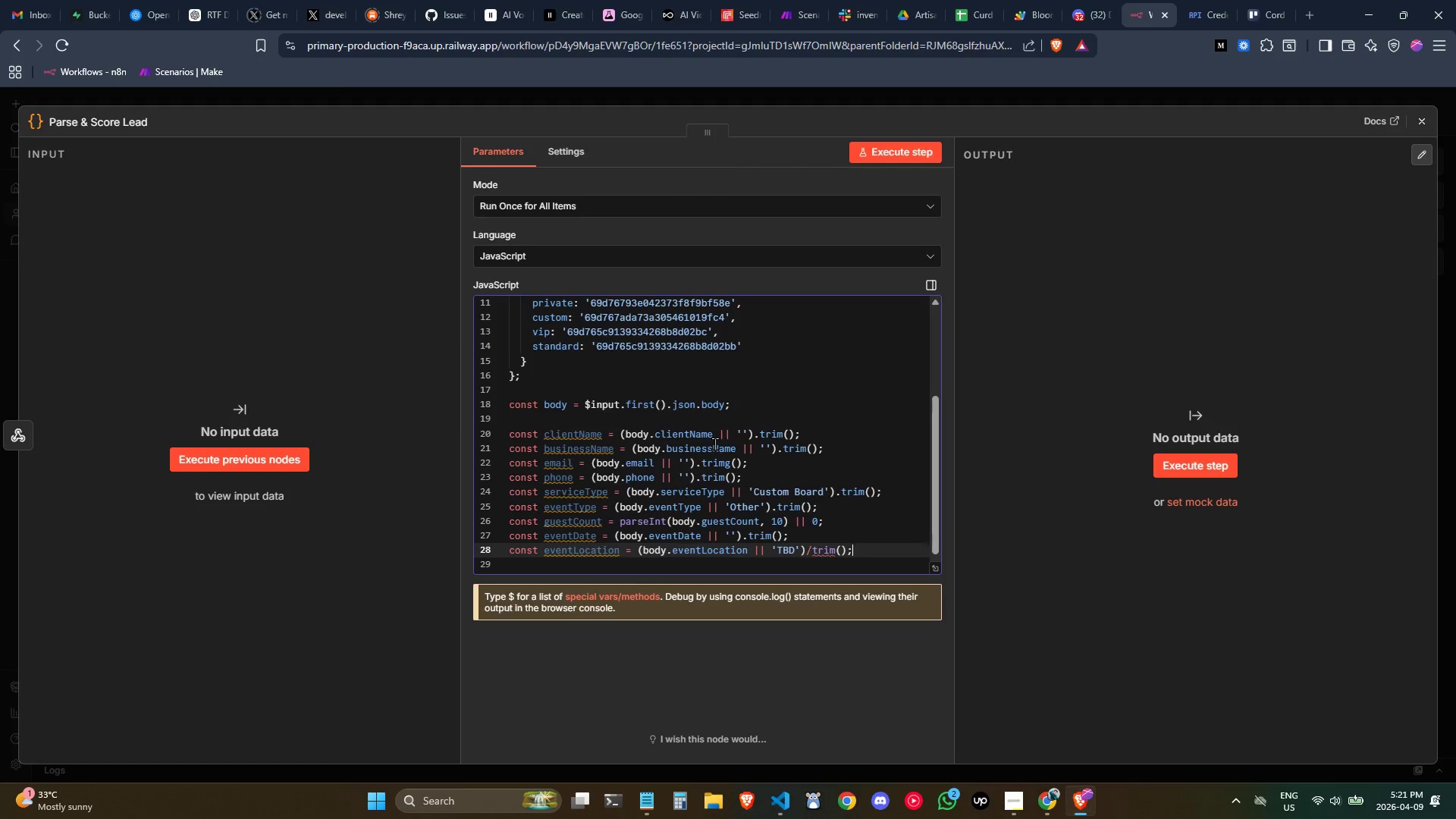 
key(ArrowLeft)
 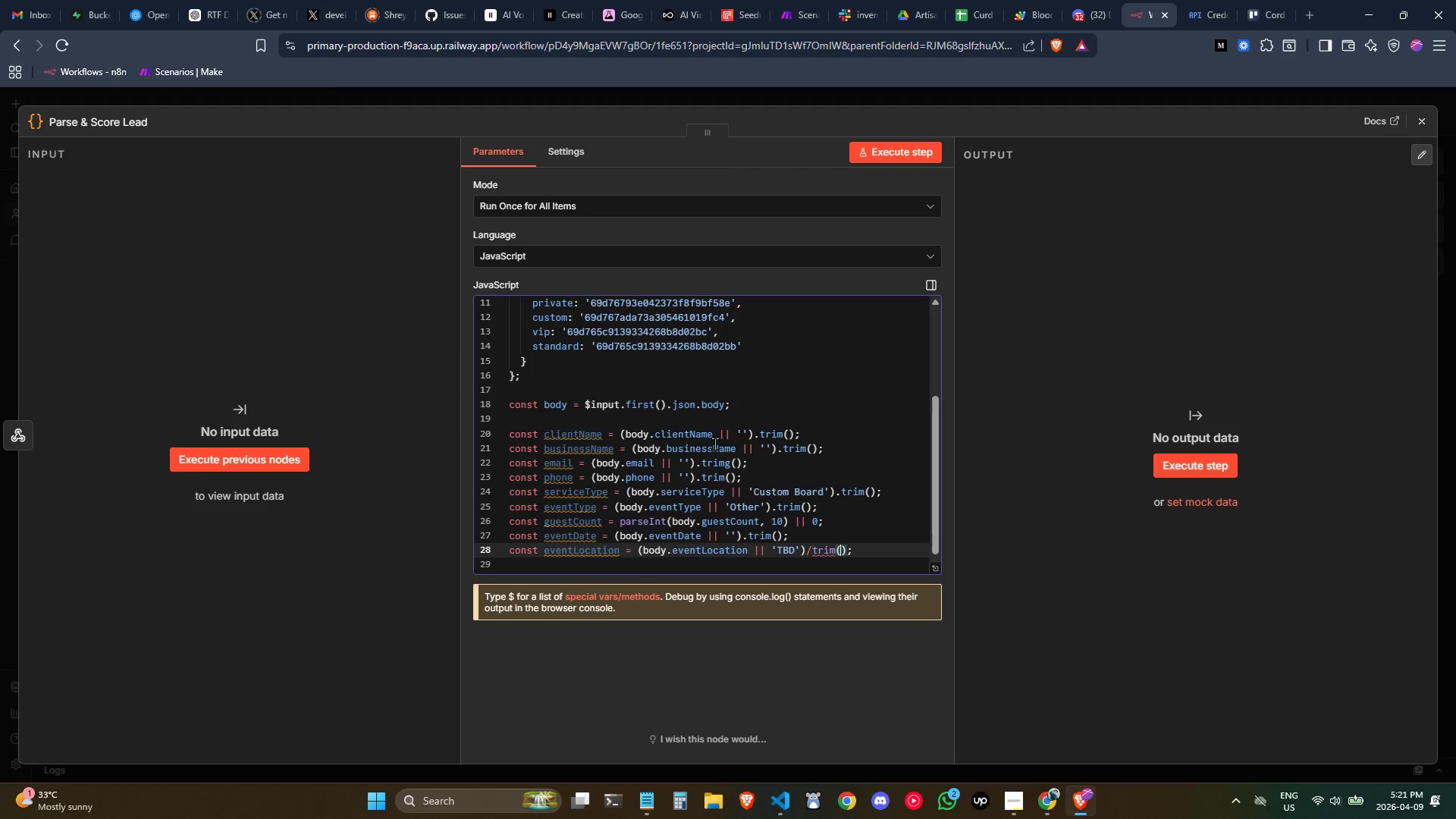 
key(ArrowLeft)
 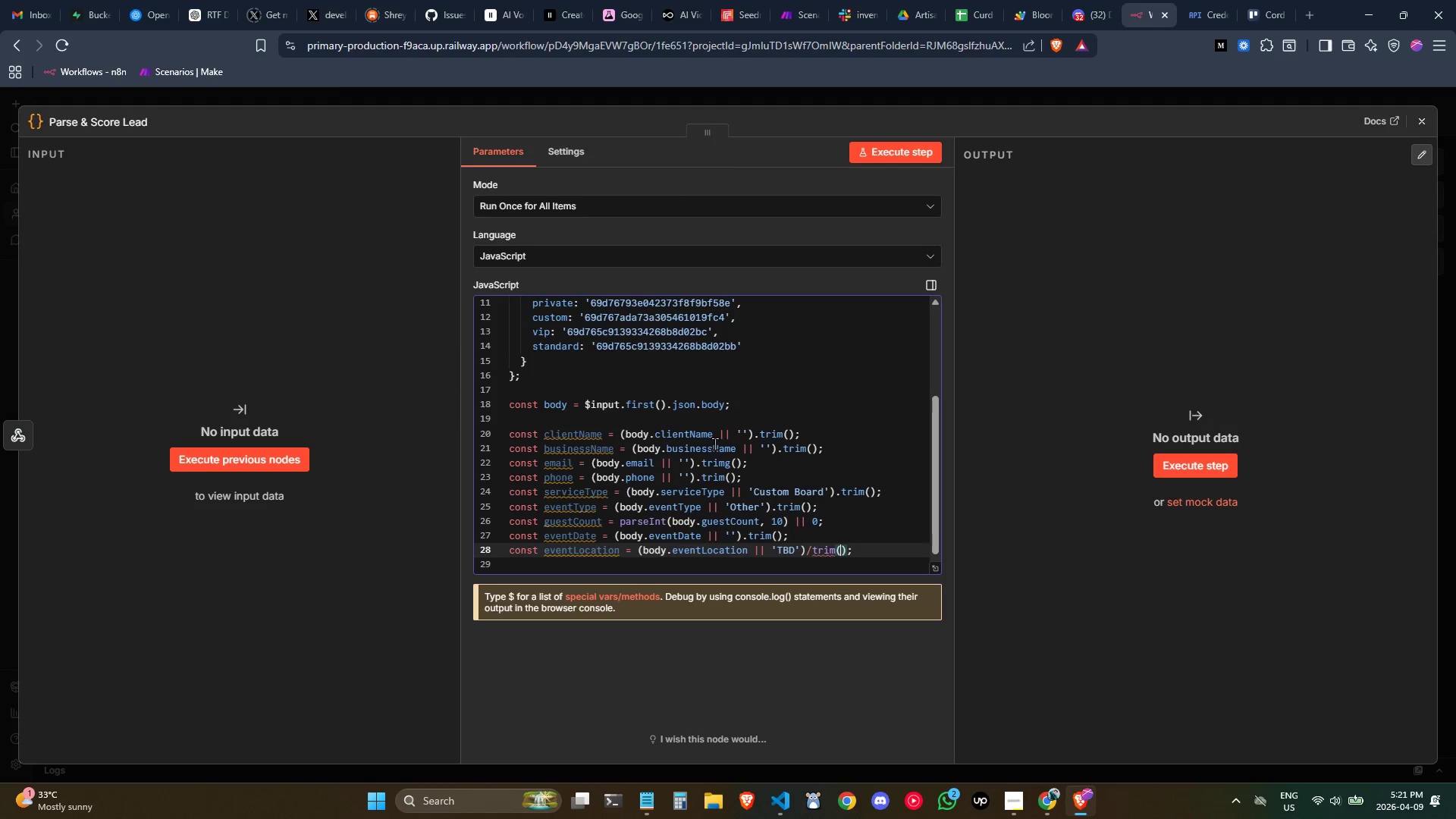 
key(ArrowLeft)
 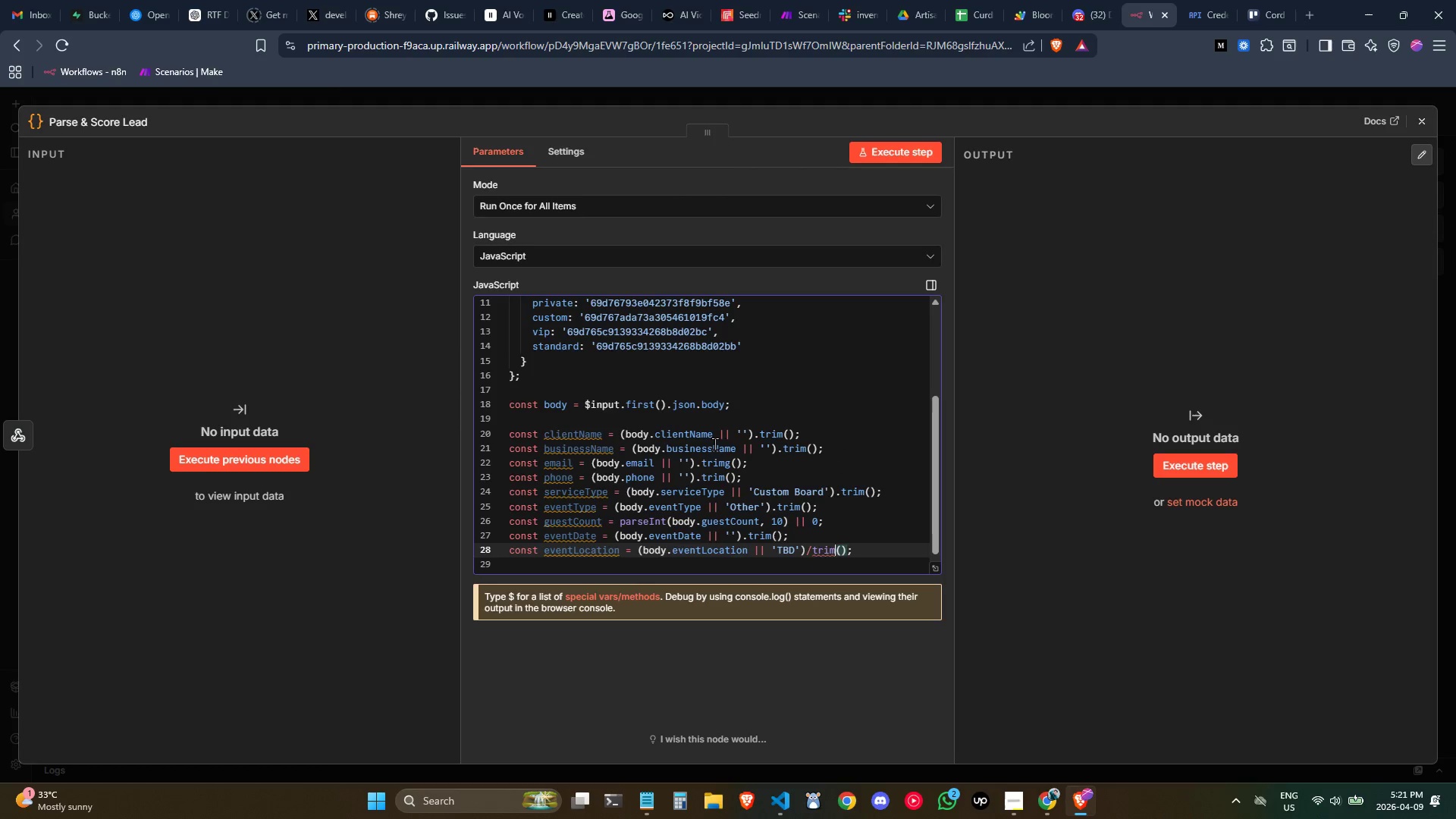 
key(ArrowLeft)
 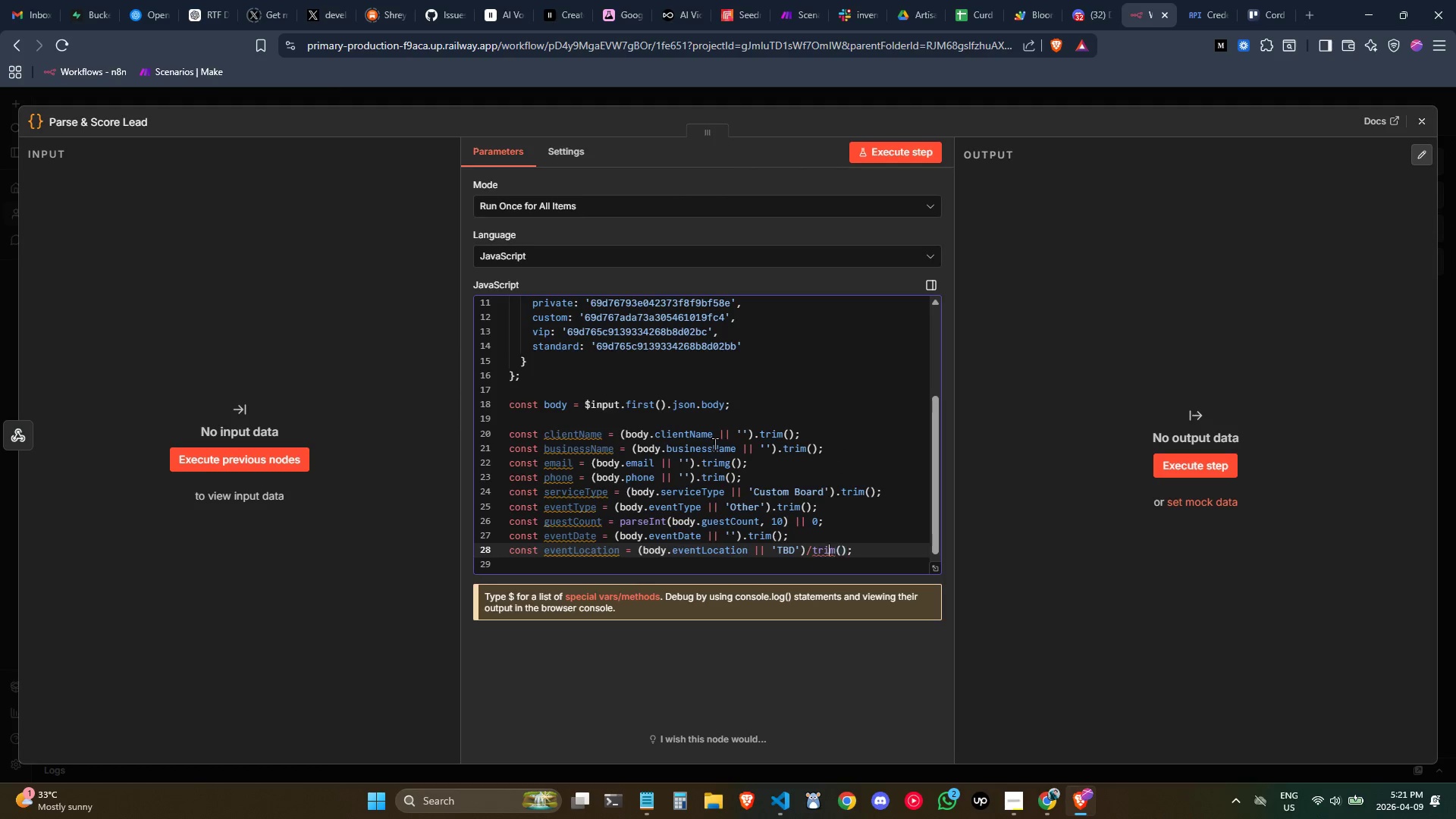 
key(ArrowLeft)
 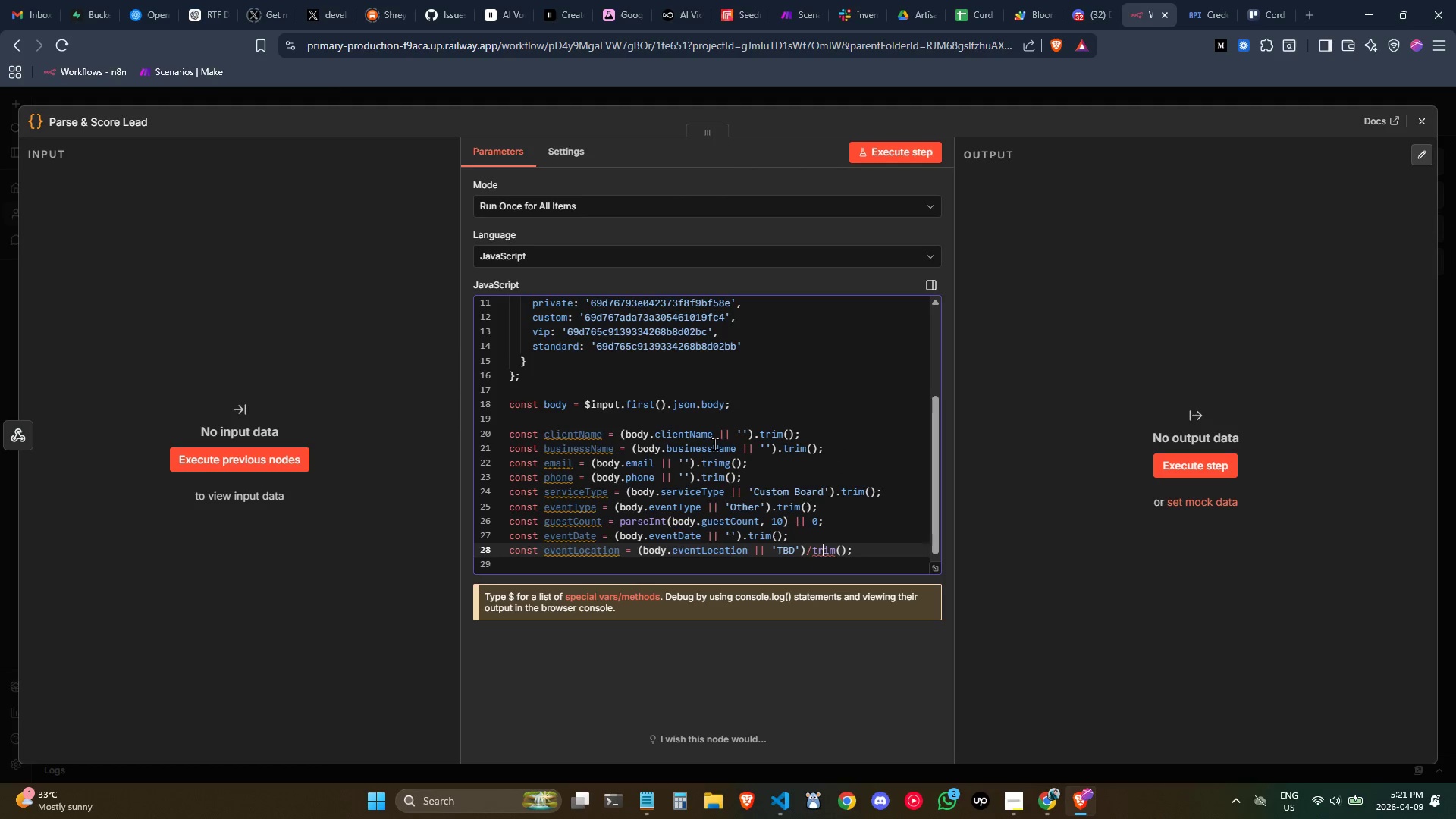 
key(ArrowLeft)
 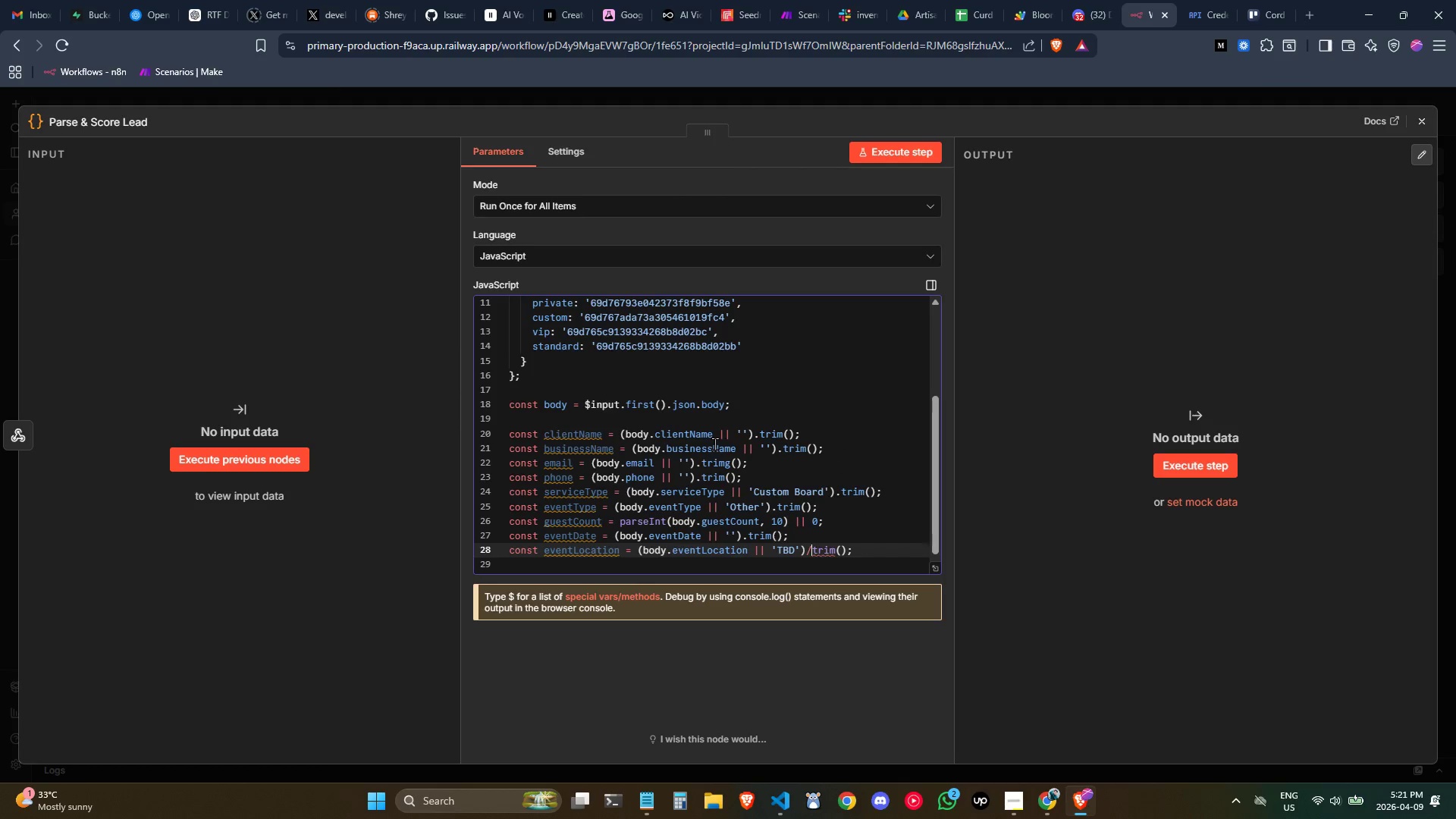 
key(ArrowLeft)
 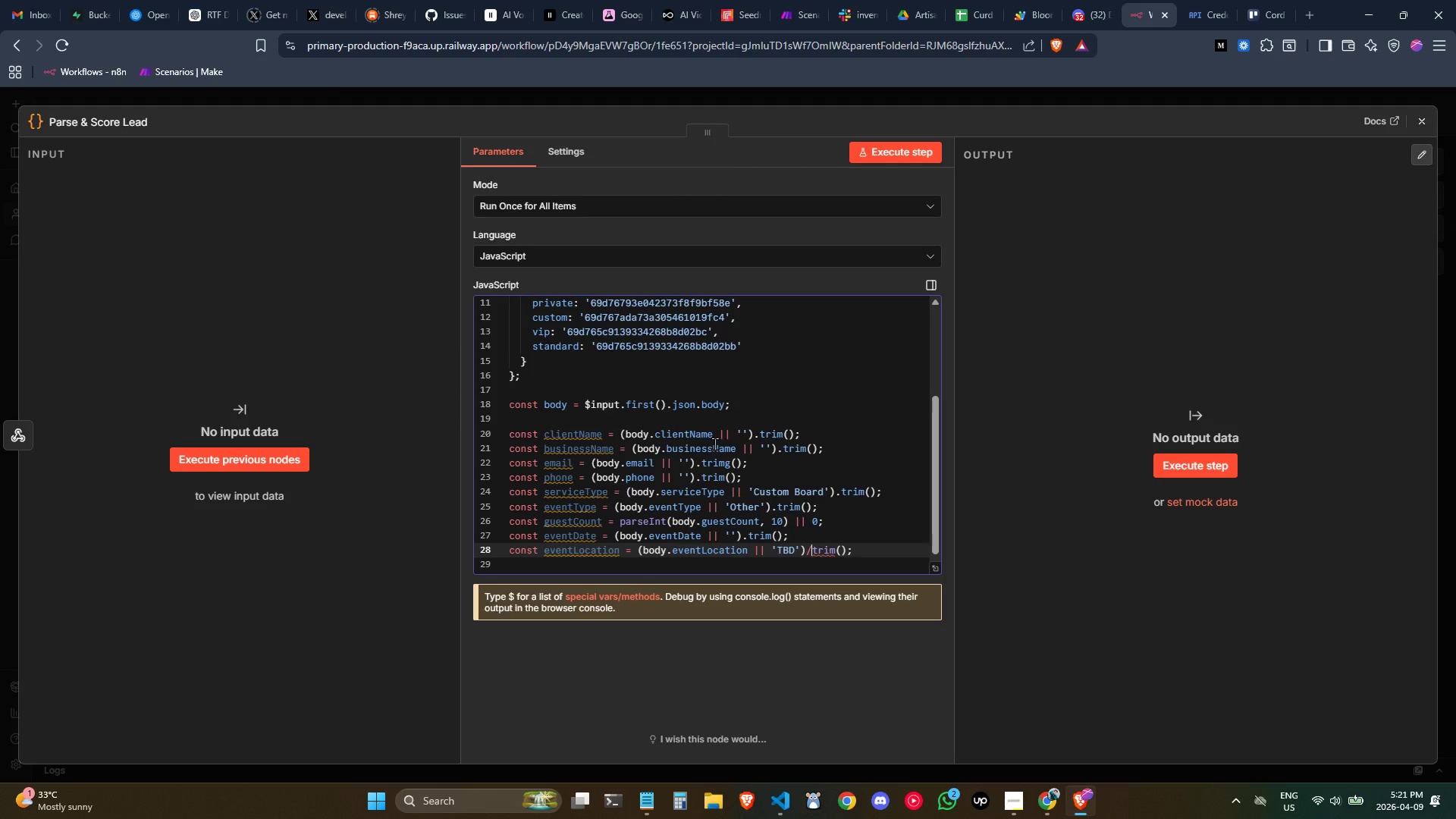 
key(Backspace)
 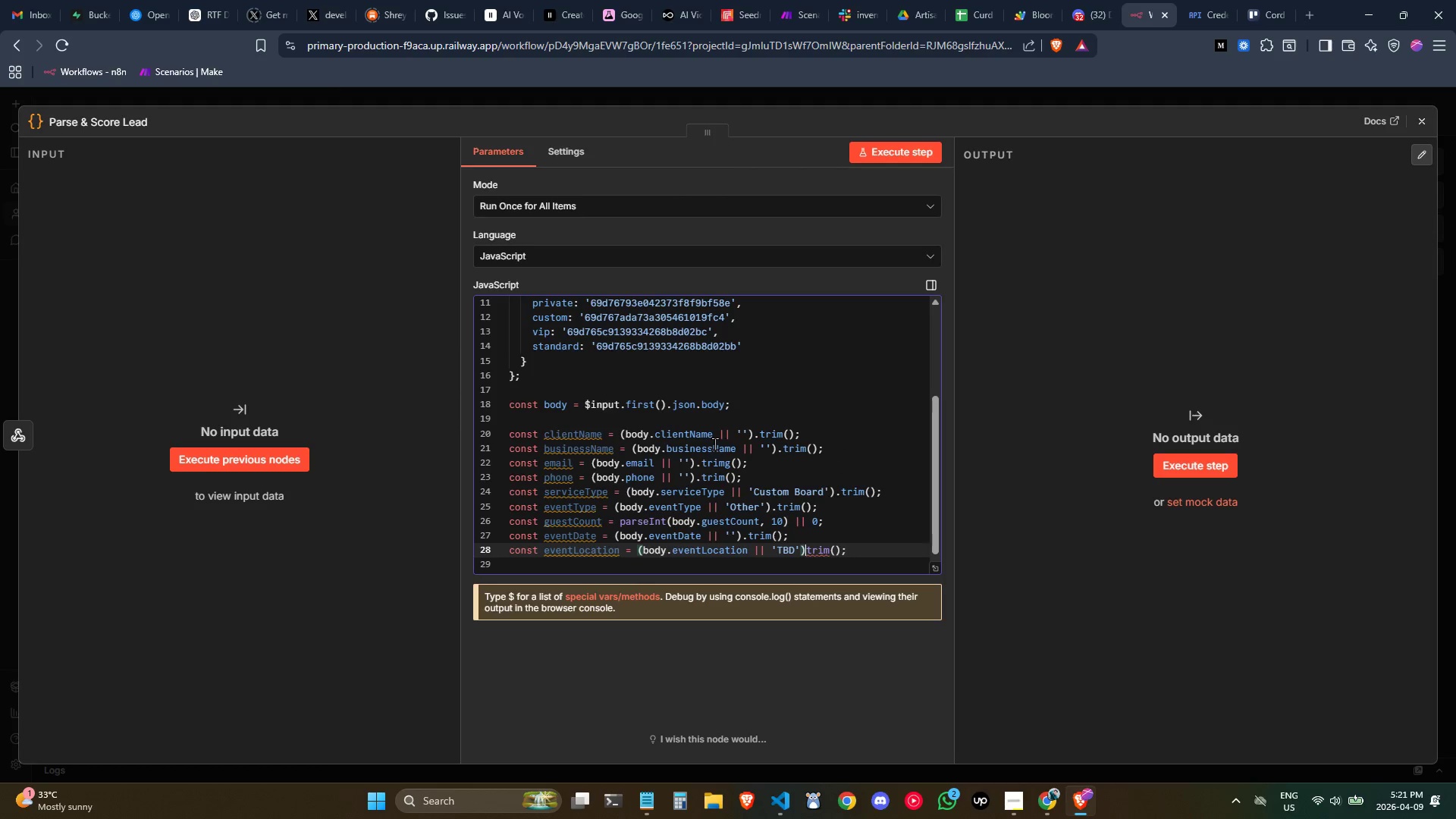 
key(Period)
 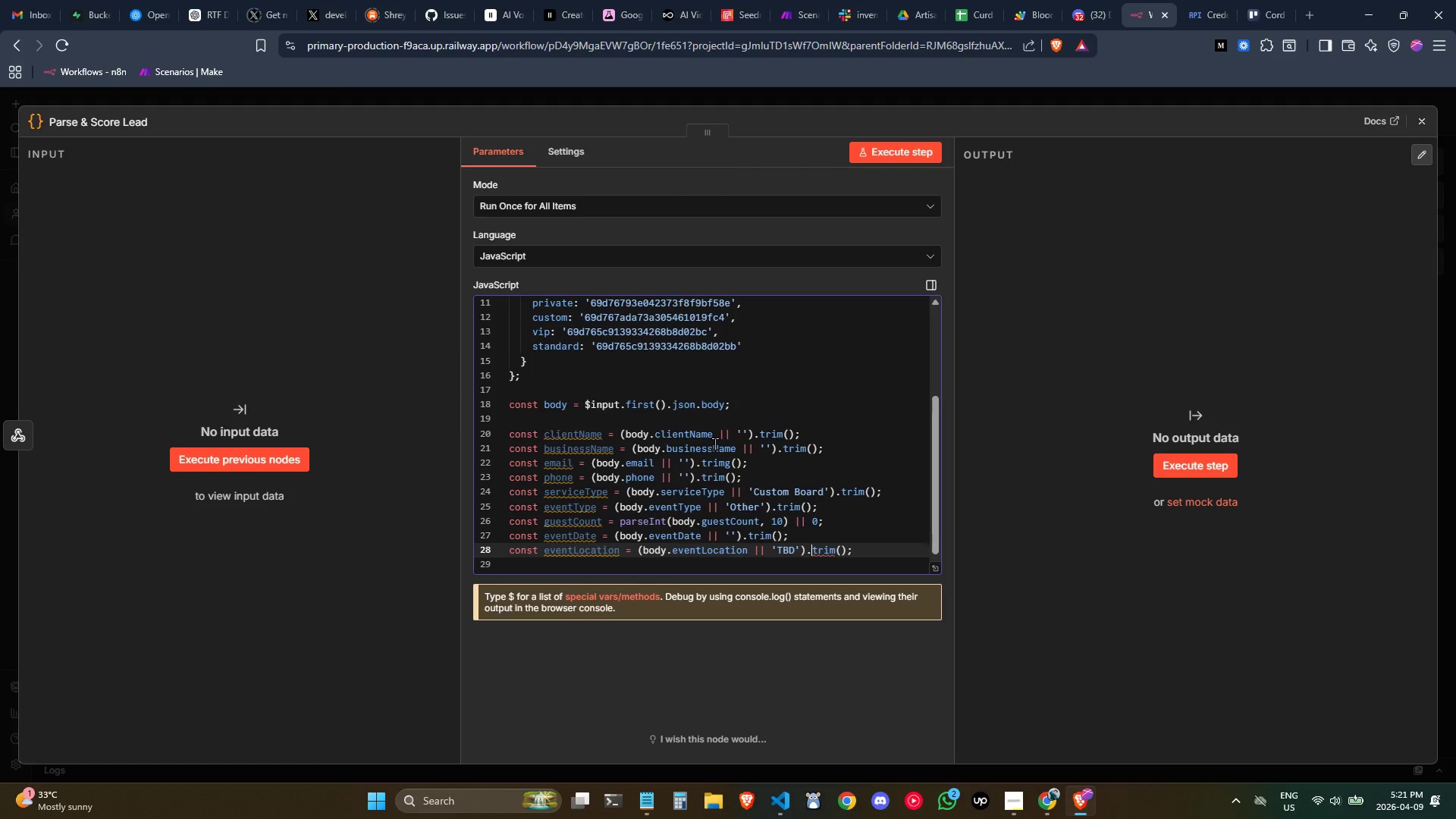 
key(ArrowRight)
 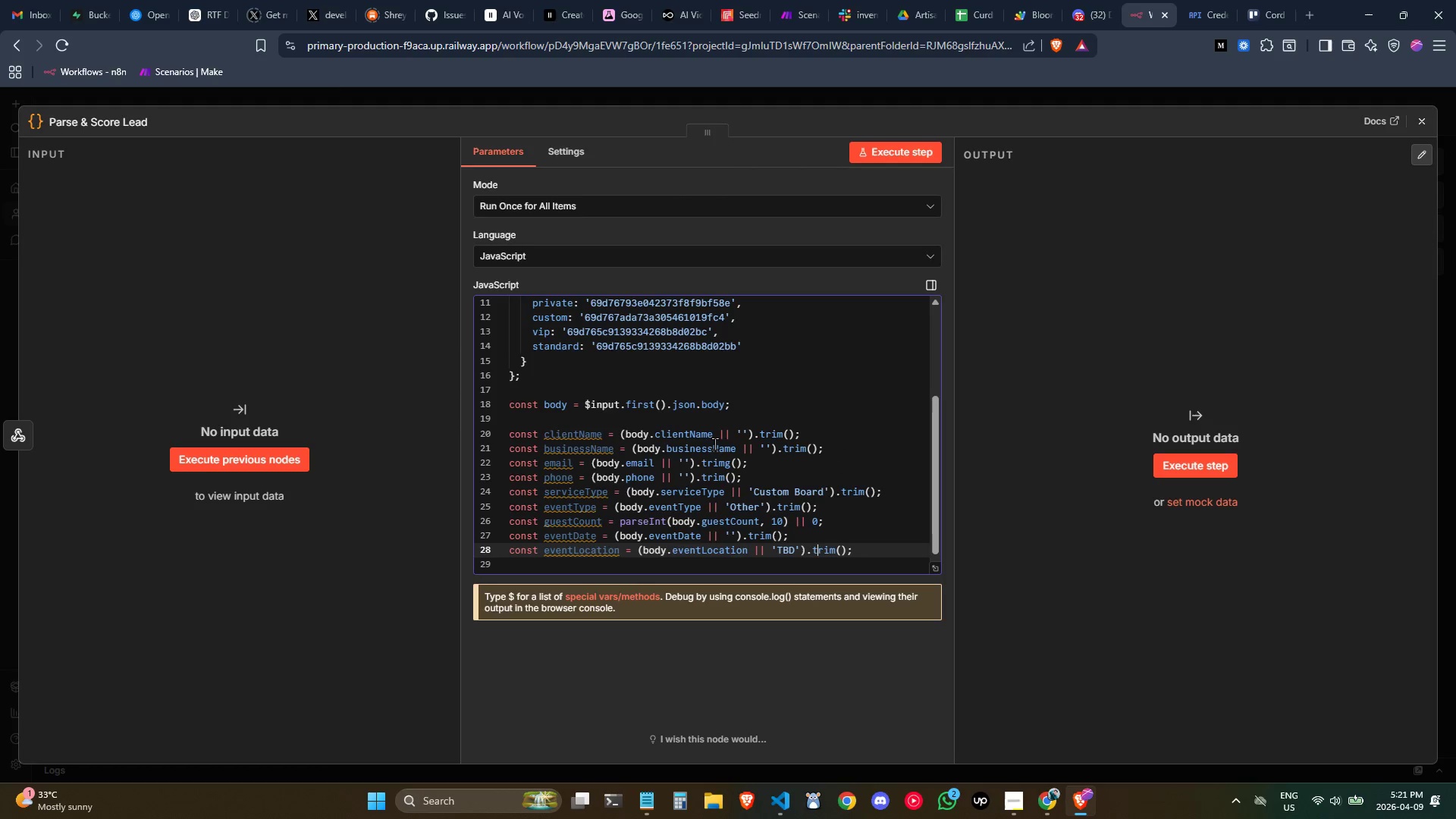 
key(ArrowRight)
 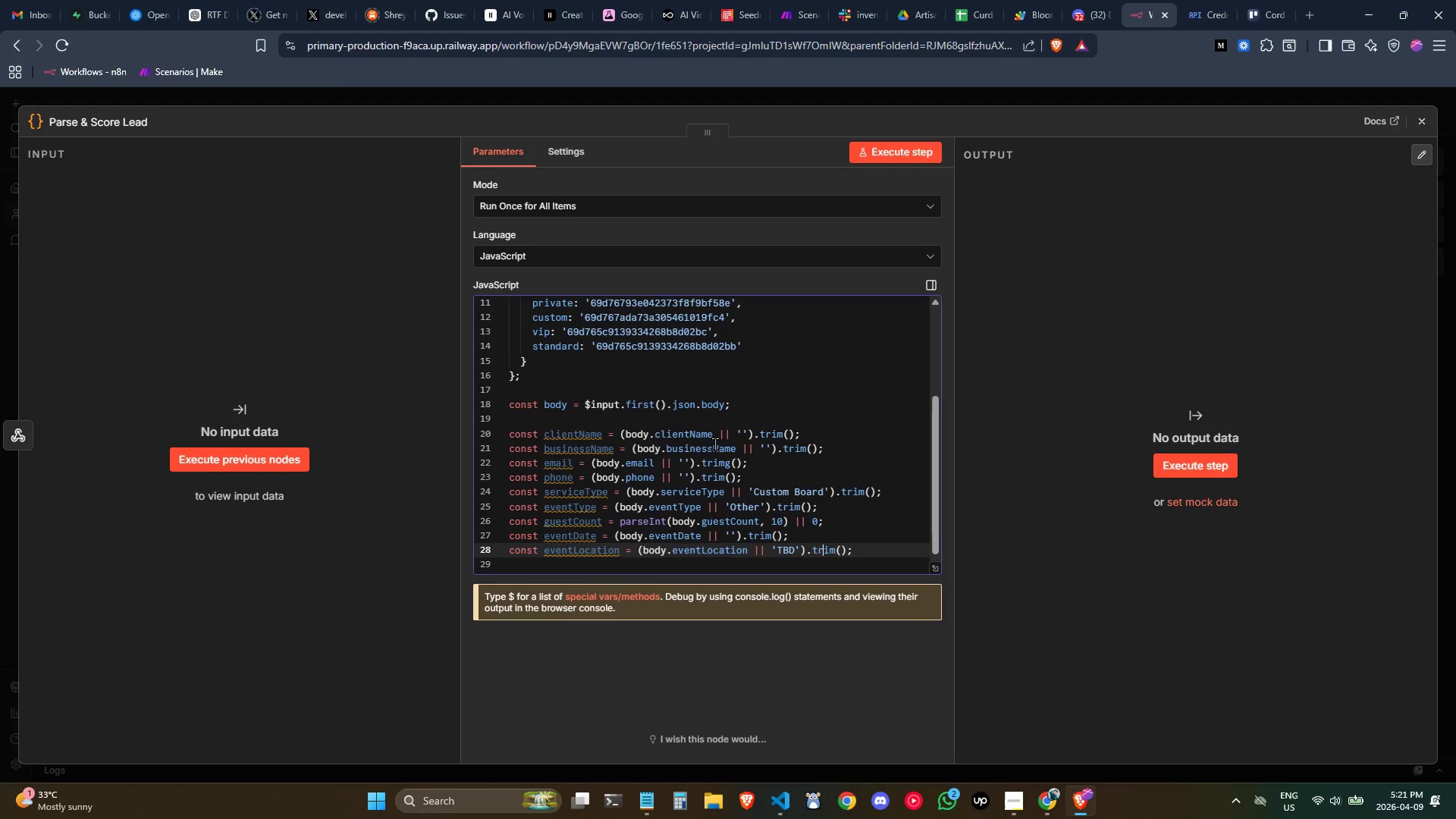 
key(ArrowRight)
 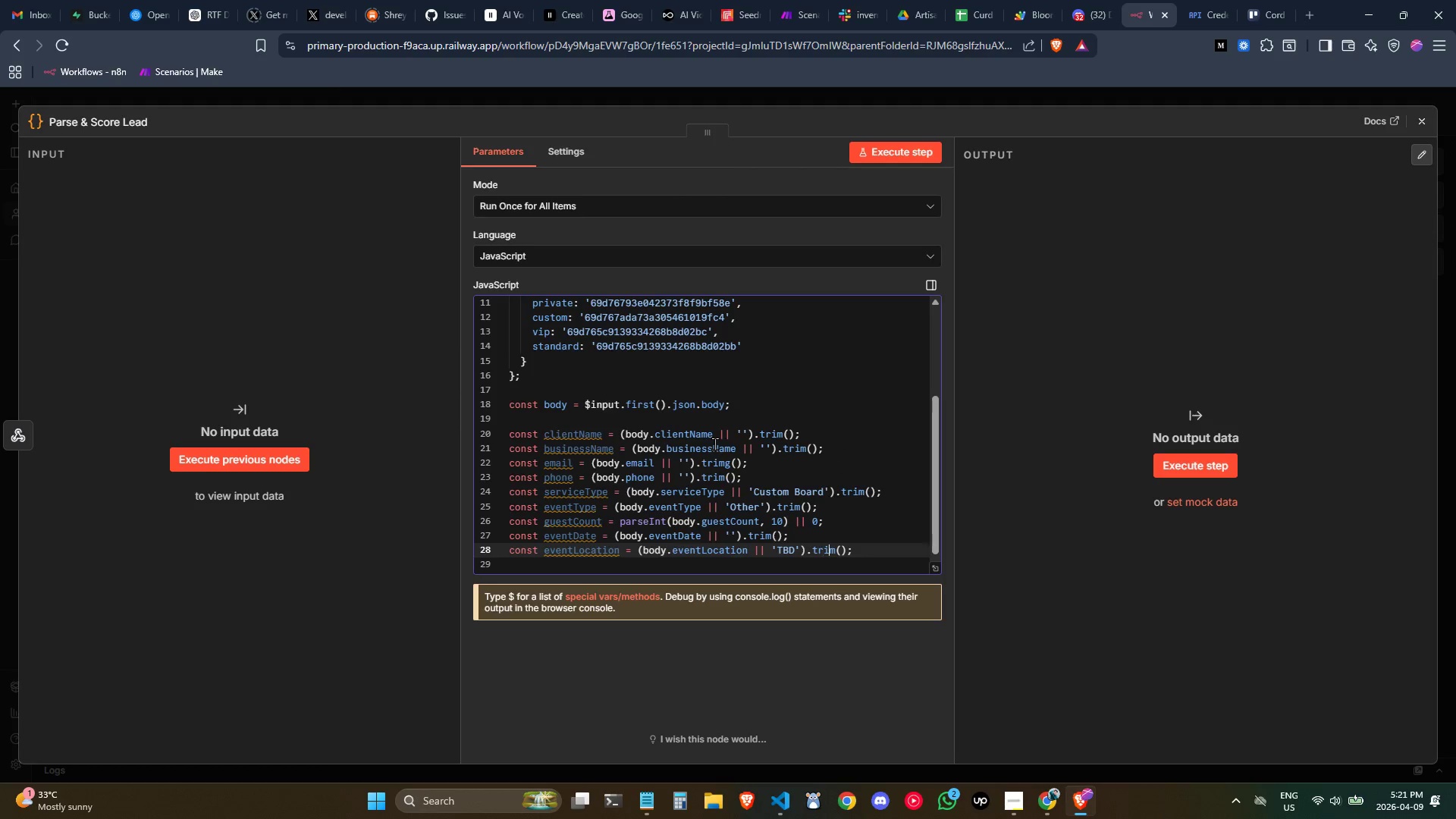 
key(ArrowRight)
 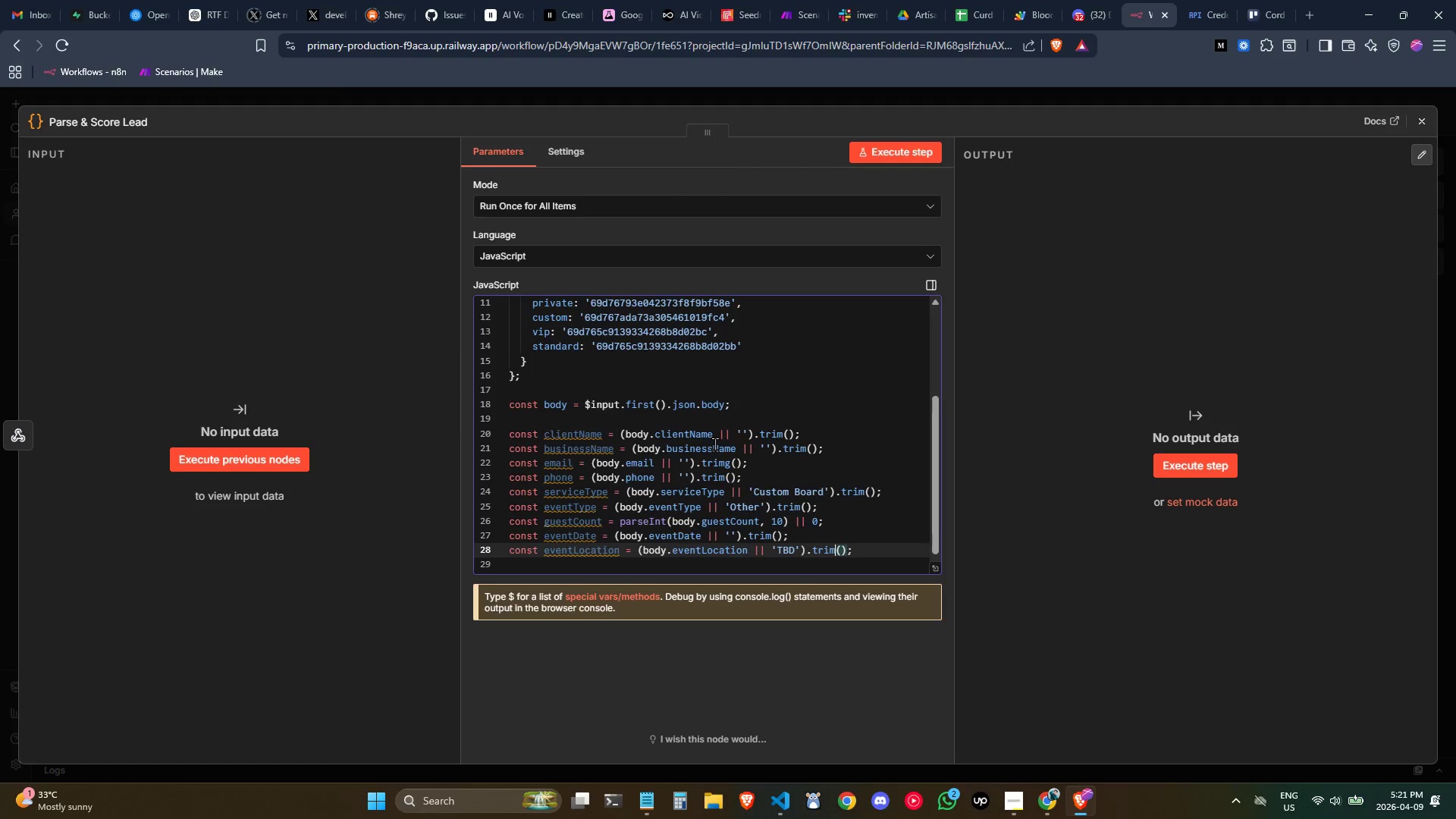 
key(ArrowRight)
 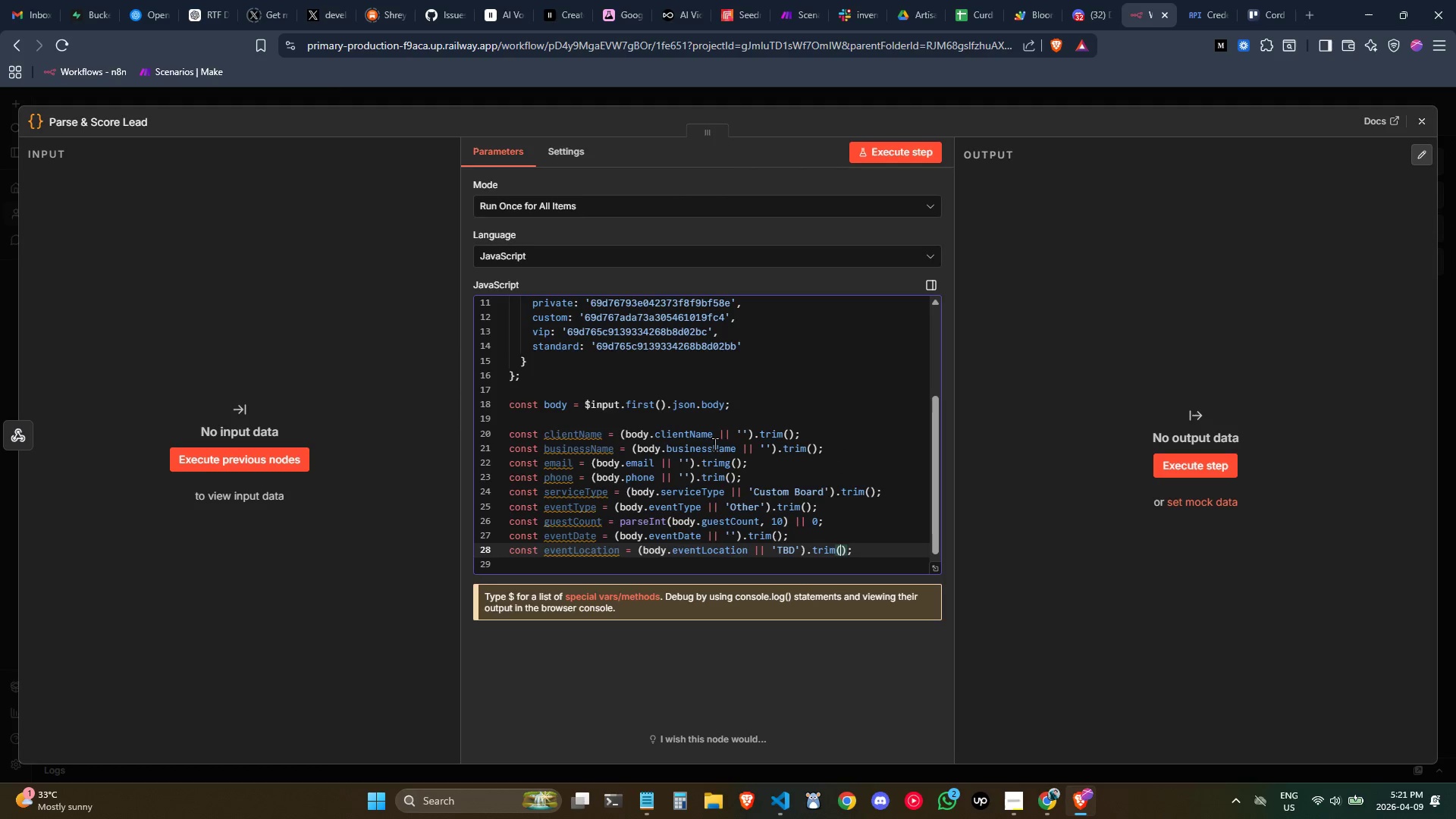 
key(ArrowRight)
 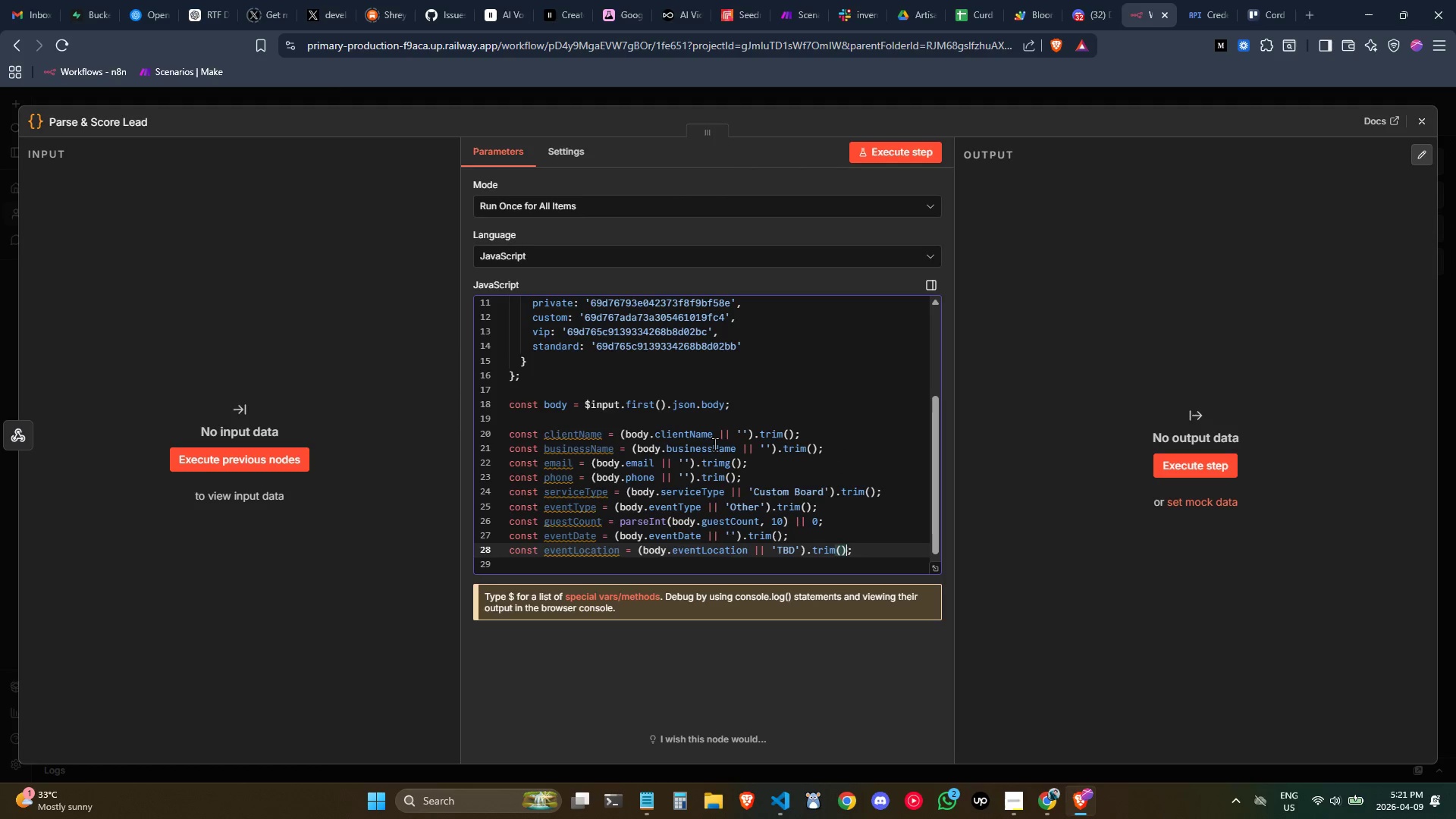 
key(ArrowRight)
 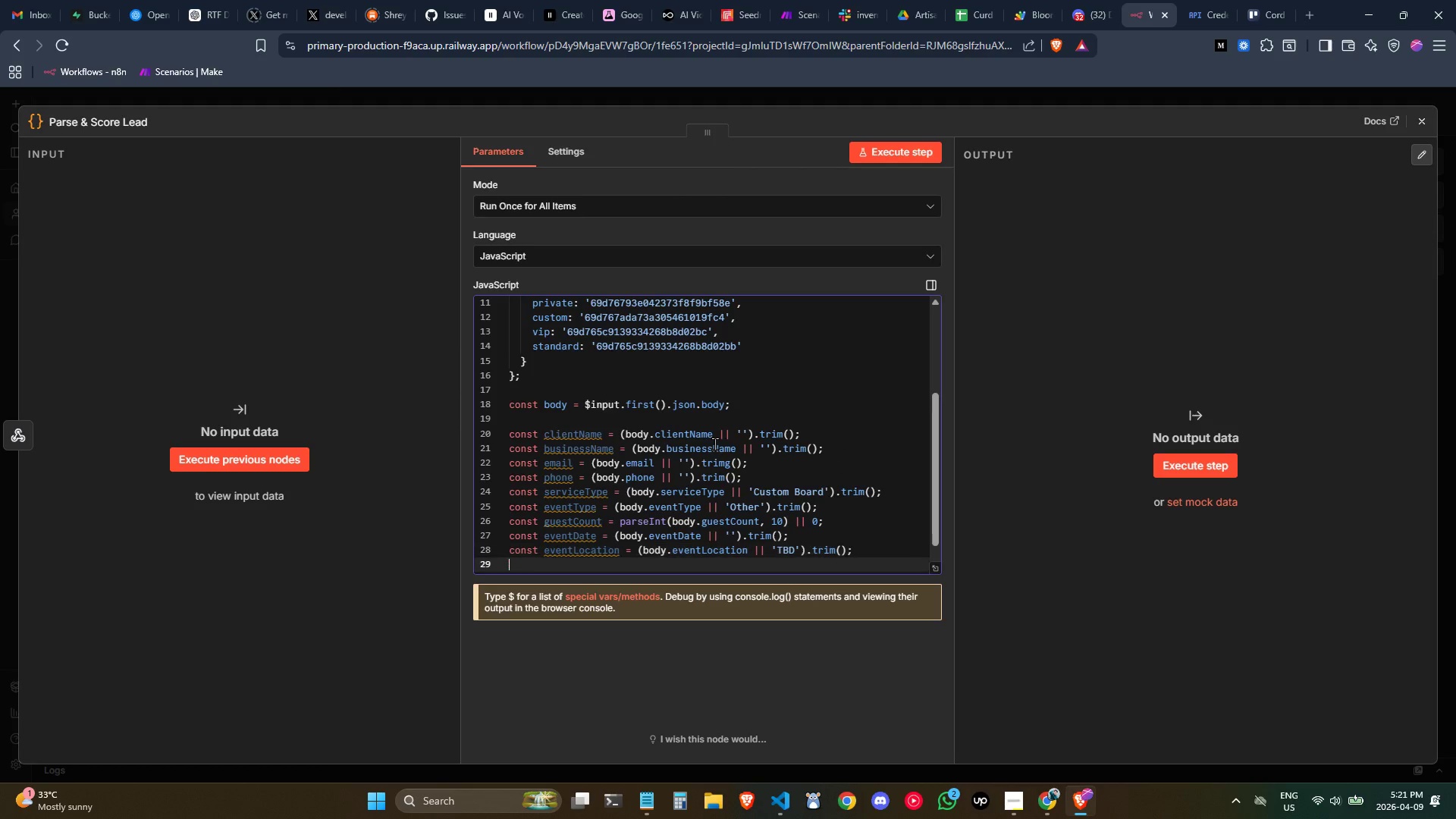 
key(Enter)
 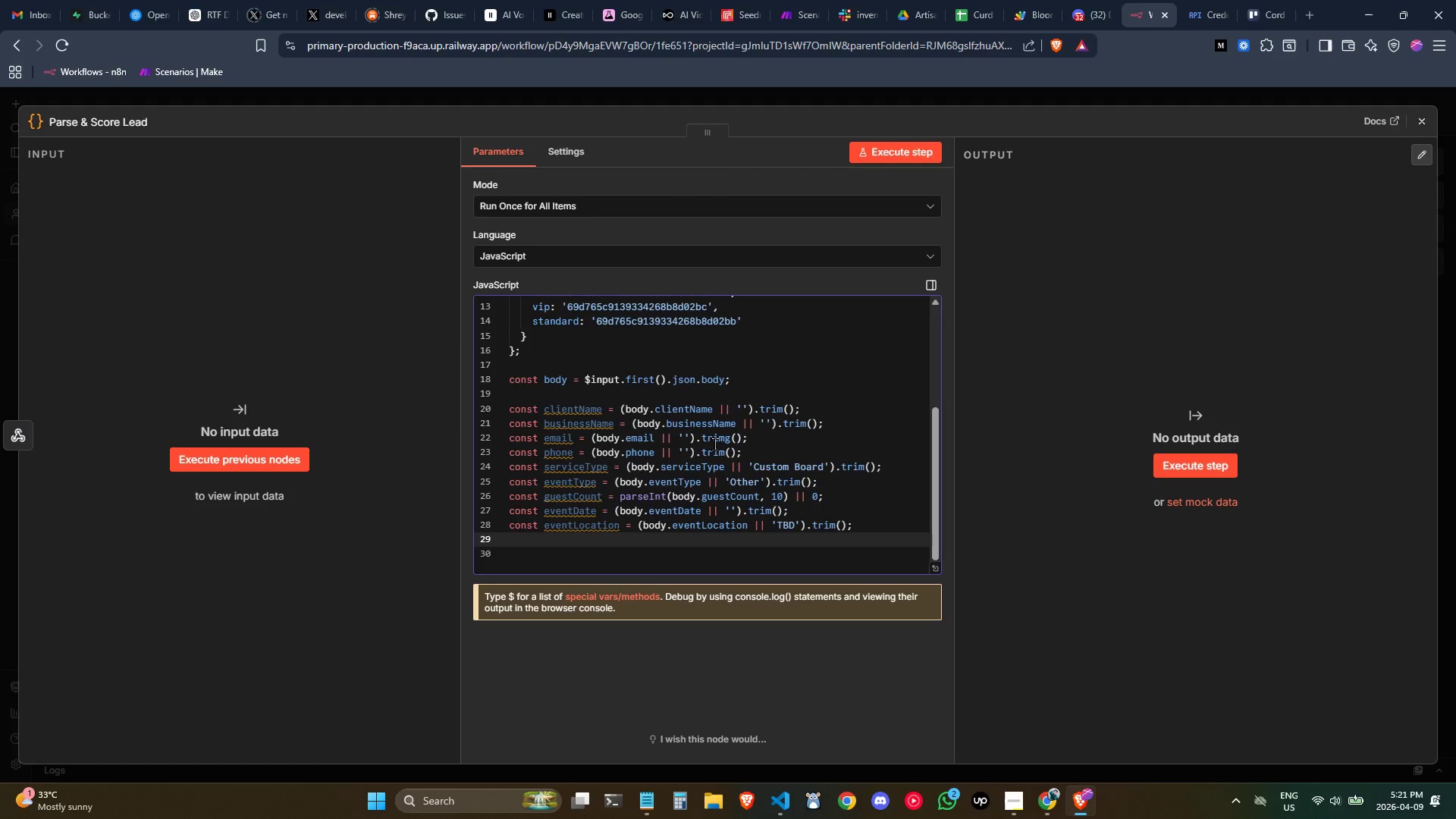 
wait(5.8)
 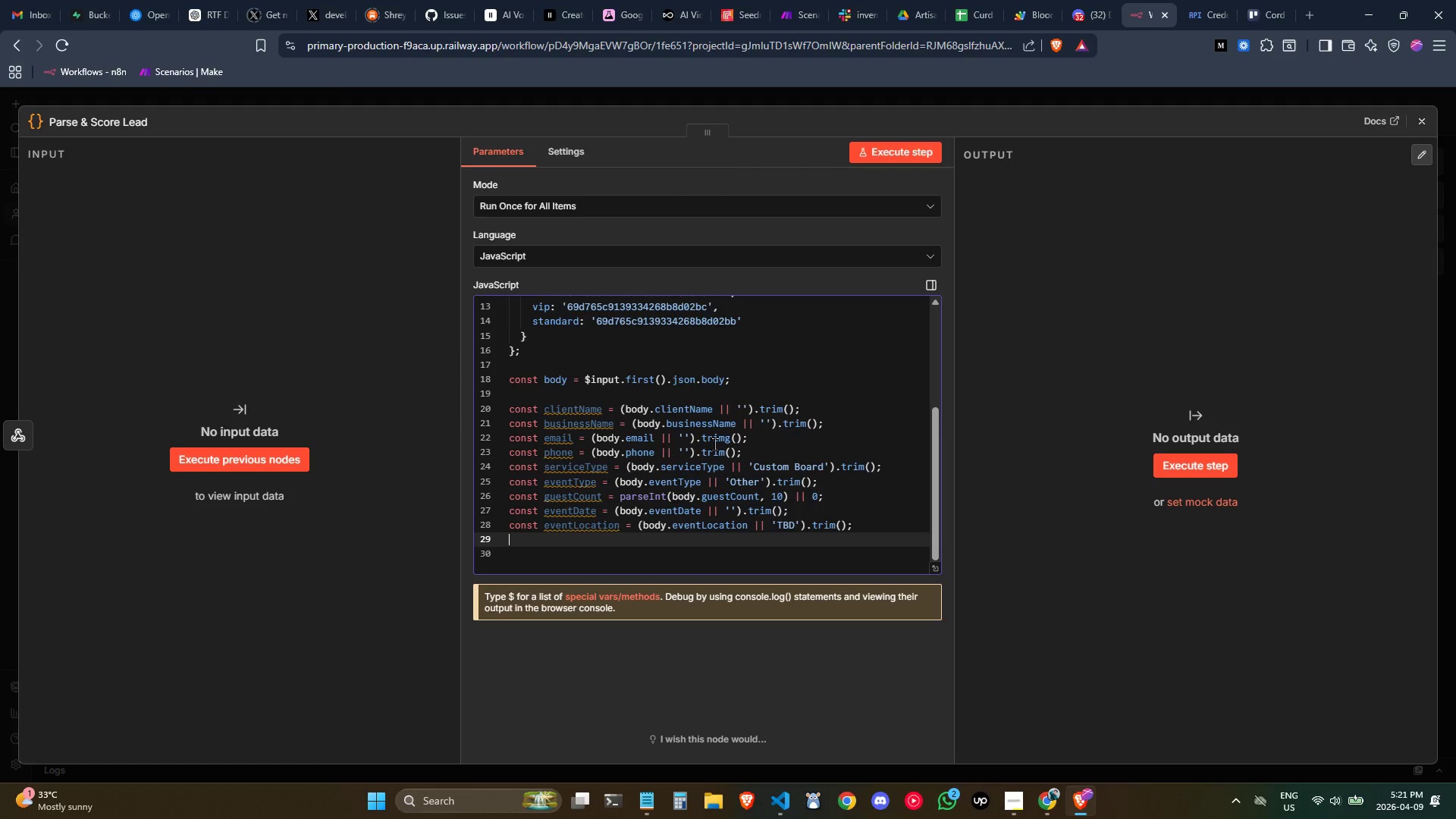 
type(const budget = (body.dug)
key(Backspace)
key(Backspace)
key(Backspace)
type(budget || )
 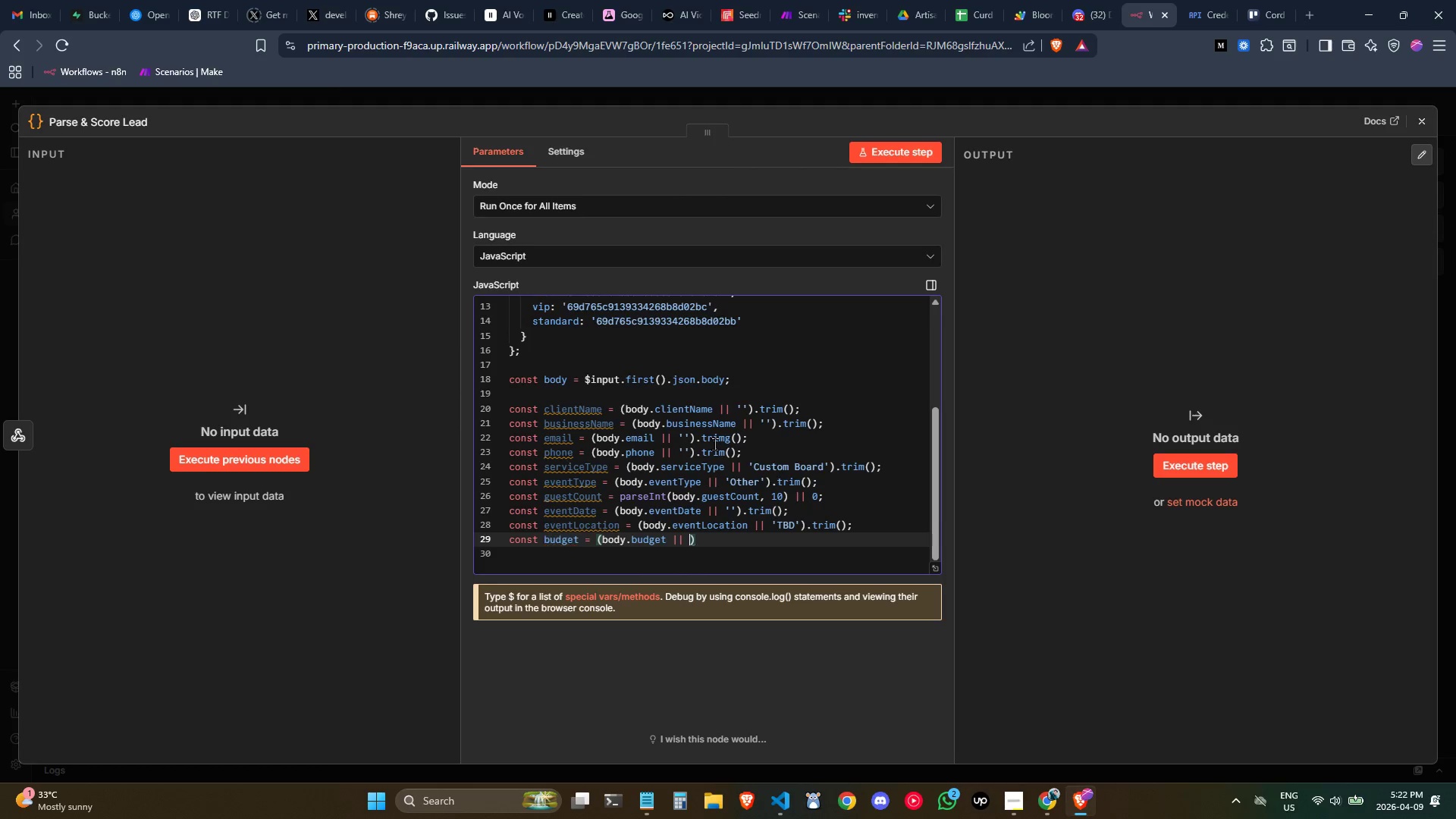 
key(Quote)
 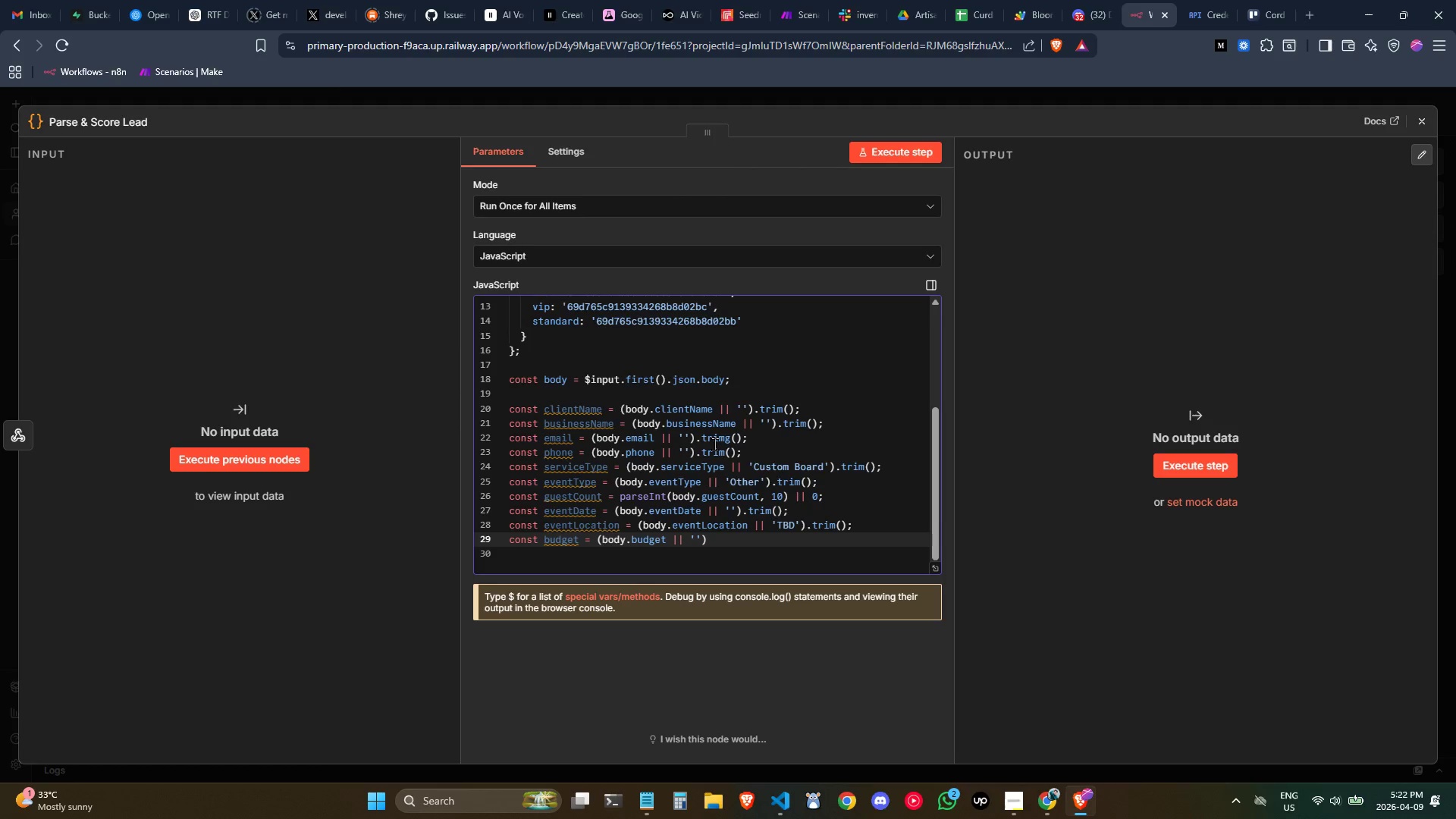 
wait(7.8)
 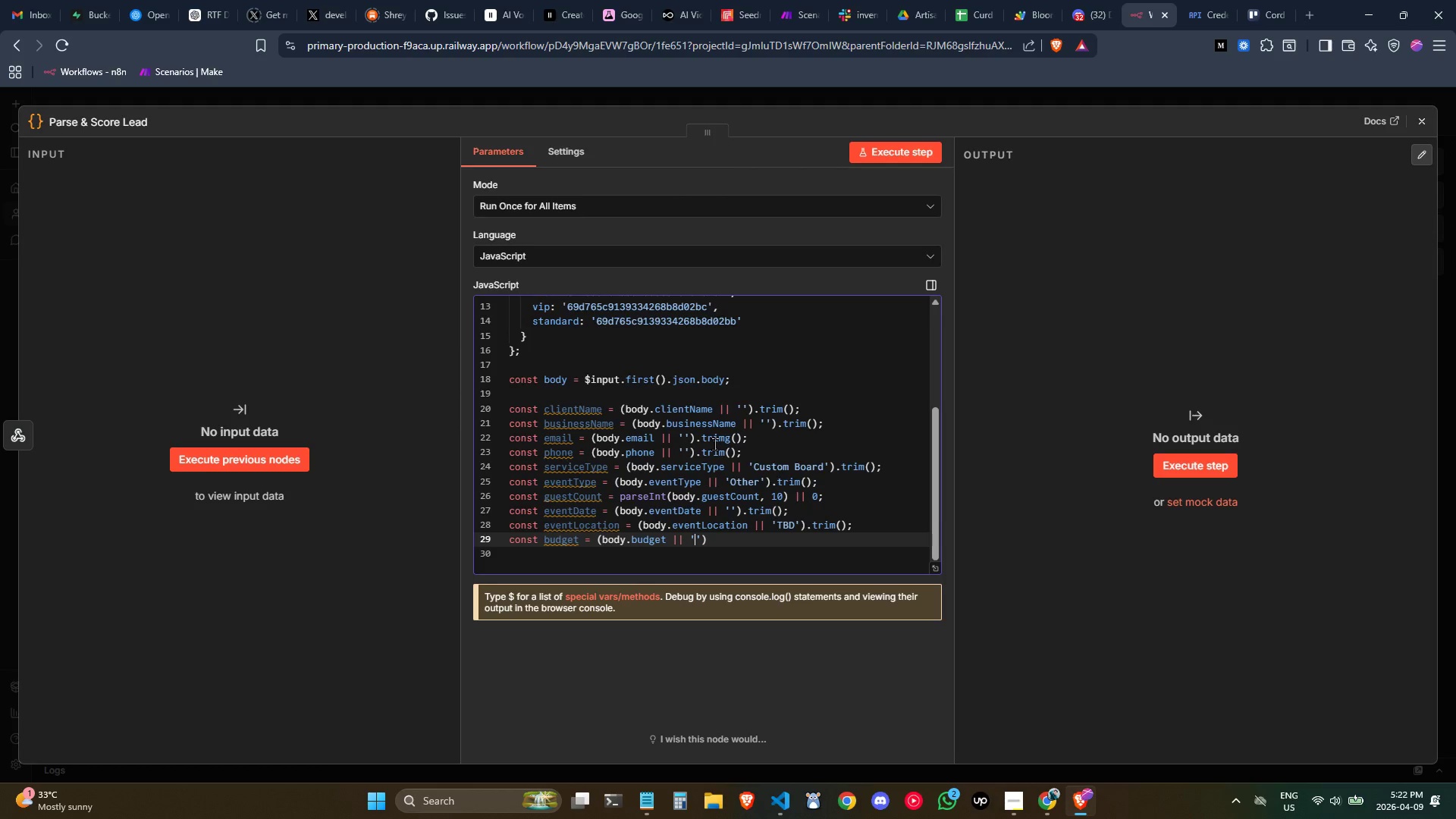 
type(Nit)
key(Backspace)
key(Backspace)
type(ot specified)
 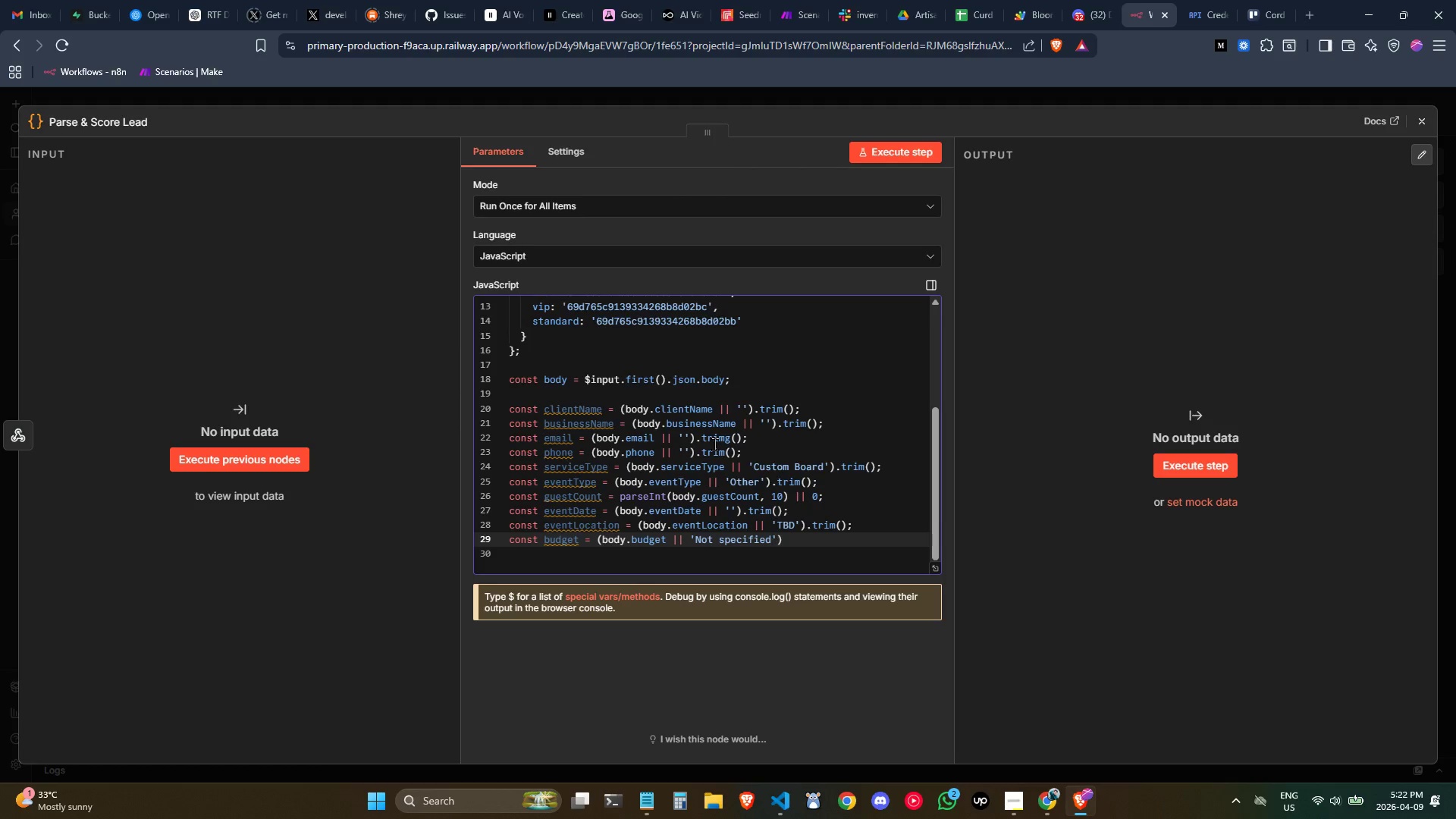 
key(ArrowRight)
 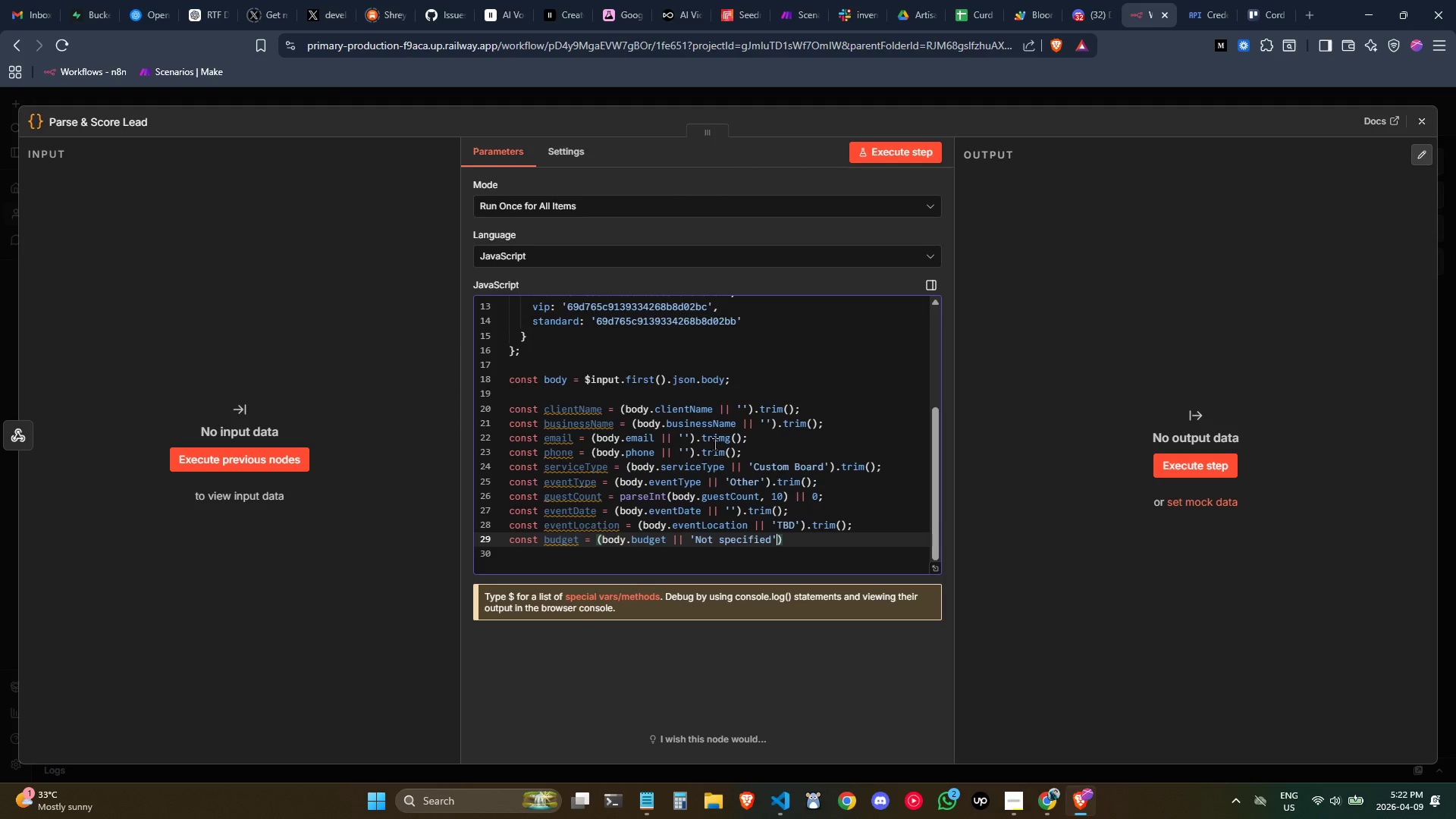 
key(ArrowRight)
 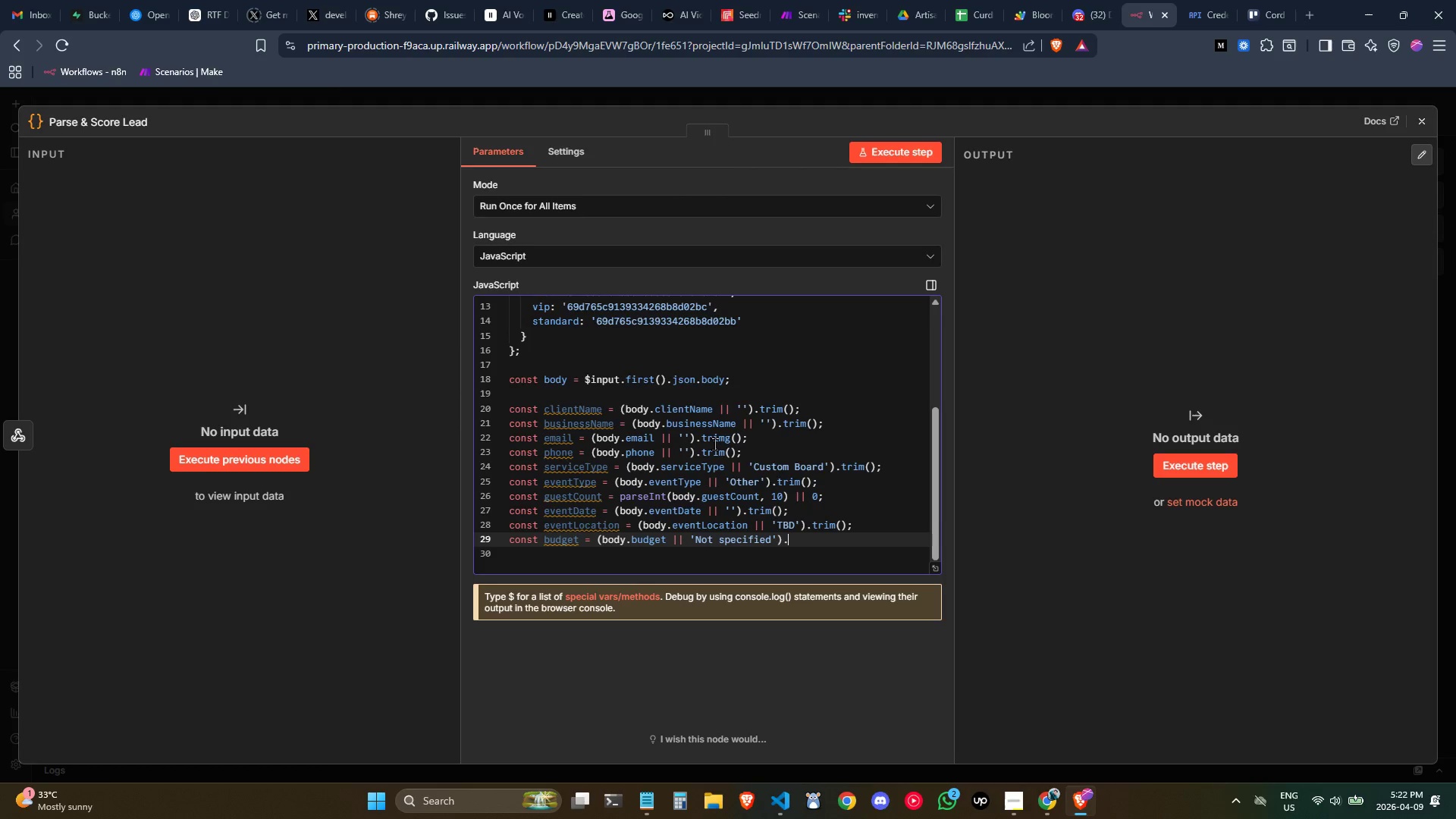 
type(.trim();)
 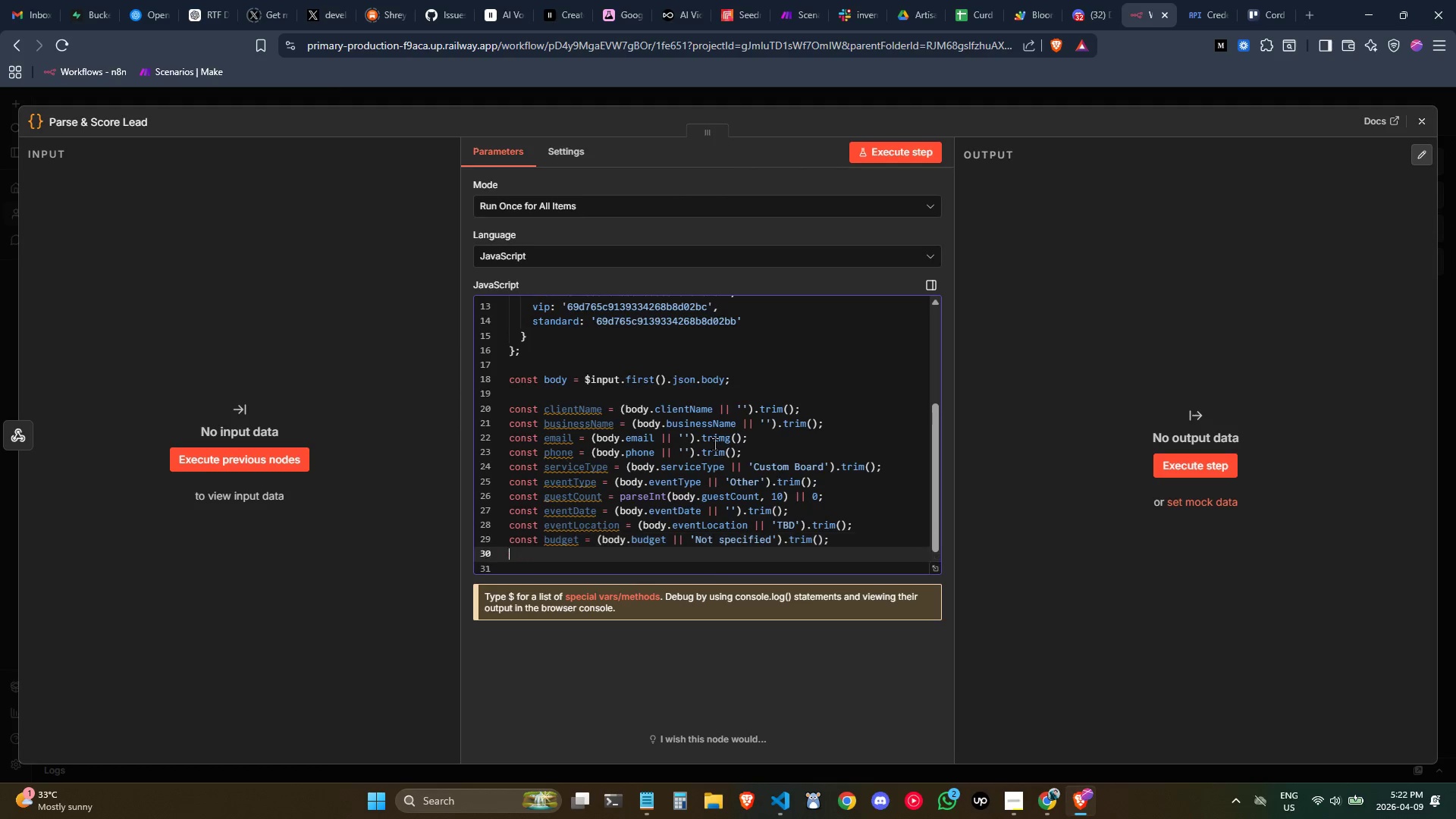 
key(Enter)
 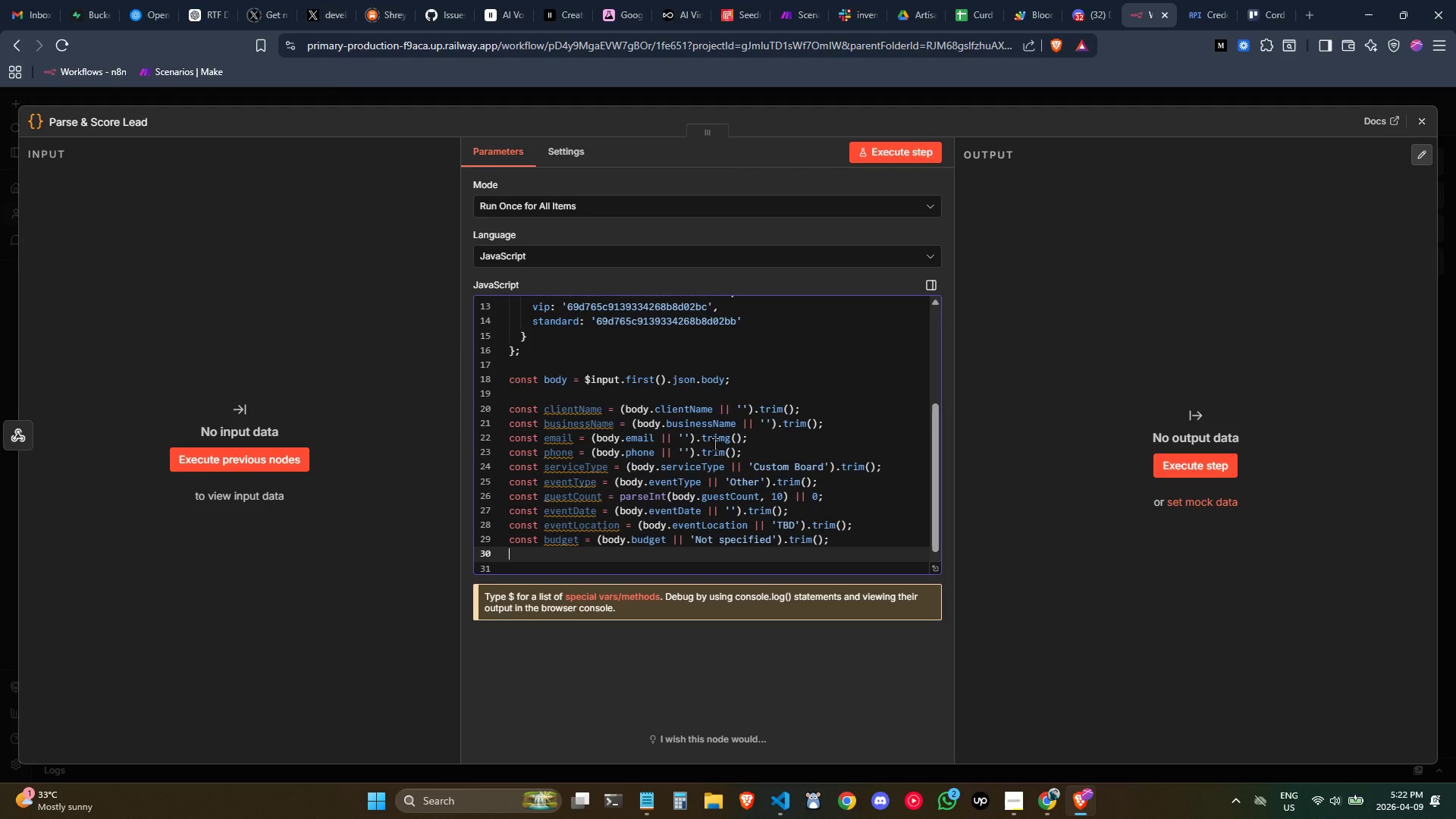 
wait(8.66)
 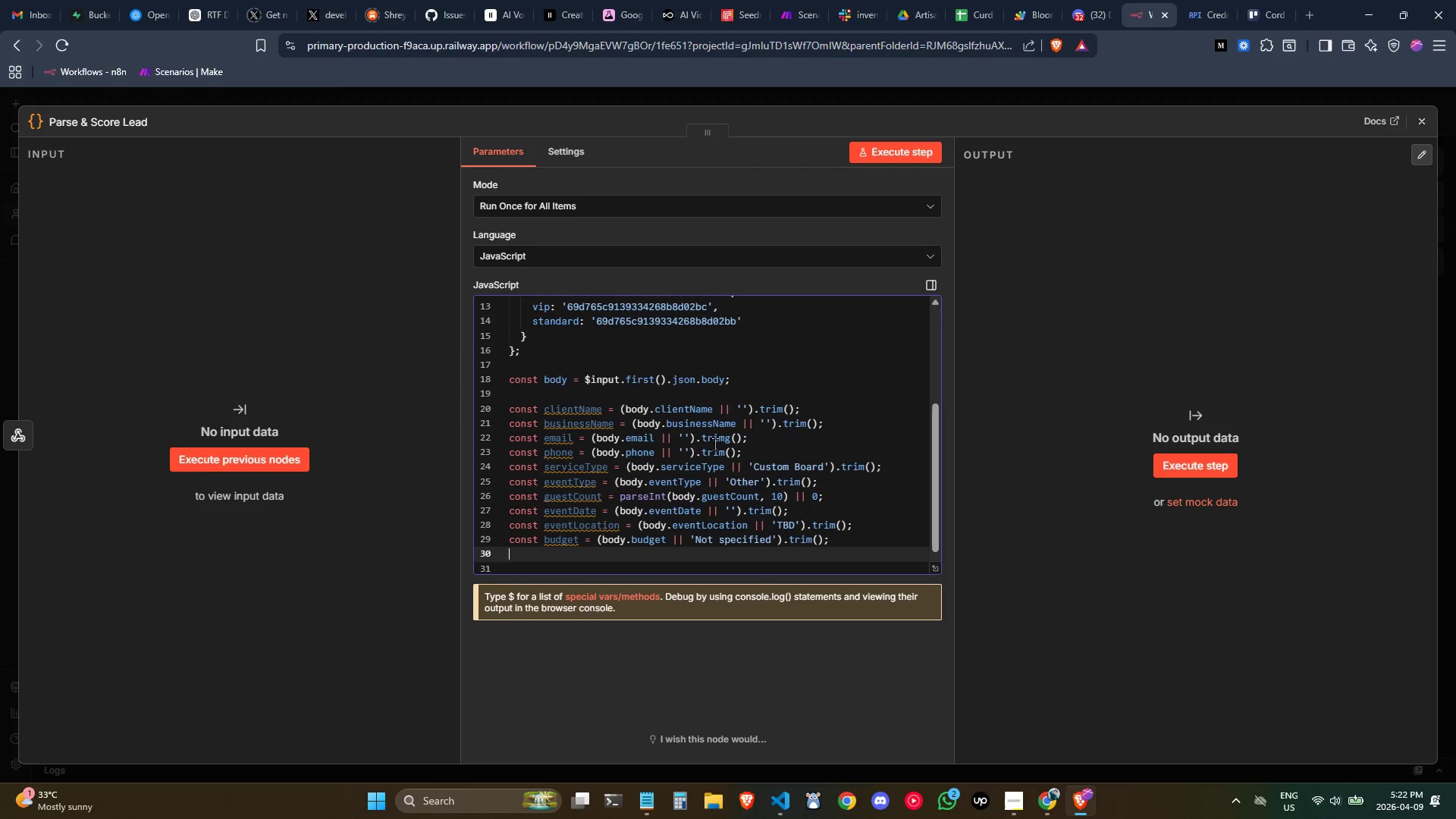 
key(Control+ControlLeft)
 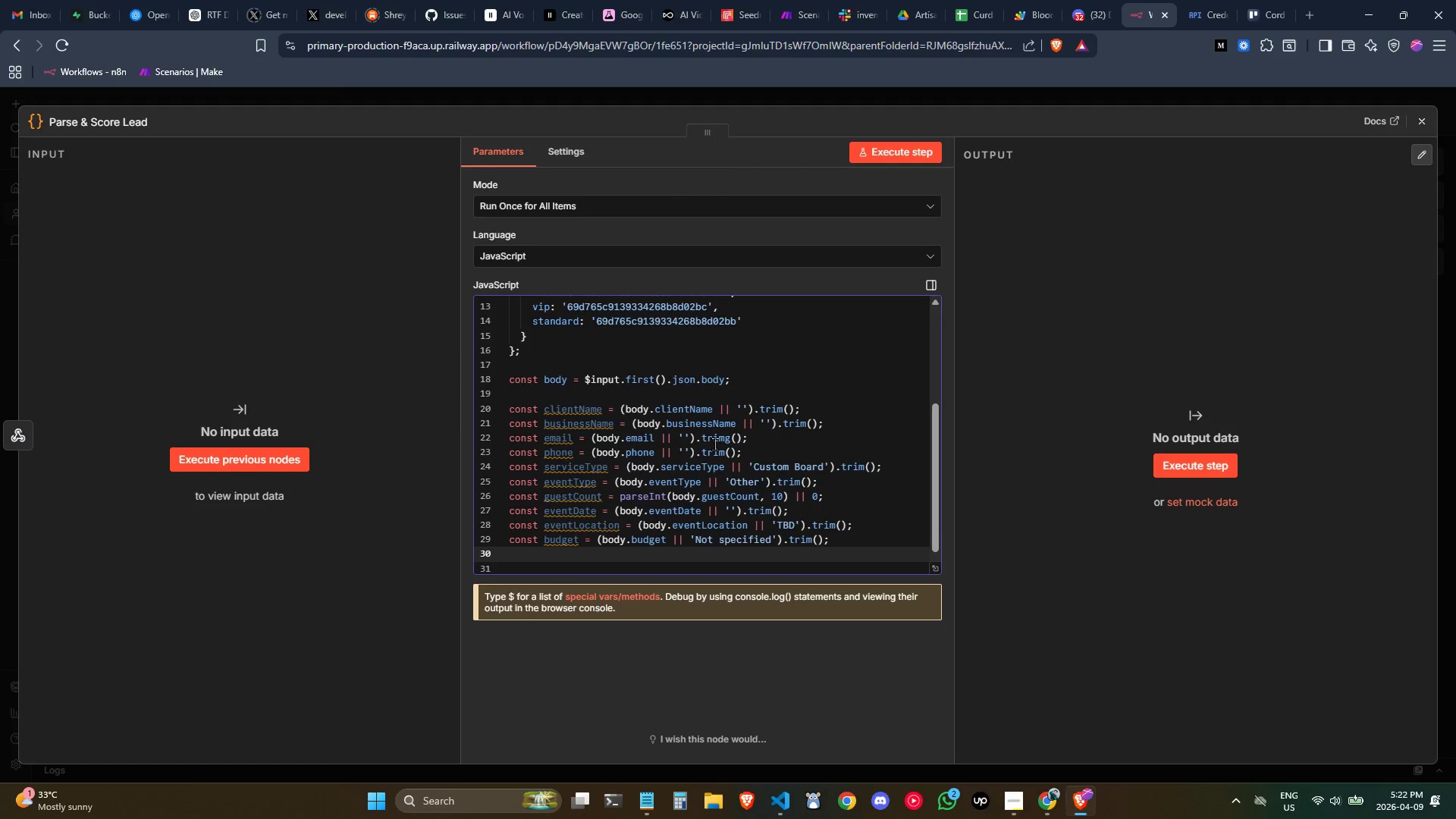 
type(const mesage)
key(Backspace)
key(Backspace)
key(Backspace)
type(sage = (body.message || 'No additional details)
 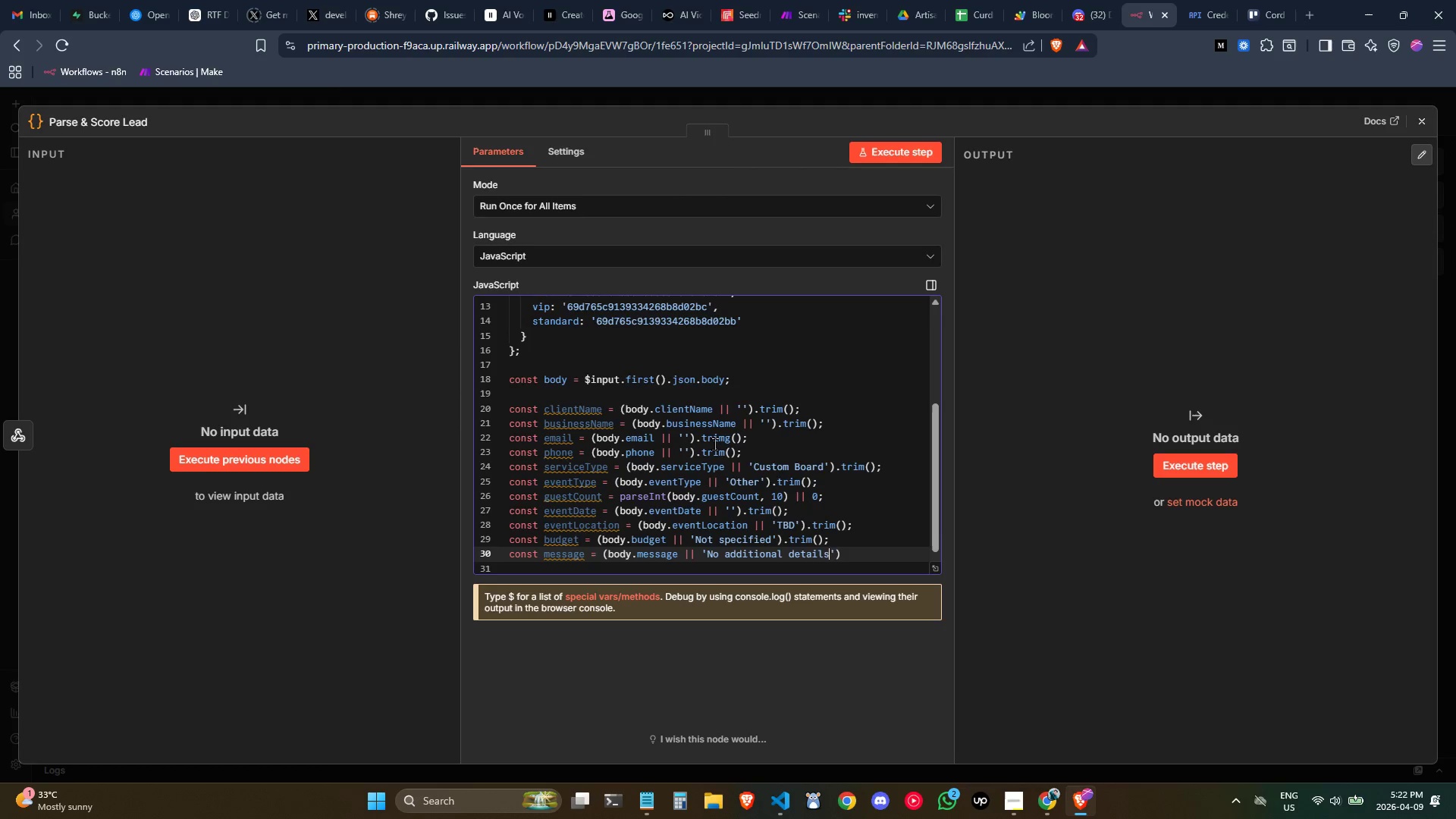 
key(ArrowRight)
 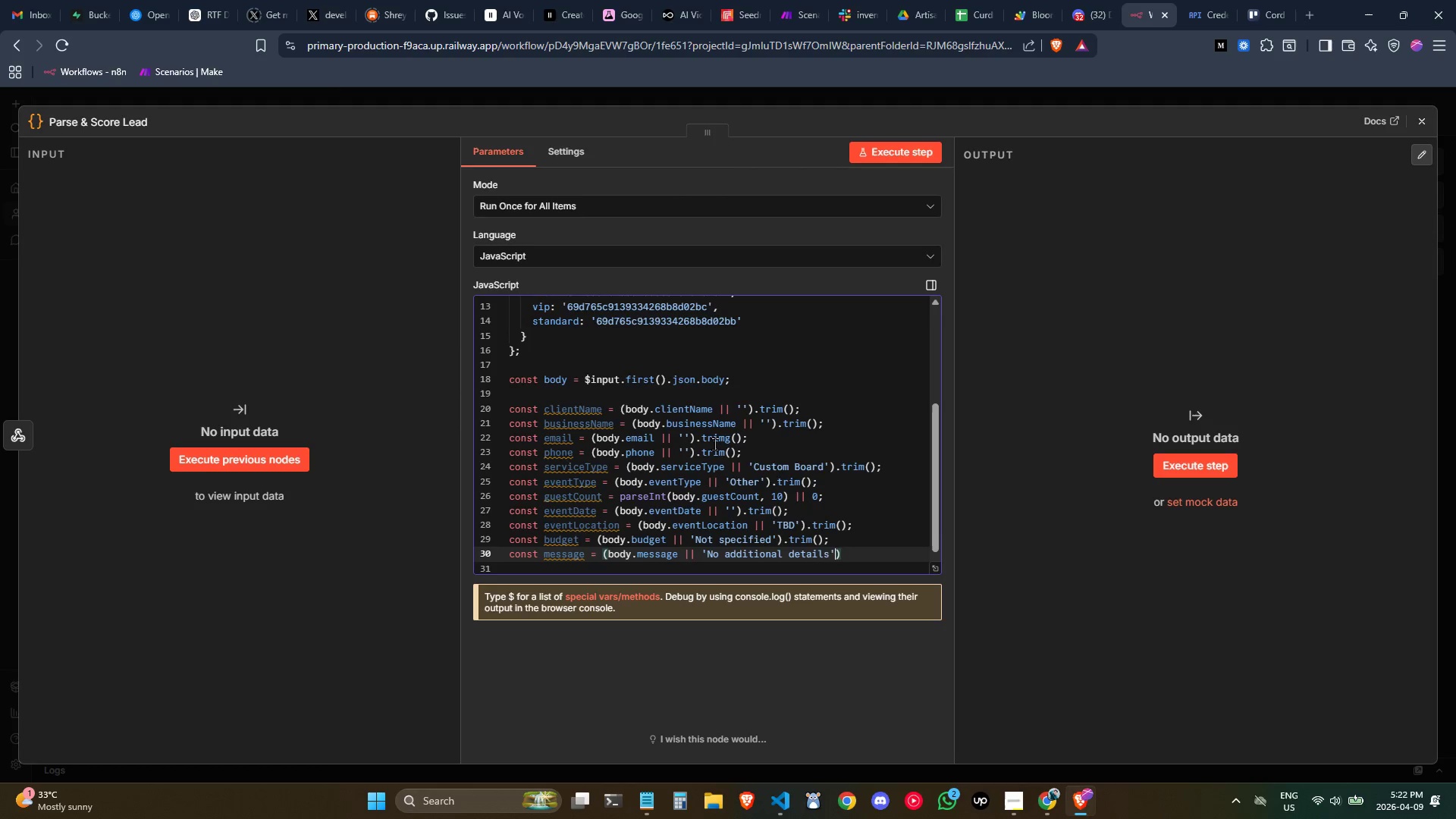 
key(ArrowLeft)
 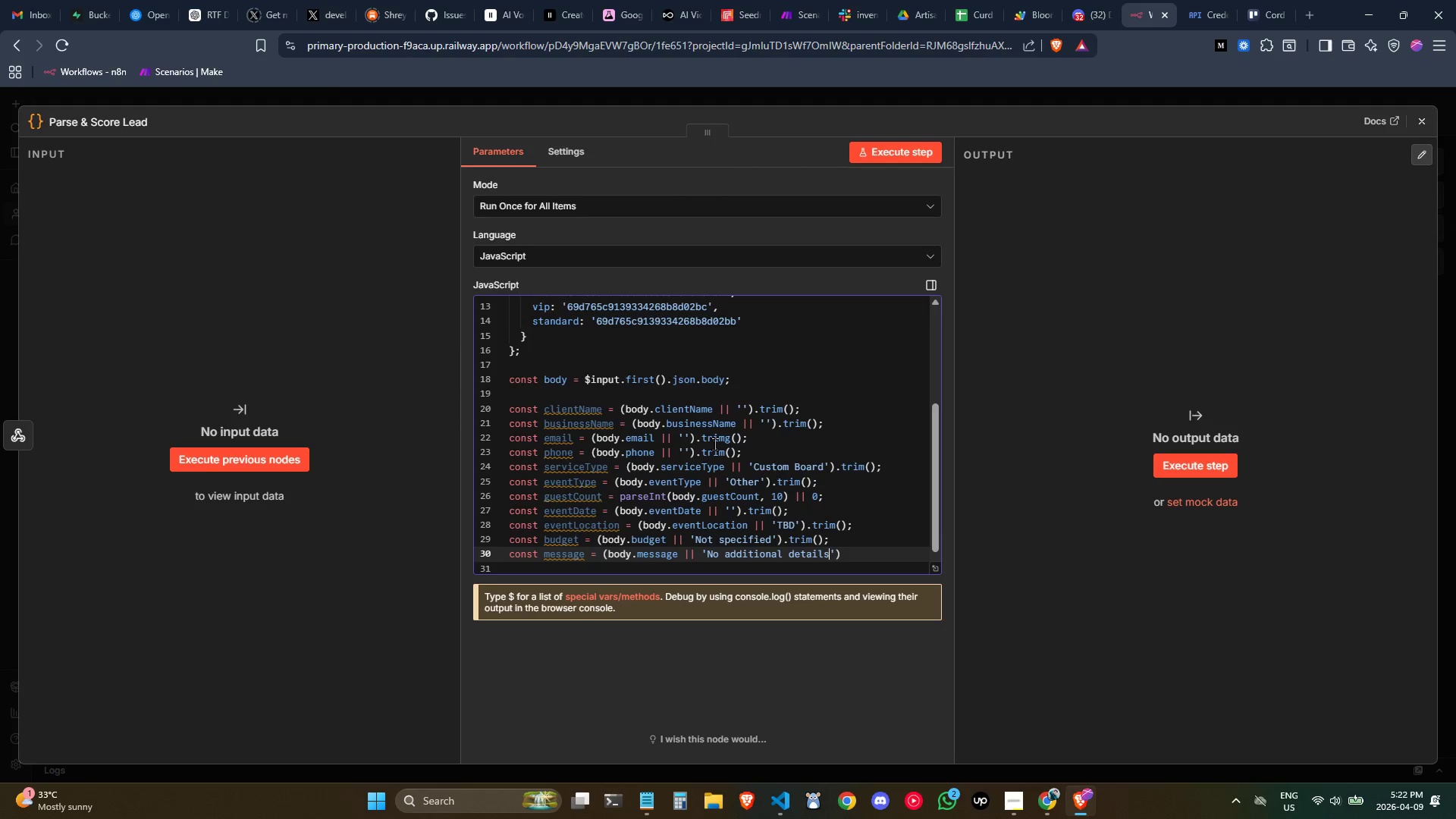 
type( proo)
key(Backspace)
type(vied)
key(Backspace)
key(Backspace)
type(ded)
 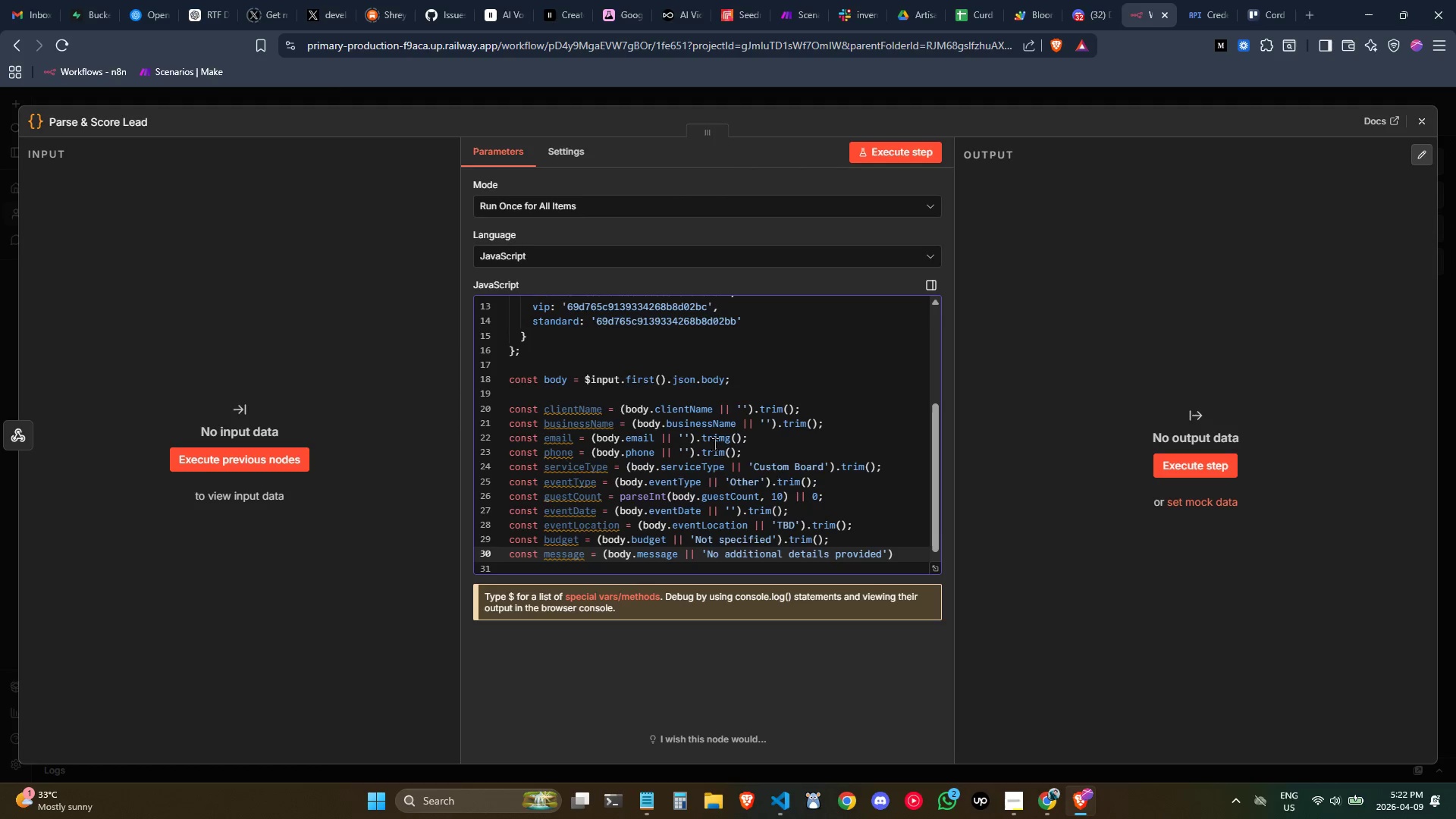 
key(ArrowRight)
 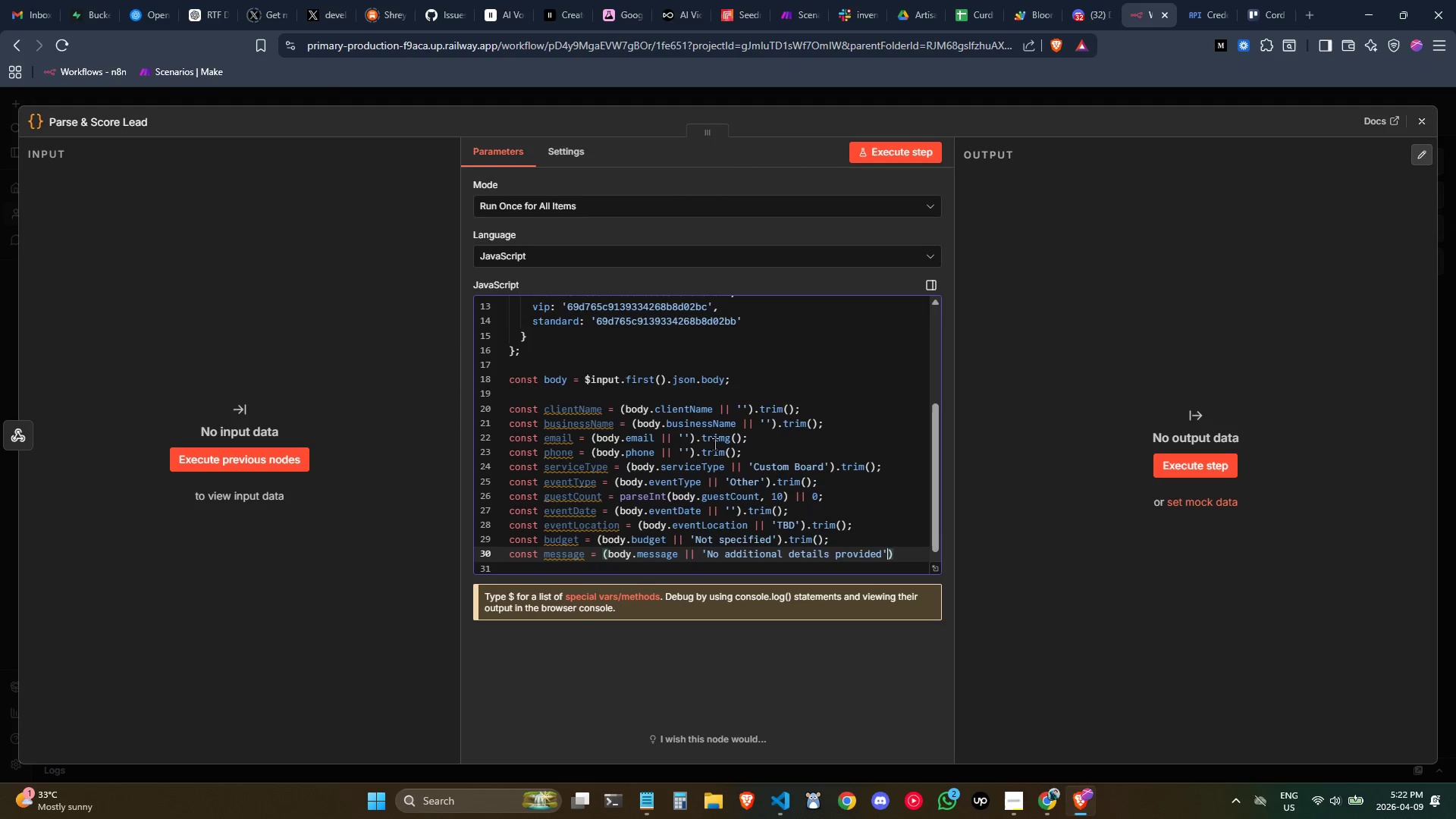 
key(ArrowRight)
 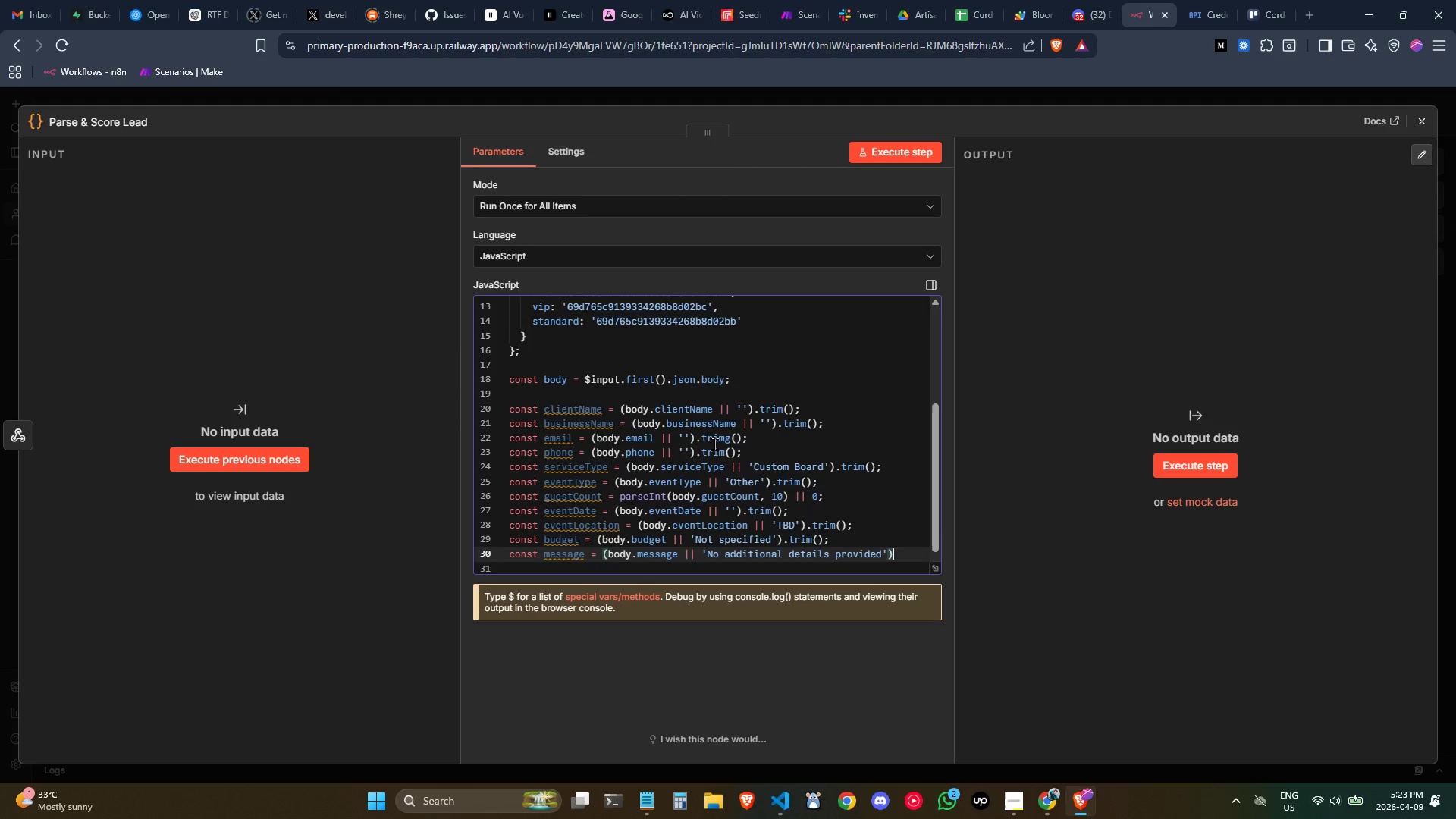 
key(ArrowLeft)
 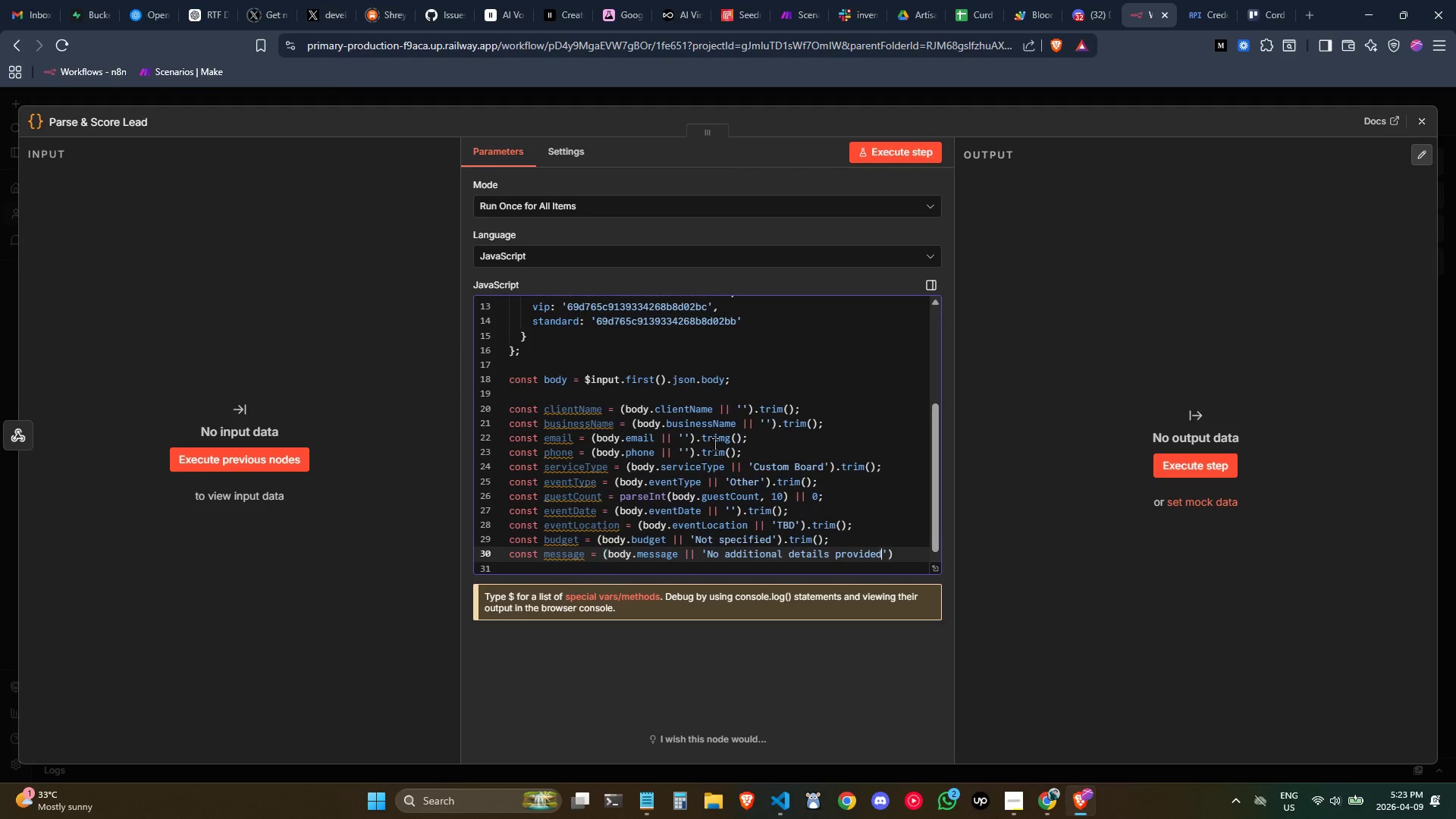 
key(ArrowLeft)
 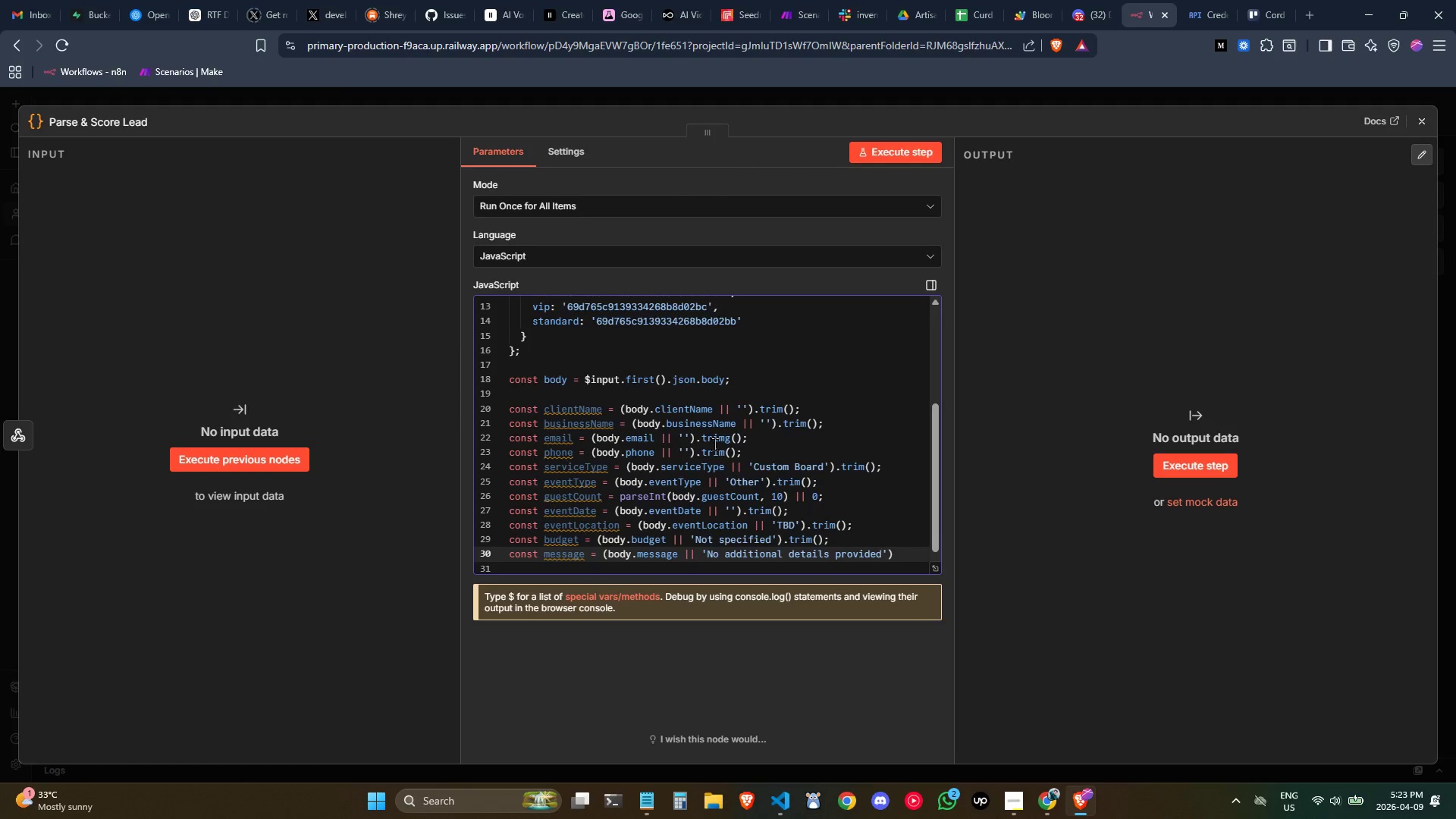 
key(Period)
 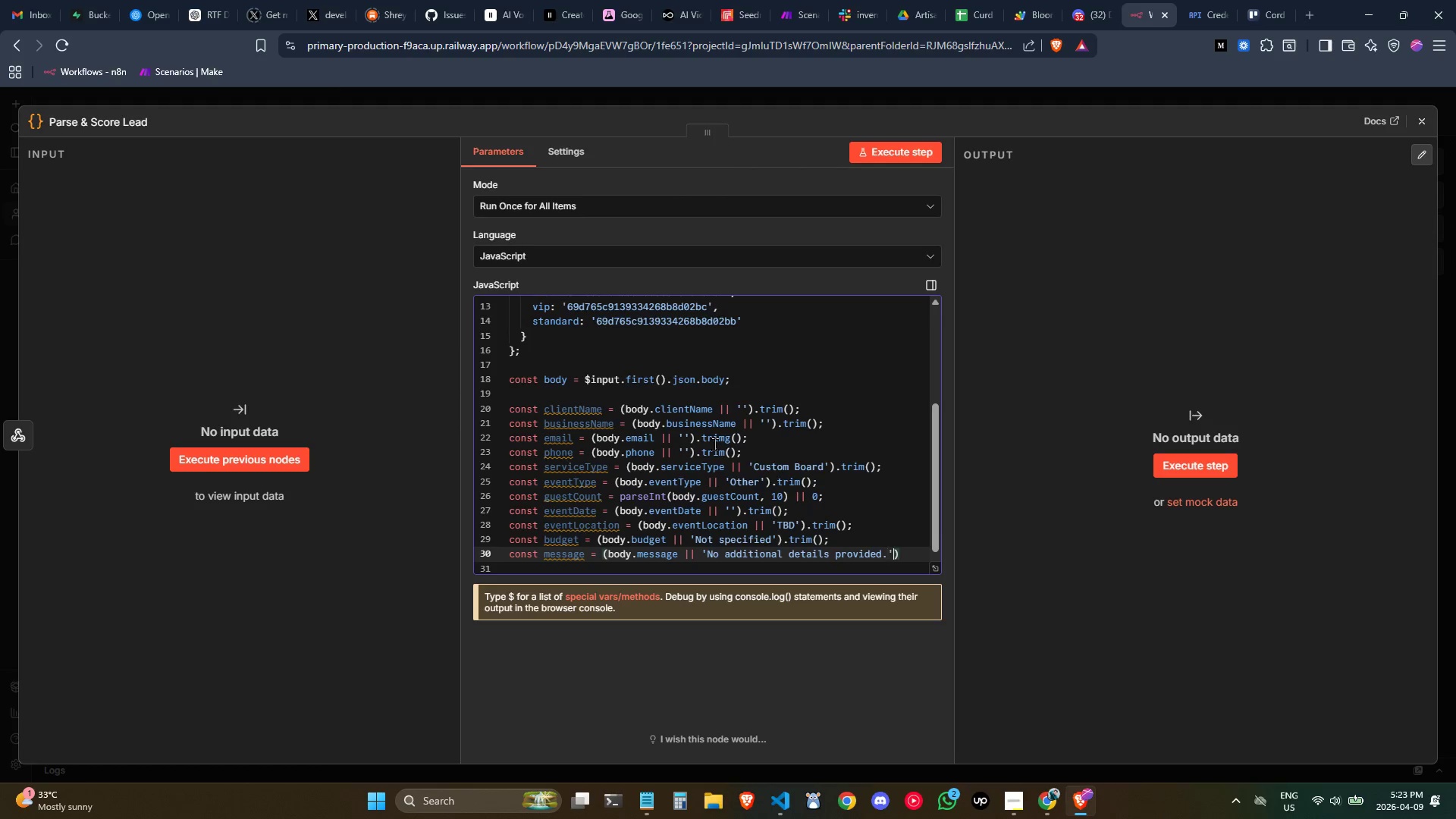 
key(ArrowRight)
 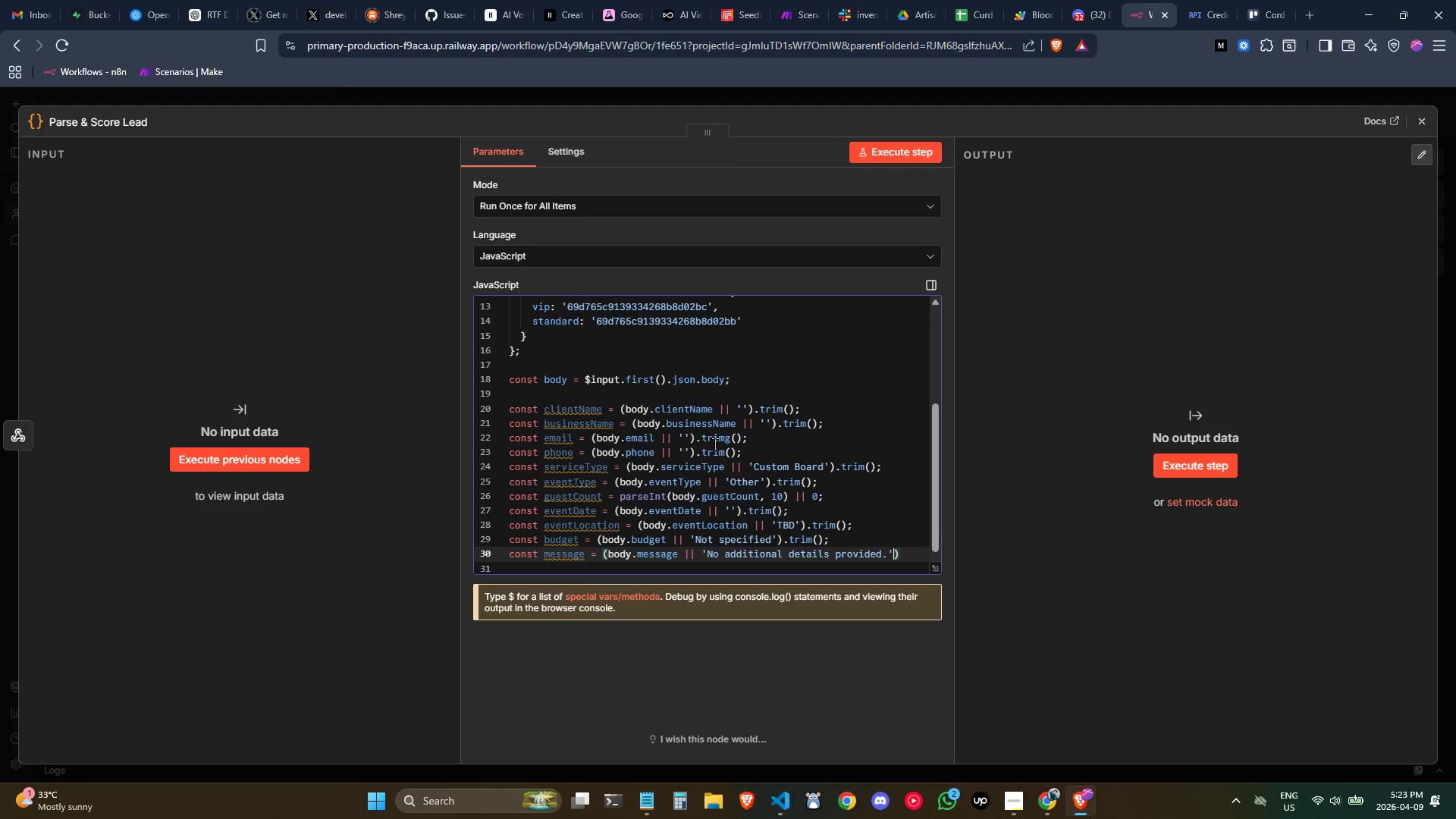 
key(ArrowRight)
 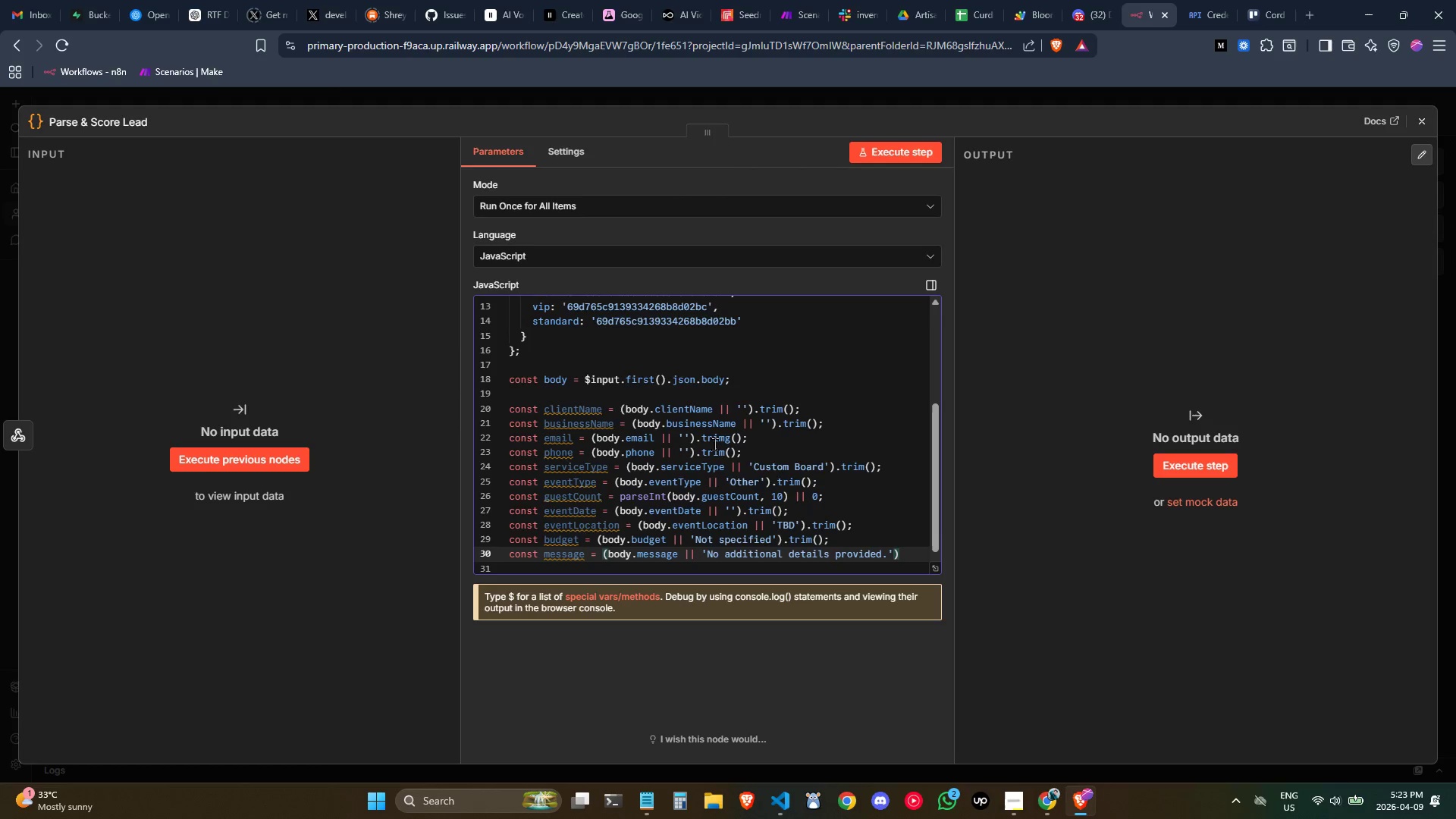 
type(.trim();)
 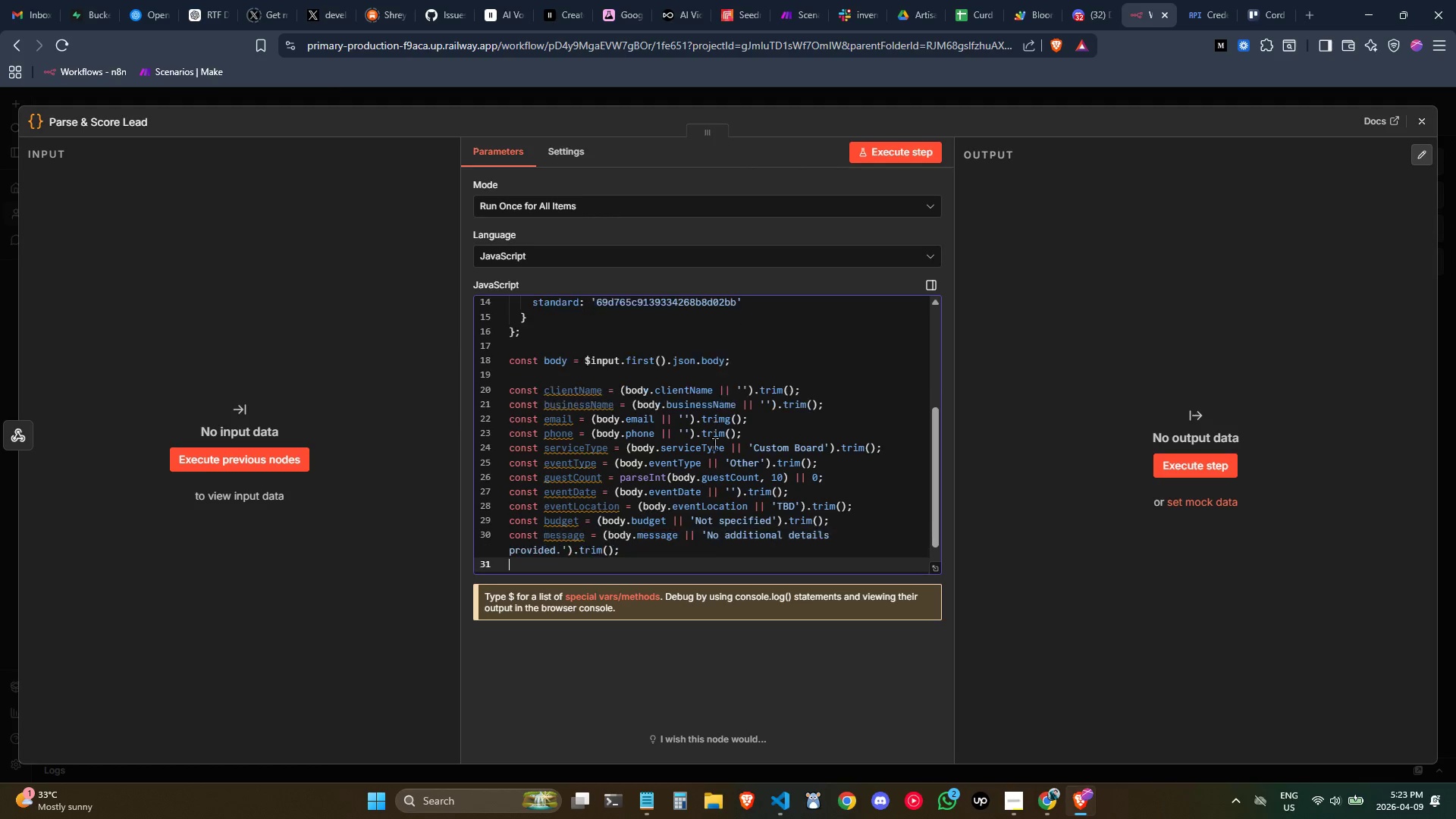 
key(Enter)
 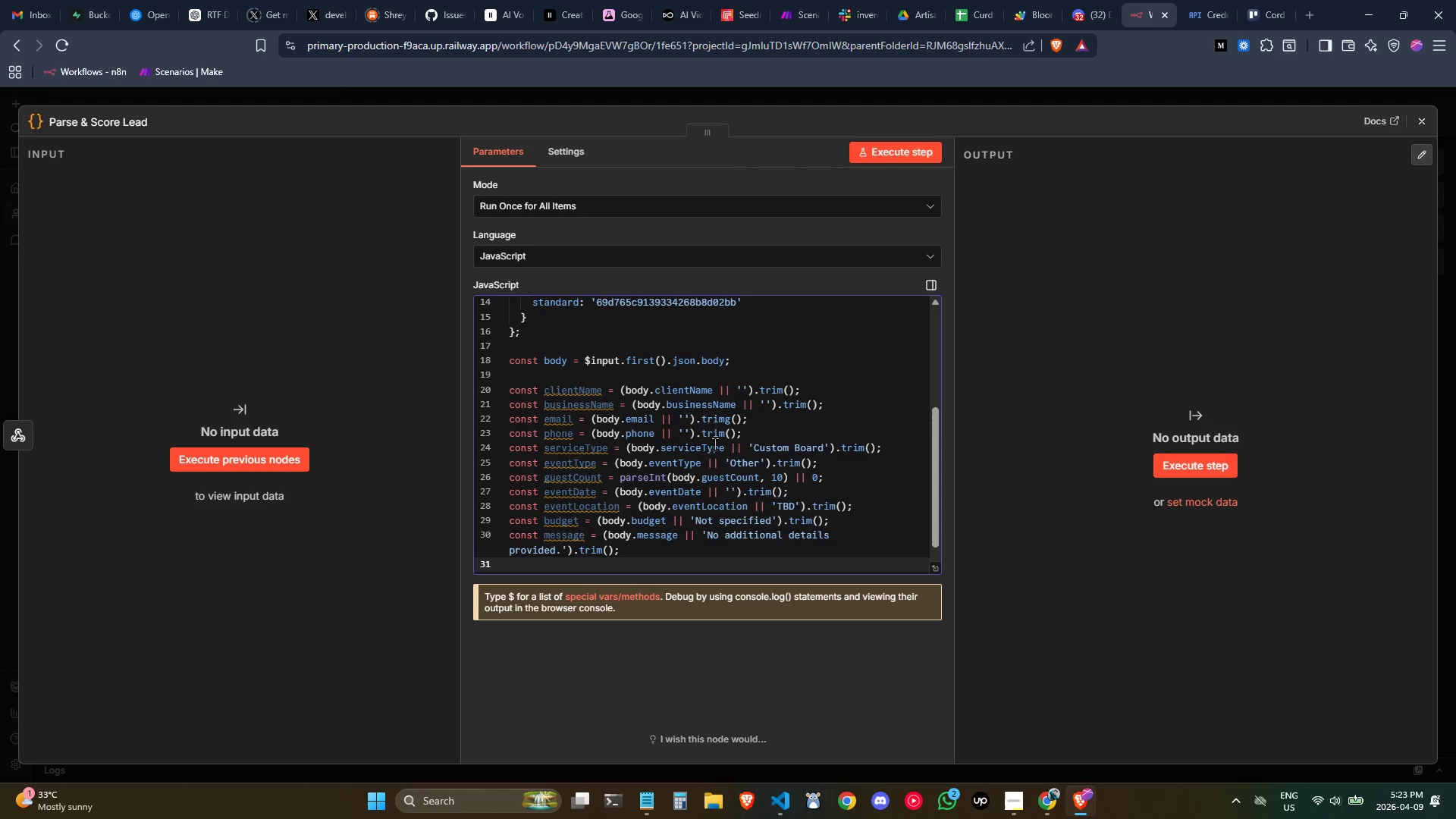 
wait(7.22)
 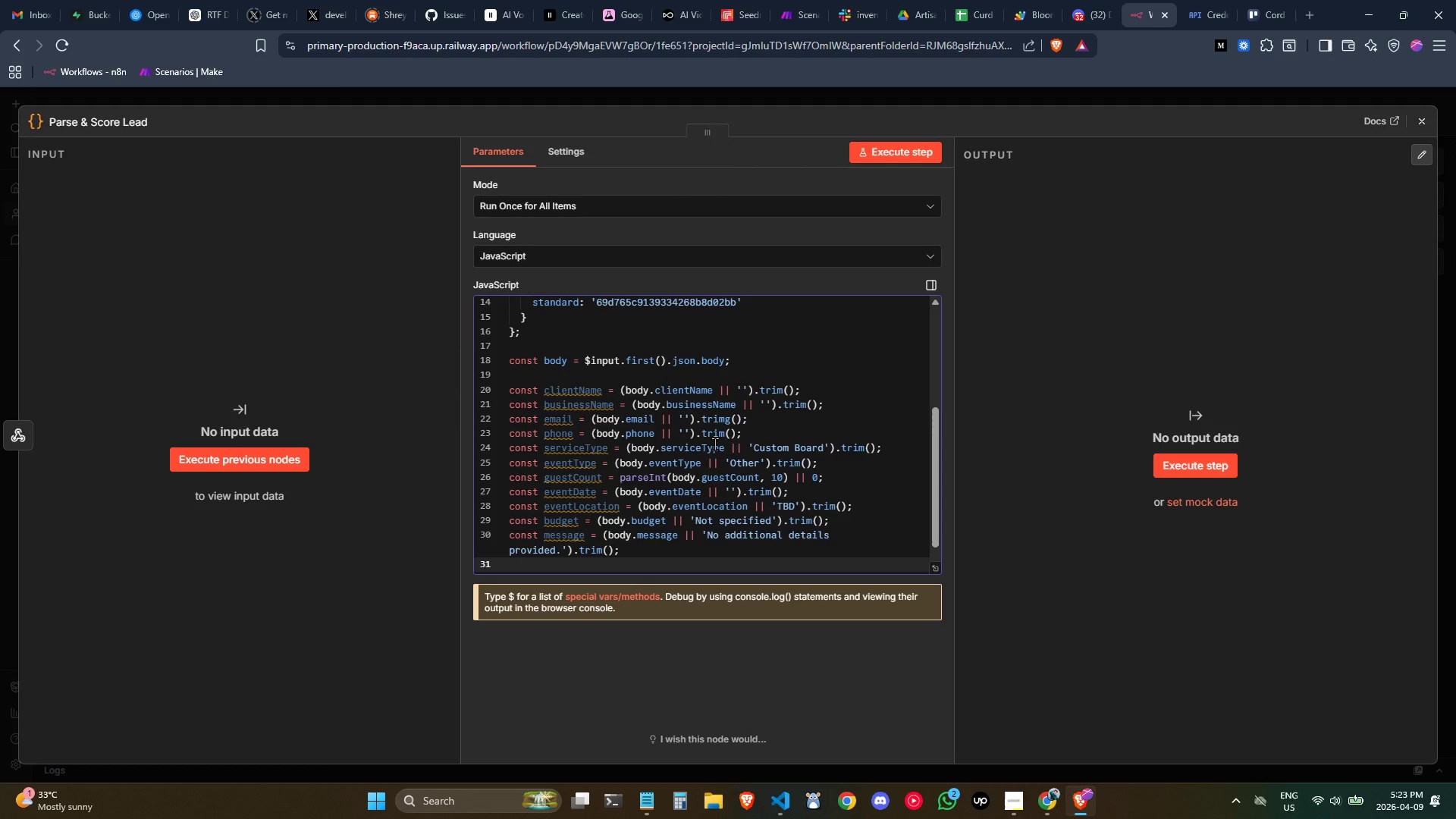 
key(Enter)
 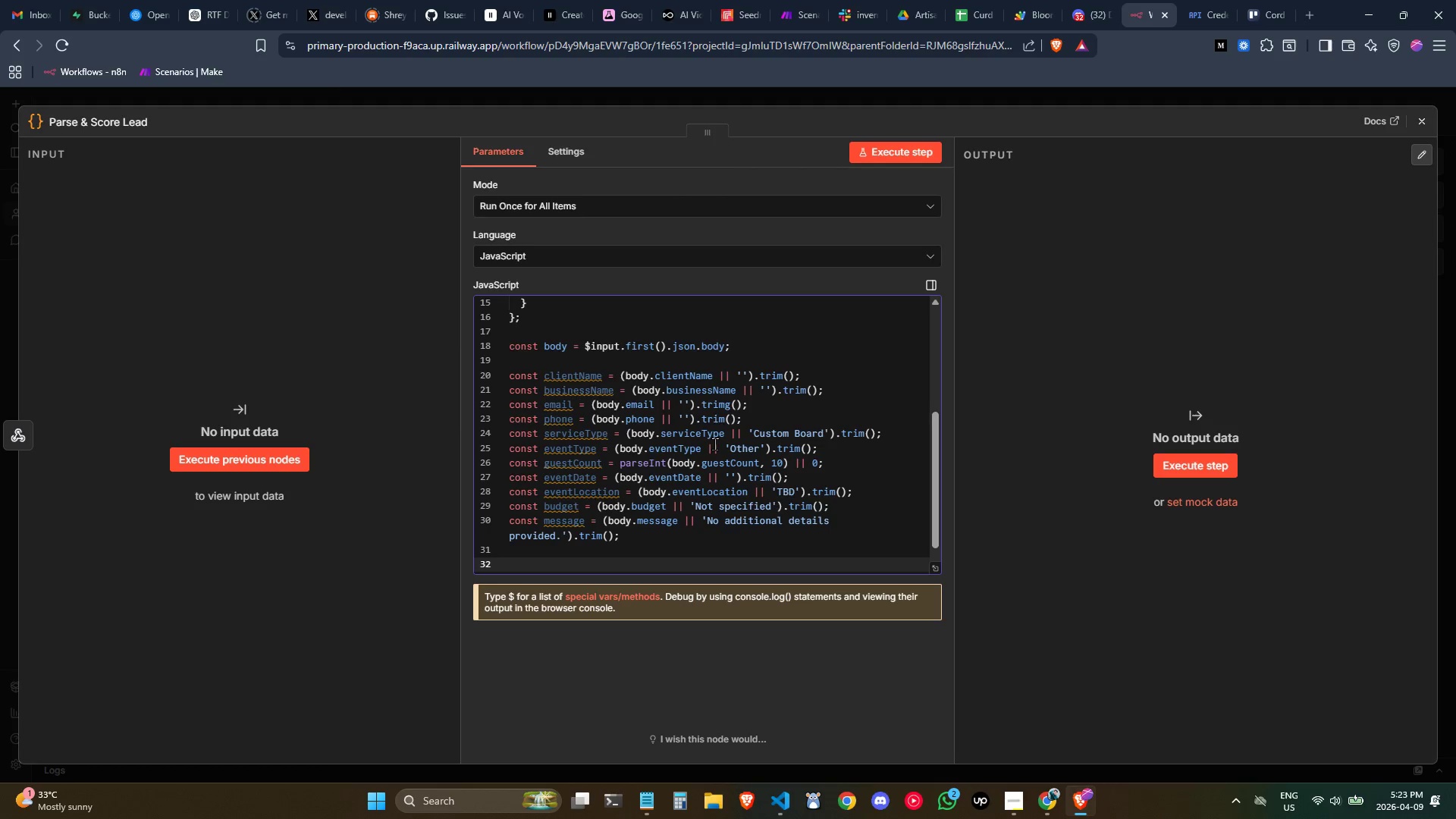 
type(// Validate required fields)
 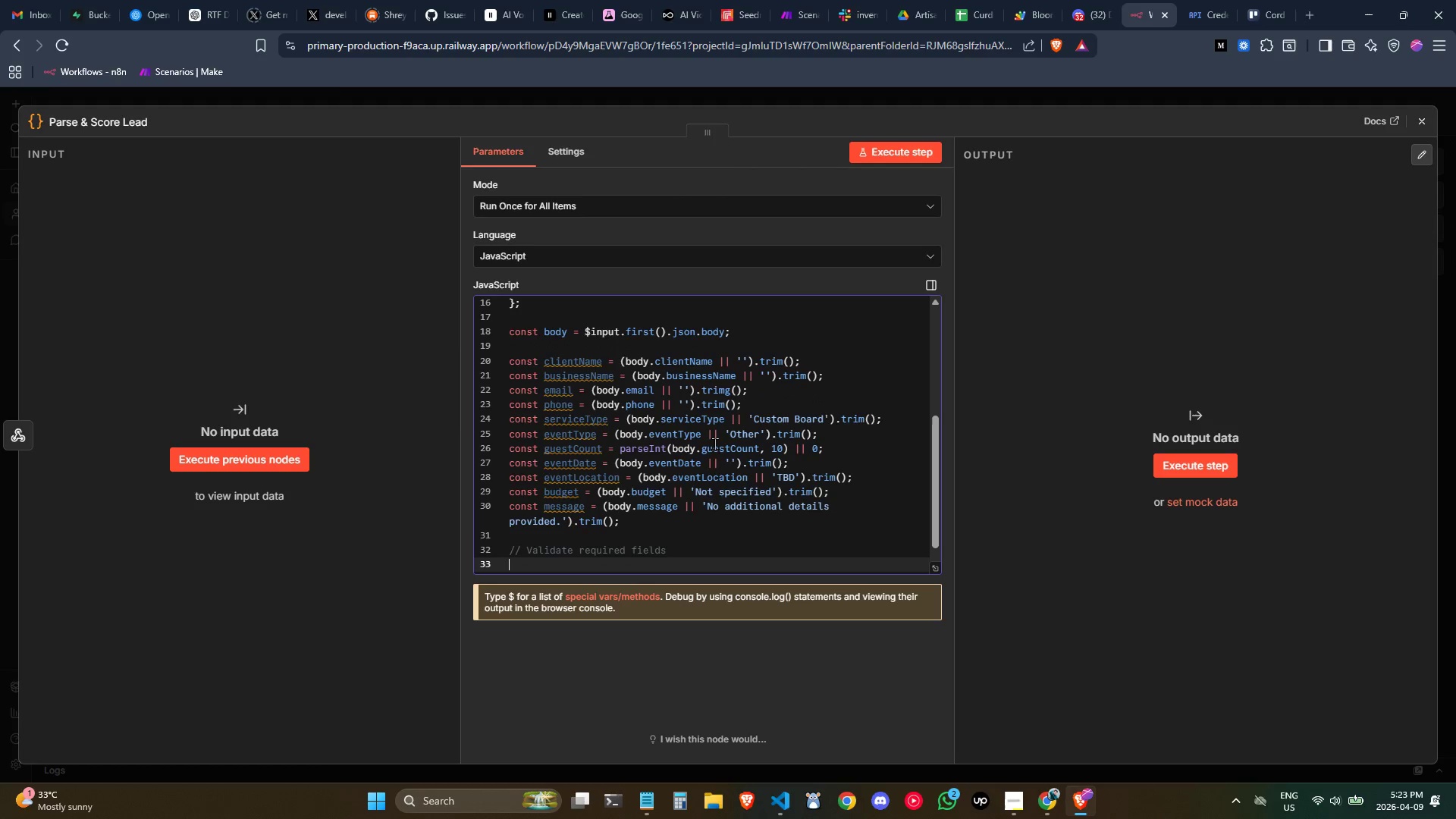 
 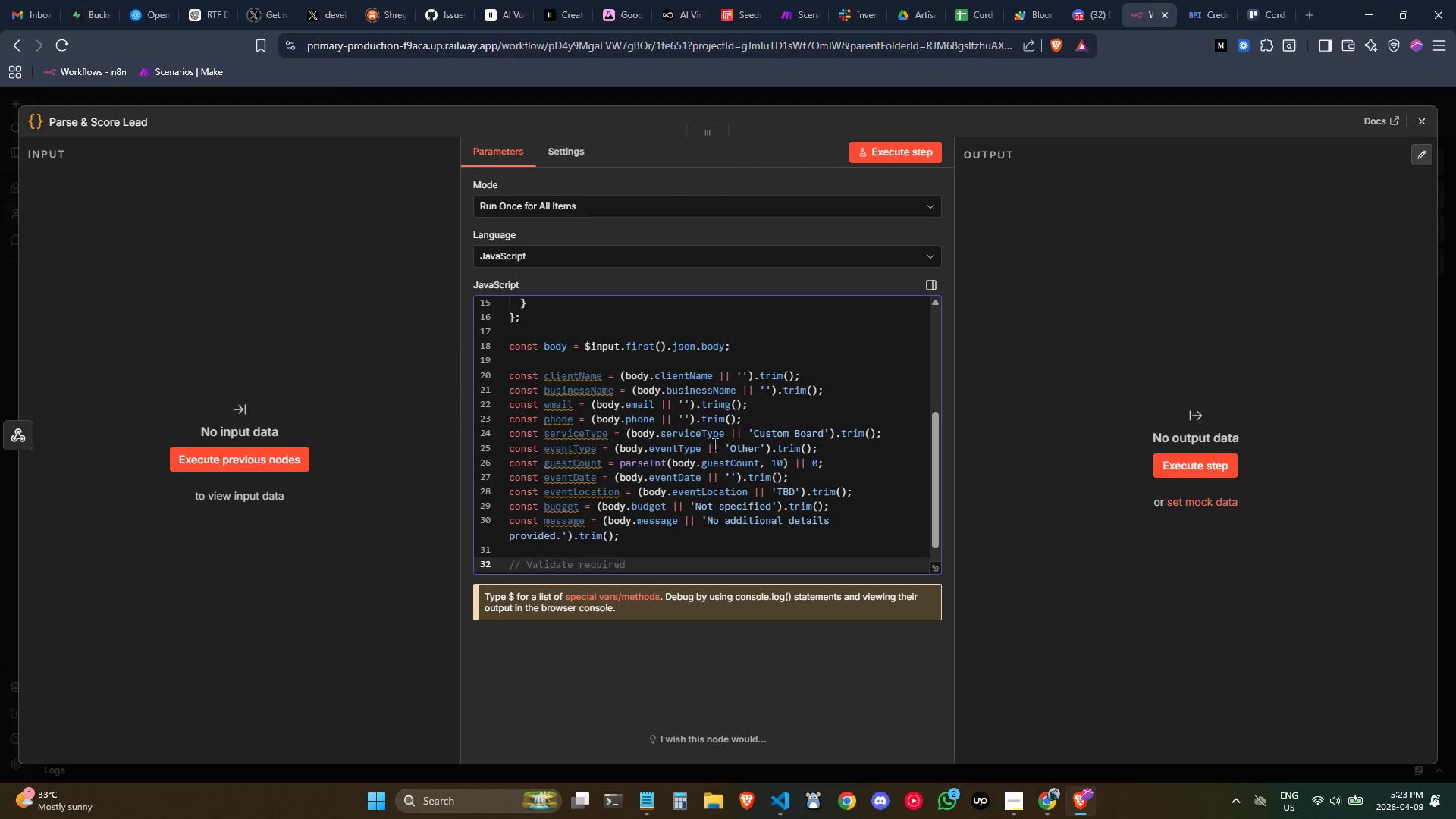 
key(Enter)
 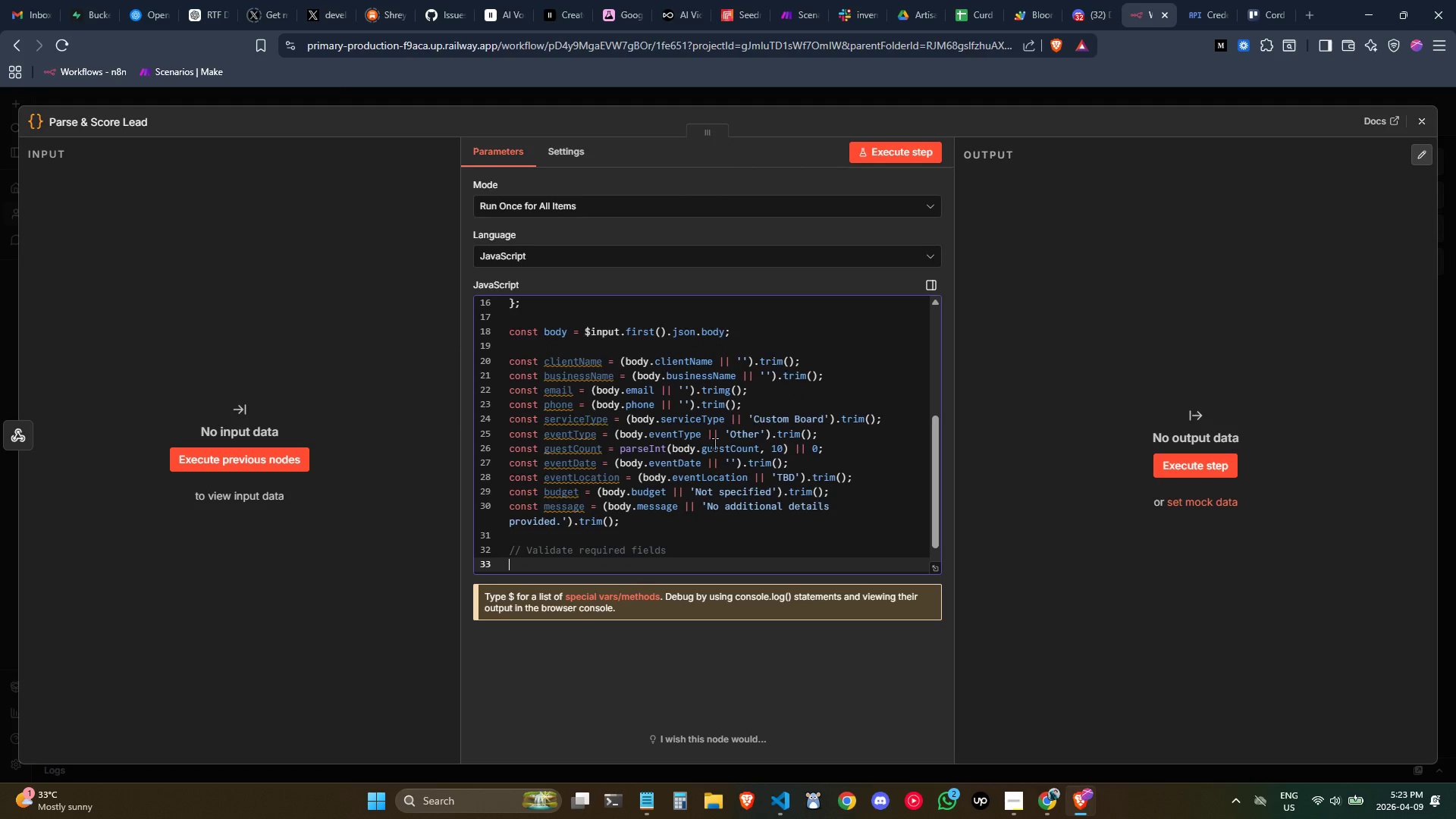 
type(if *)
key(Backspace)
type((1)
key(Backspace)
type(!client)
 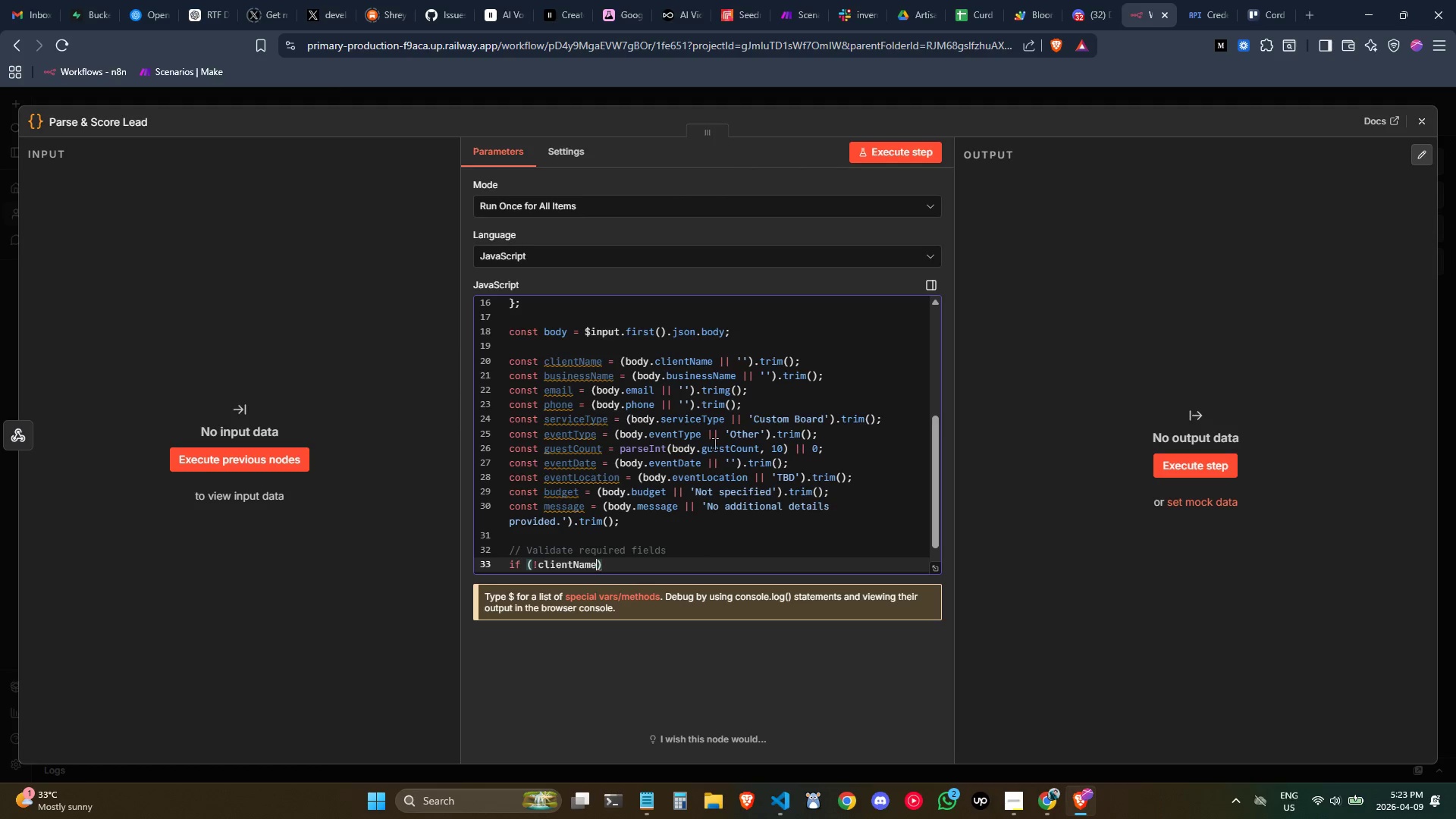 
 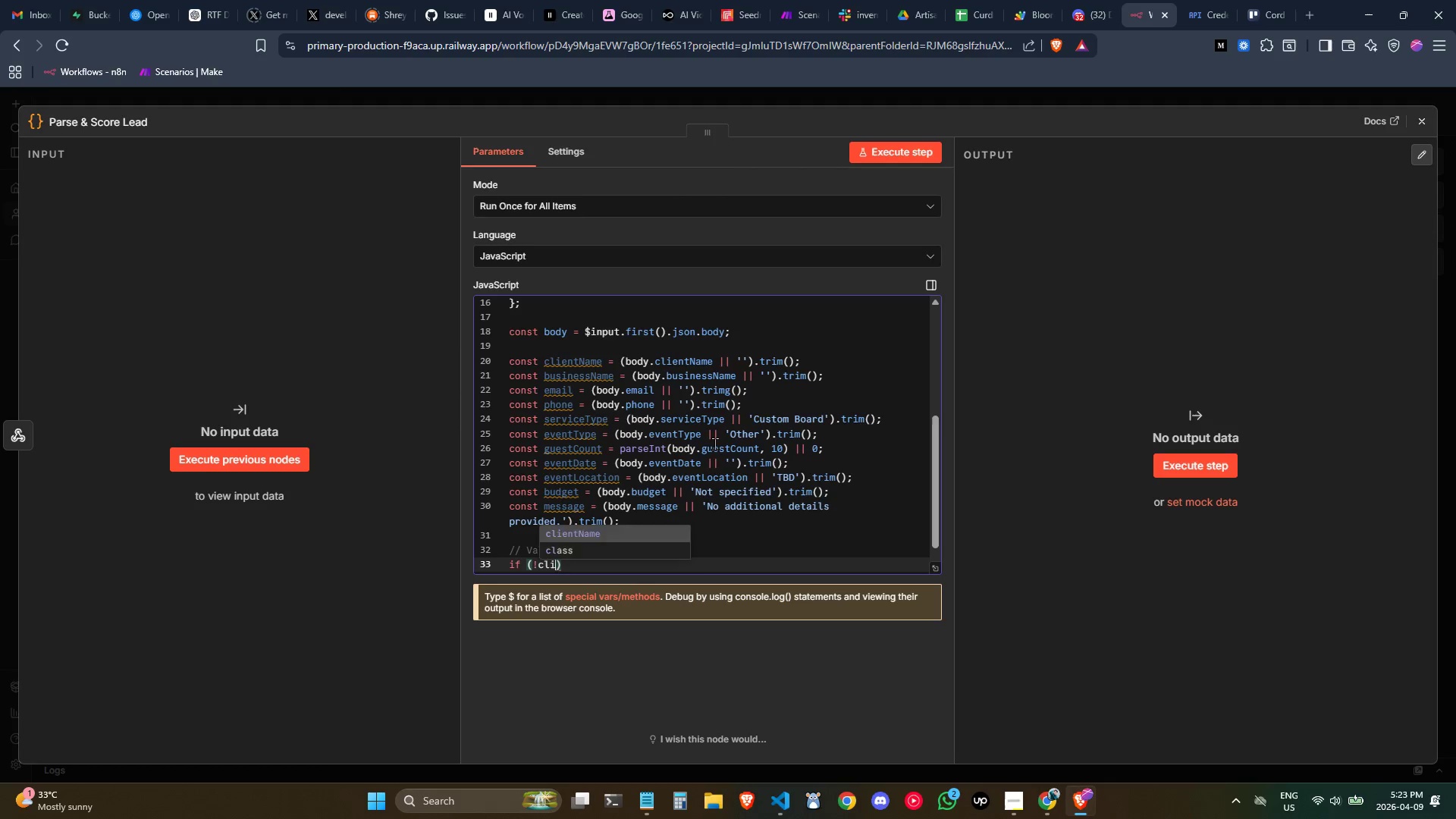 
key(Enter)
 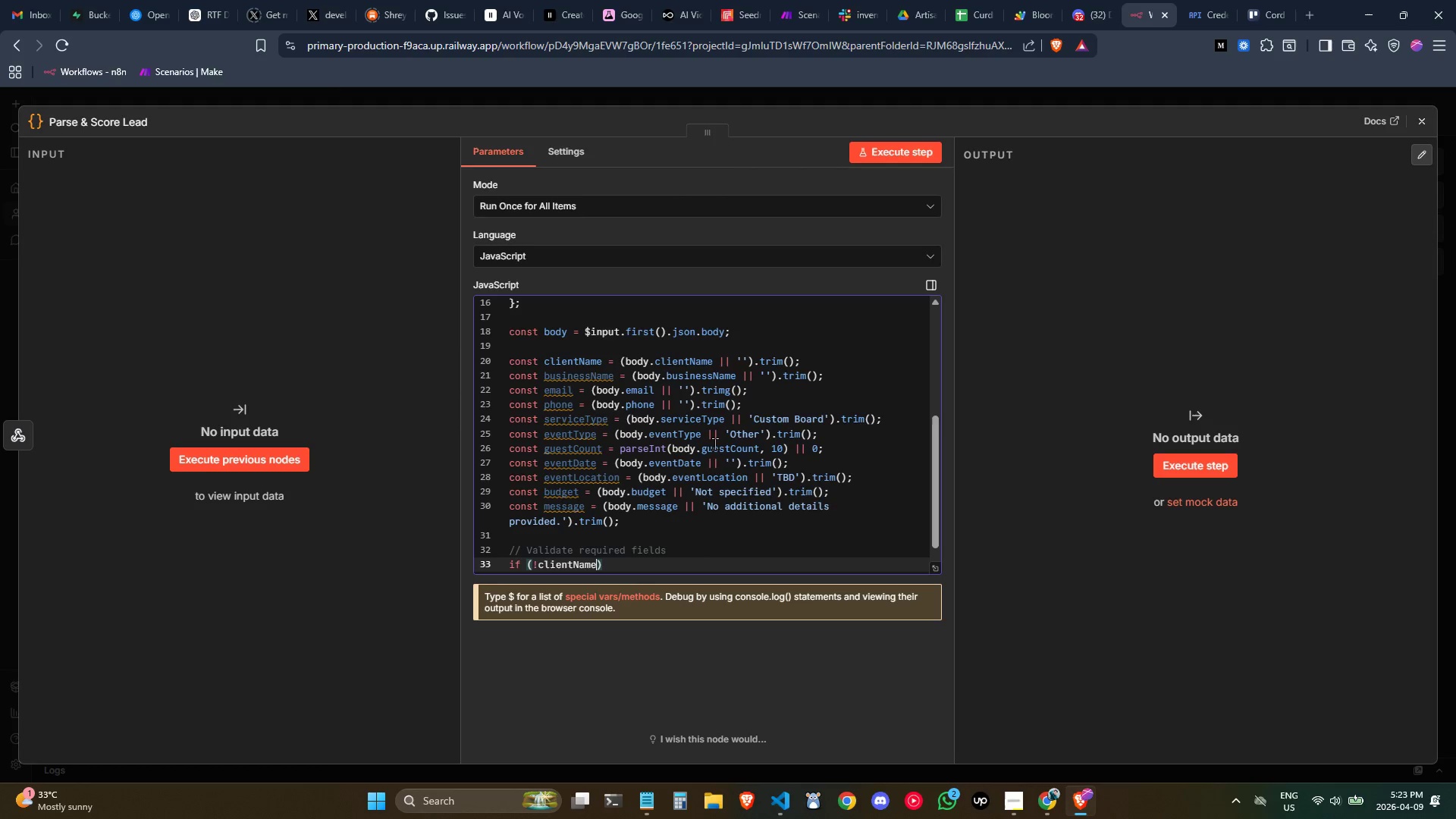 
key(ArrowRight)
 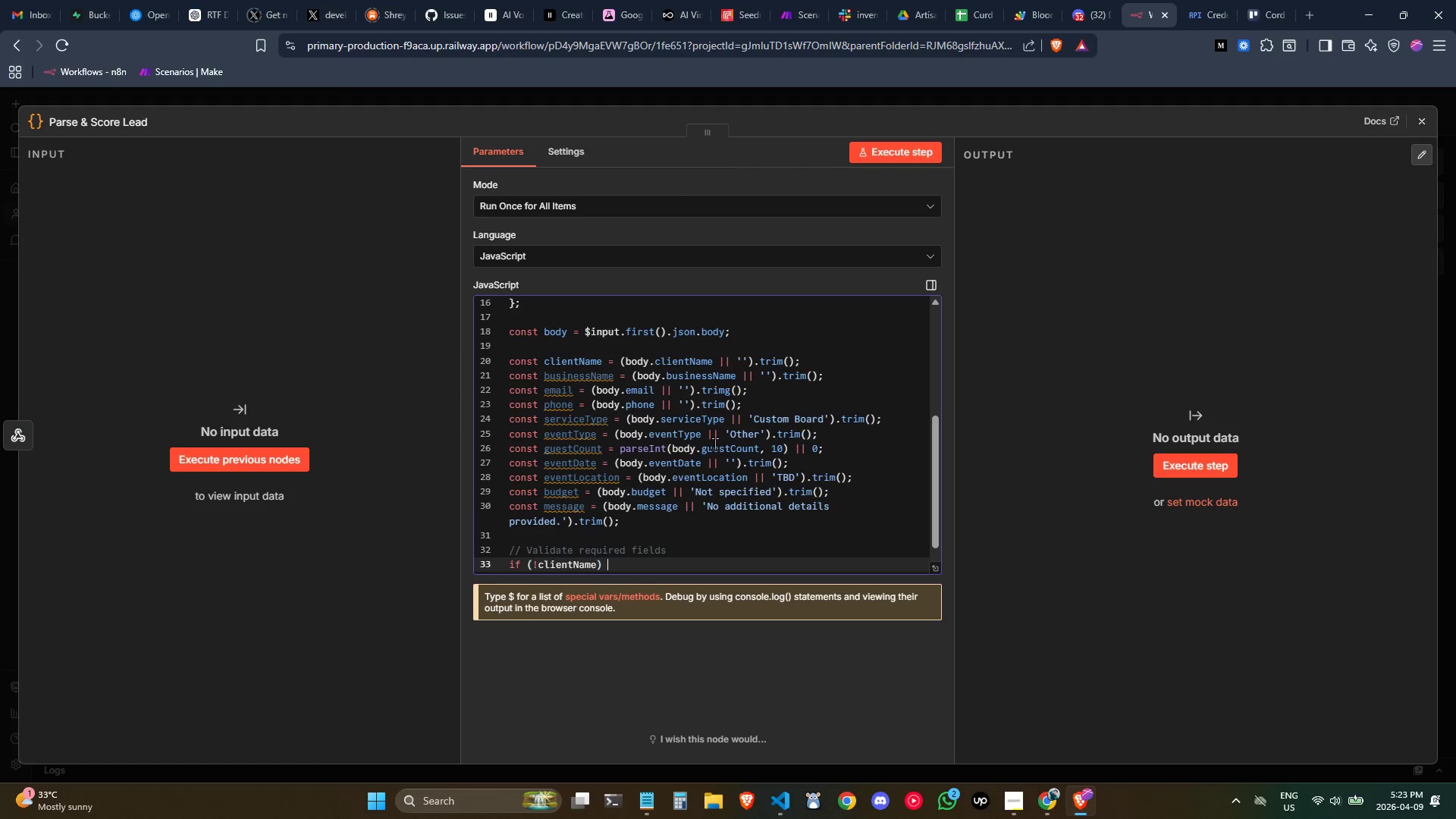 
type( throe)
key(Backspace)
type(w new Error('Client name is required)
 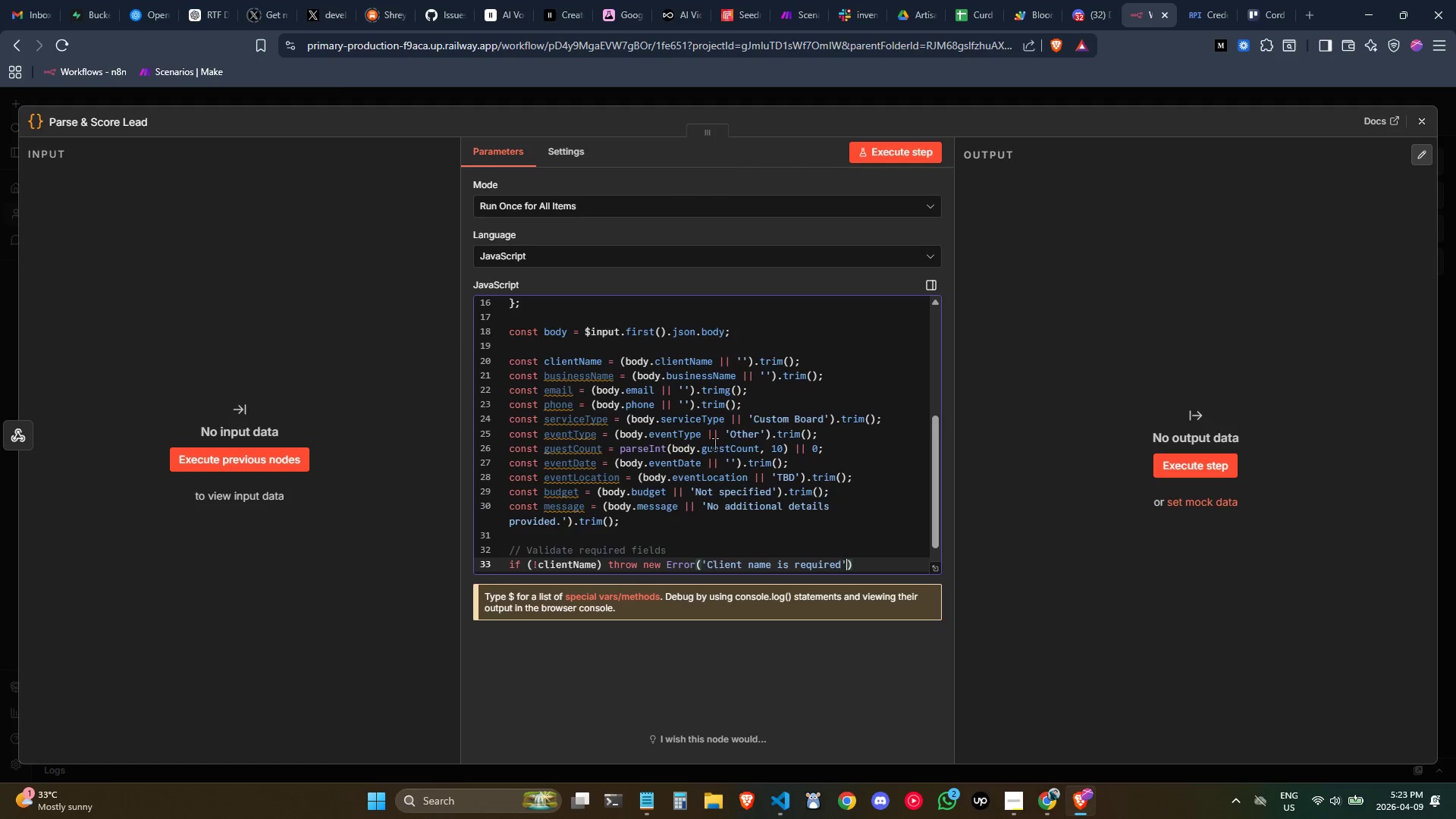 
 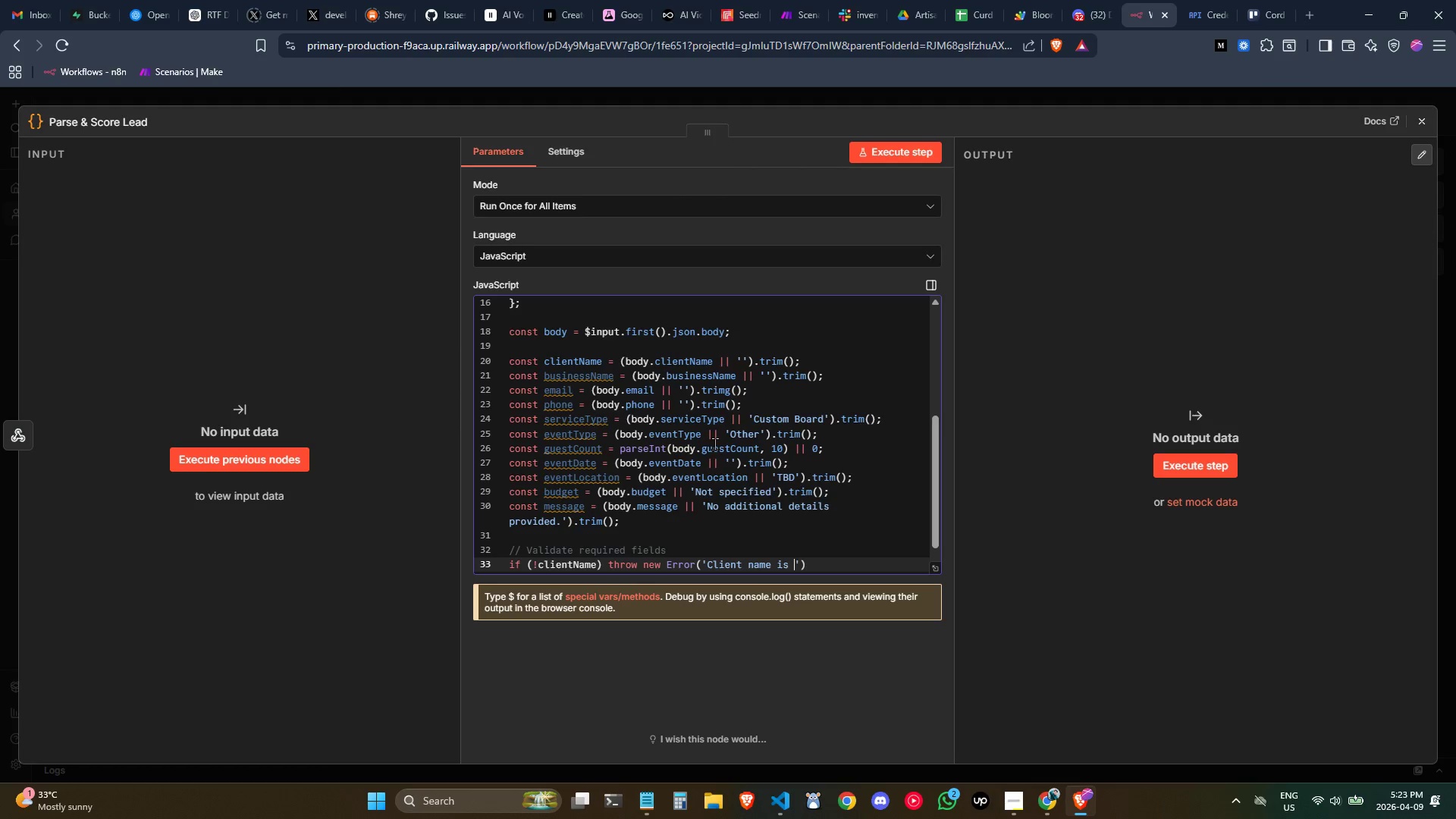 
key(ArrowRight)
 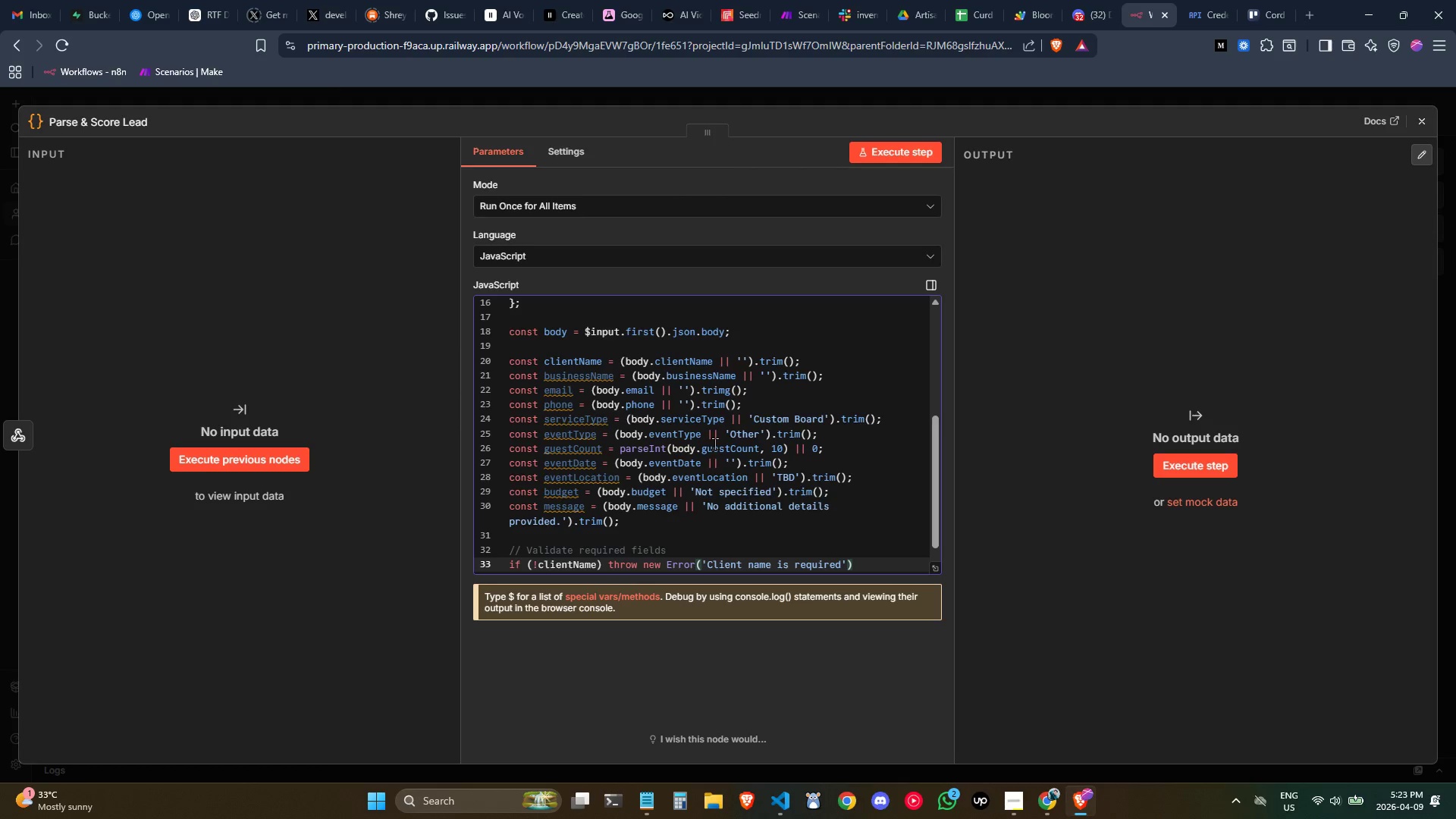 
key(Slash)
 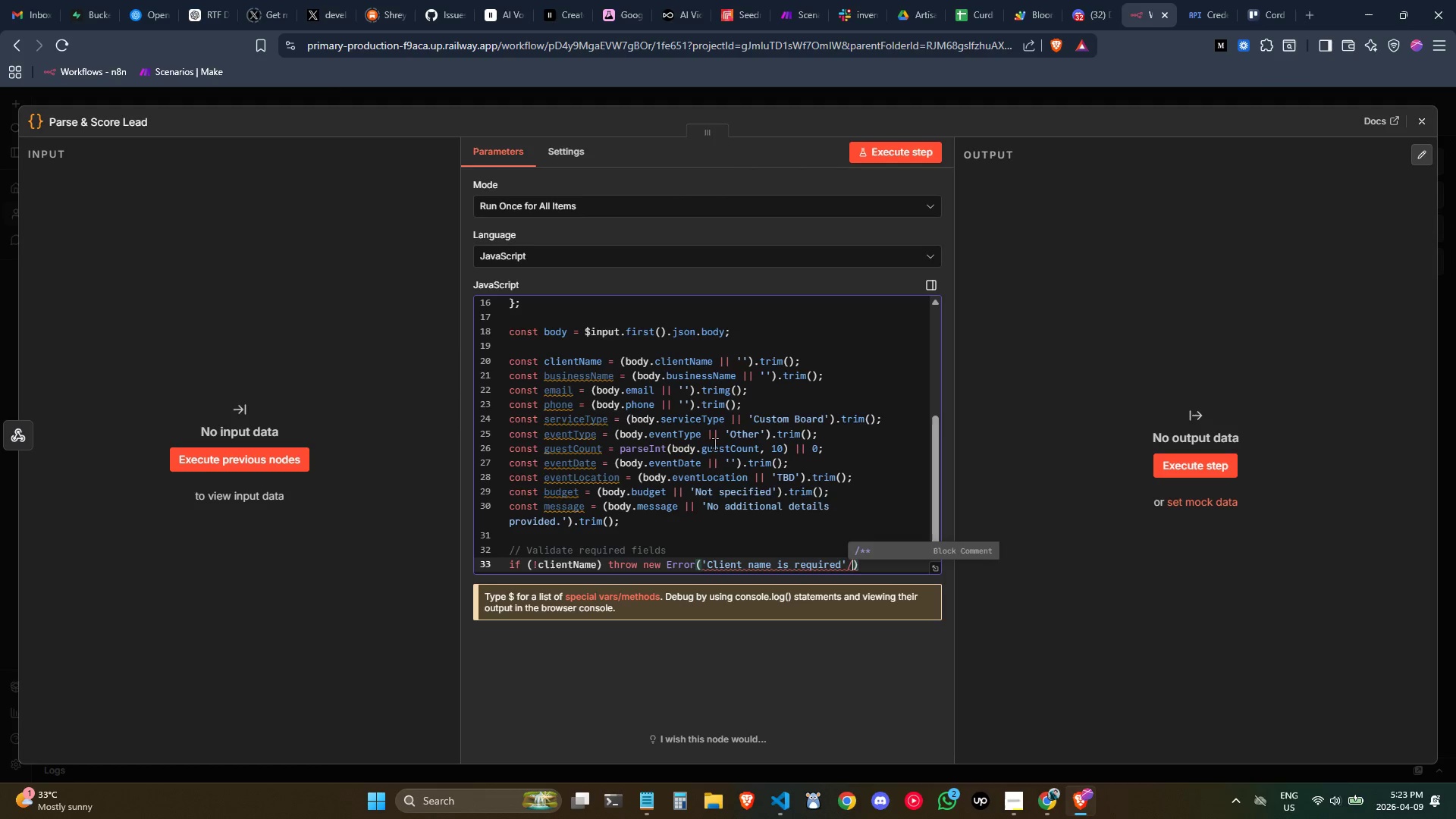 
key(Backspace)
 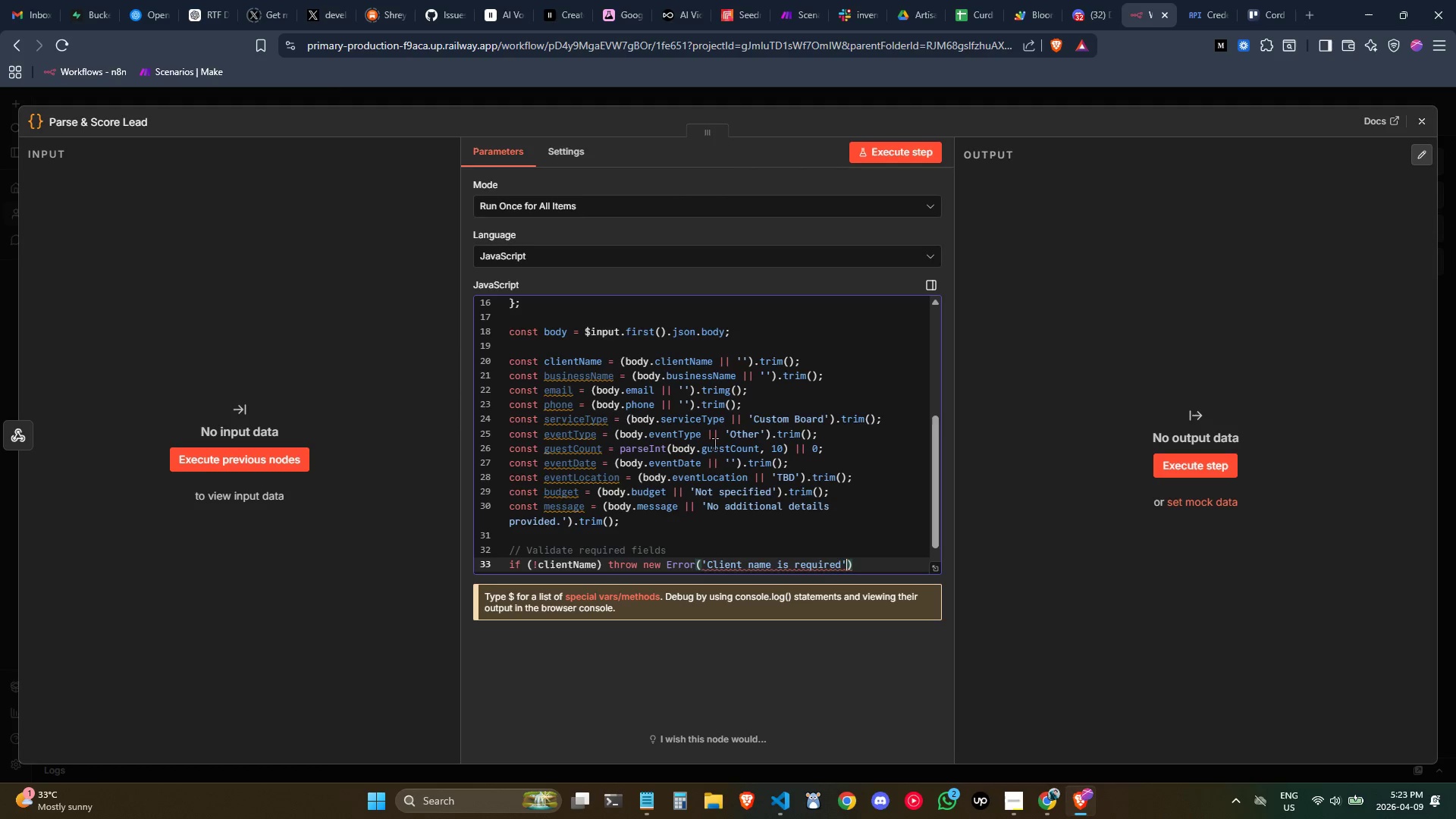 
key(ArrowLeft)
 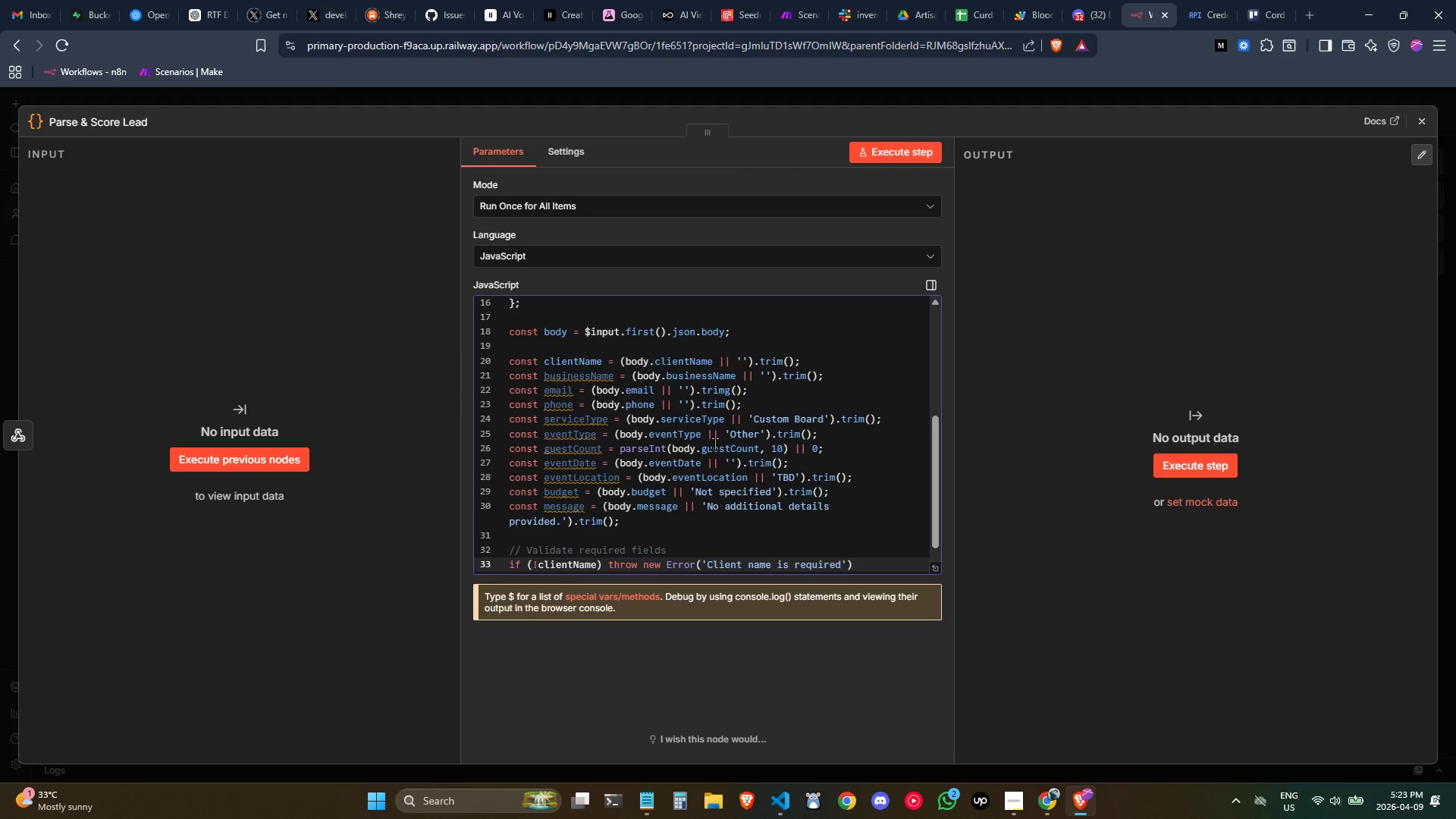 
key(Period)
 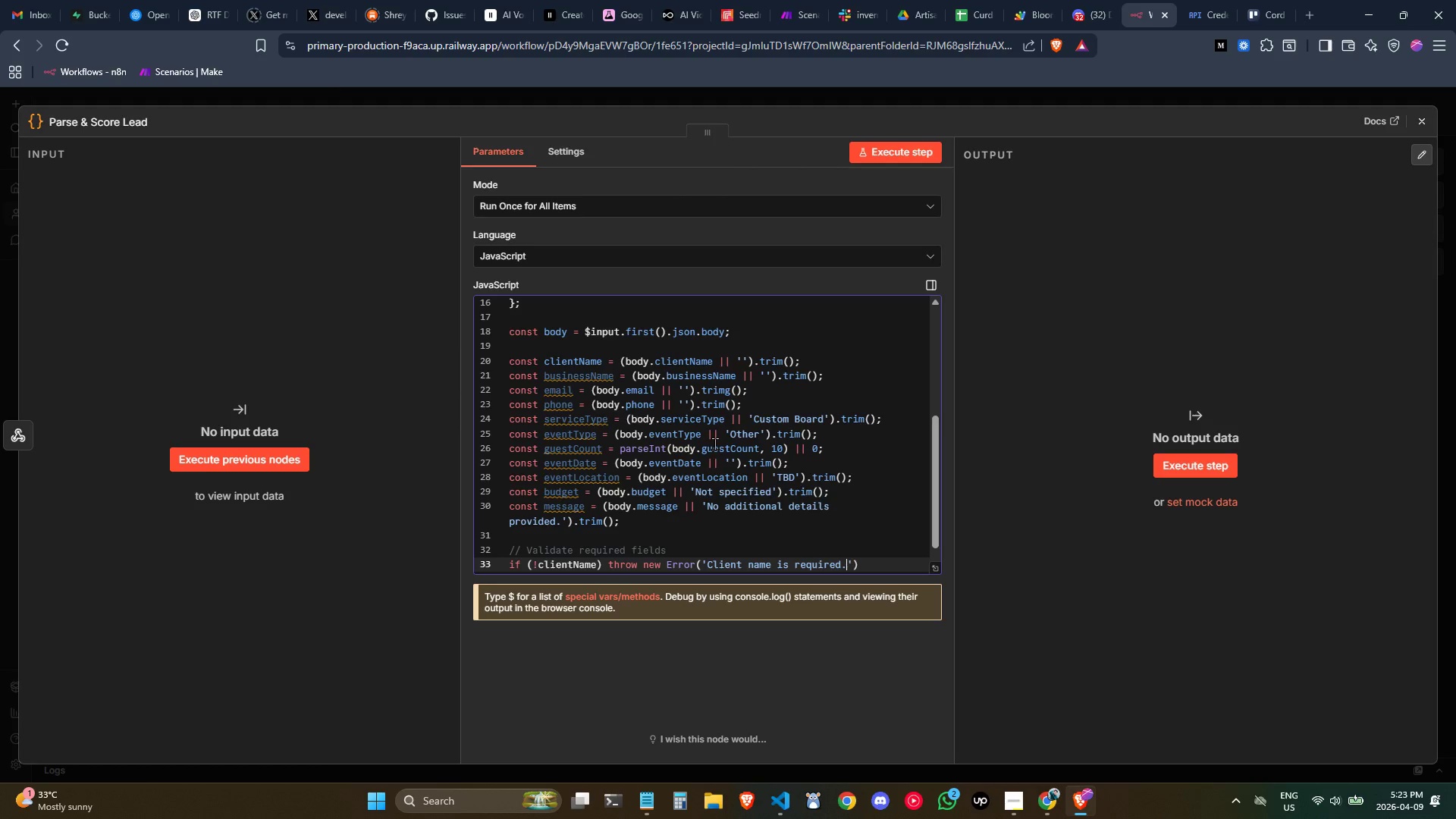 
key(ArrowRight)
 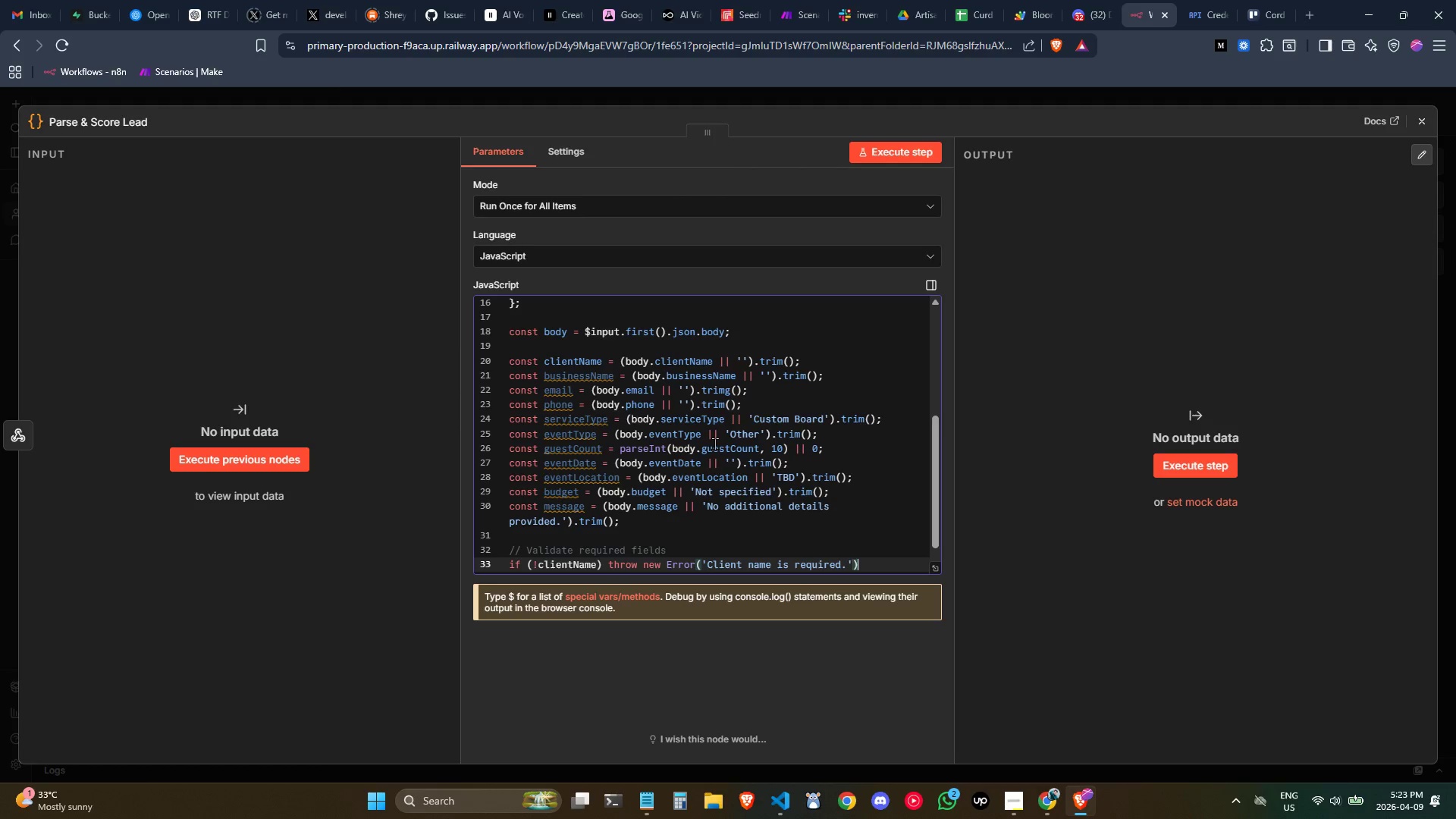 
key(ArrowRight)
 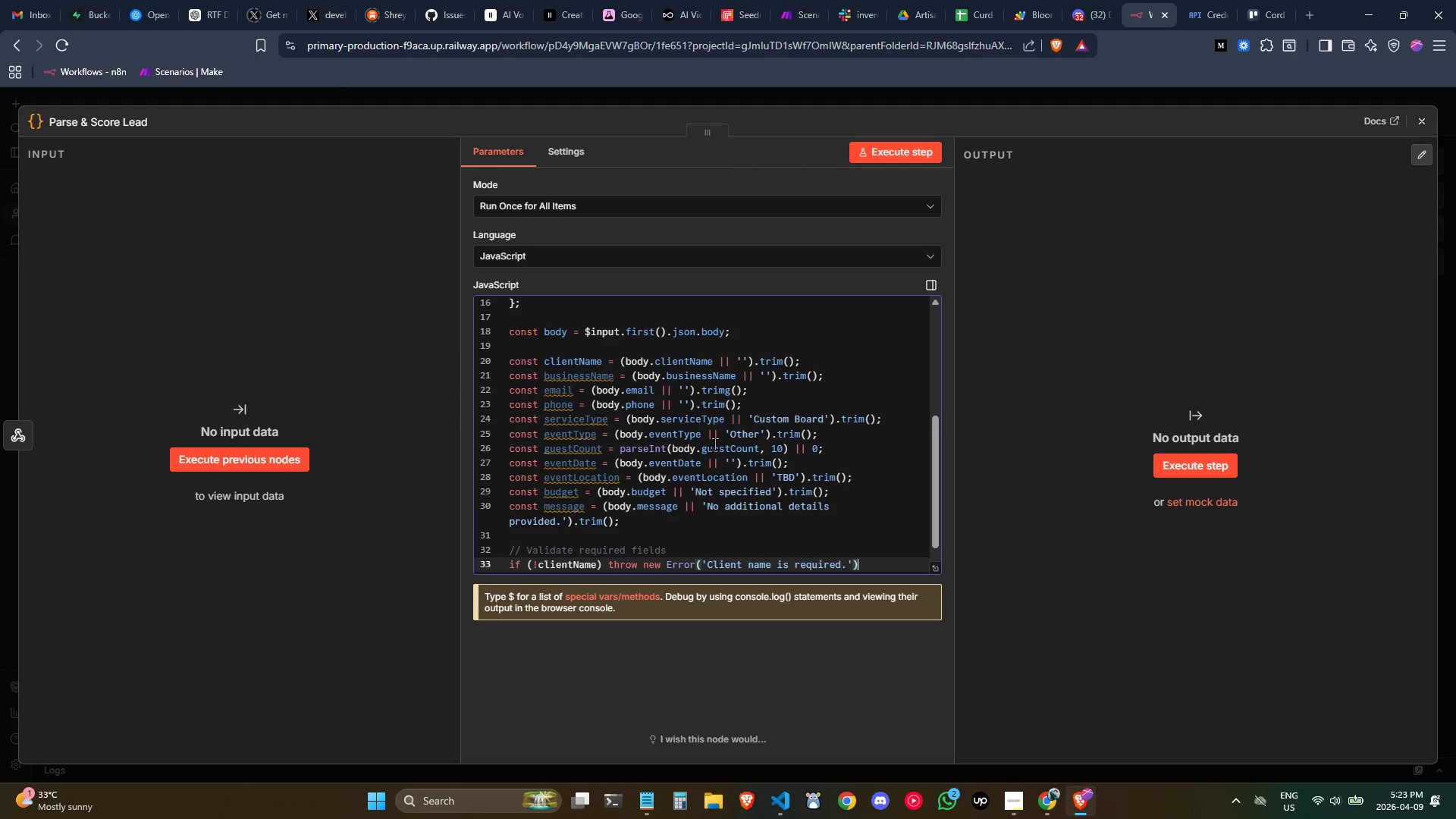 
key(Semicolon)
 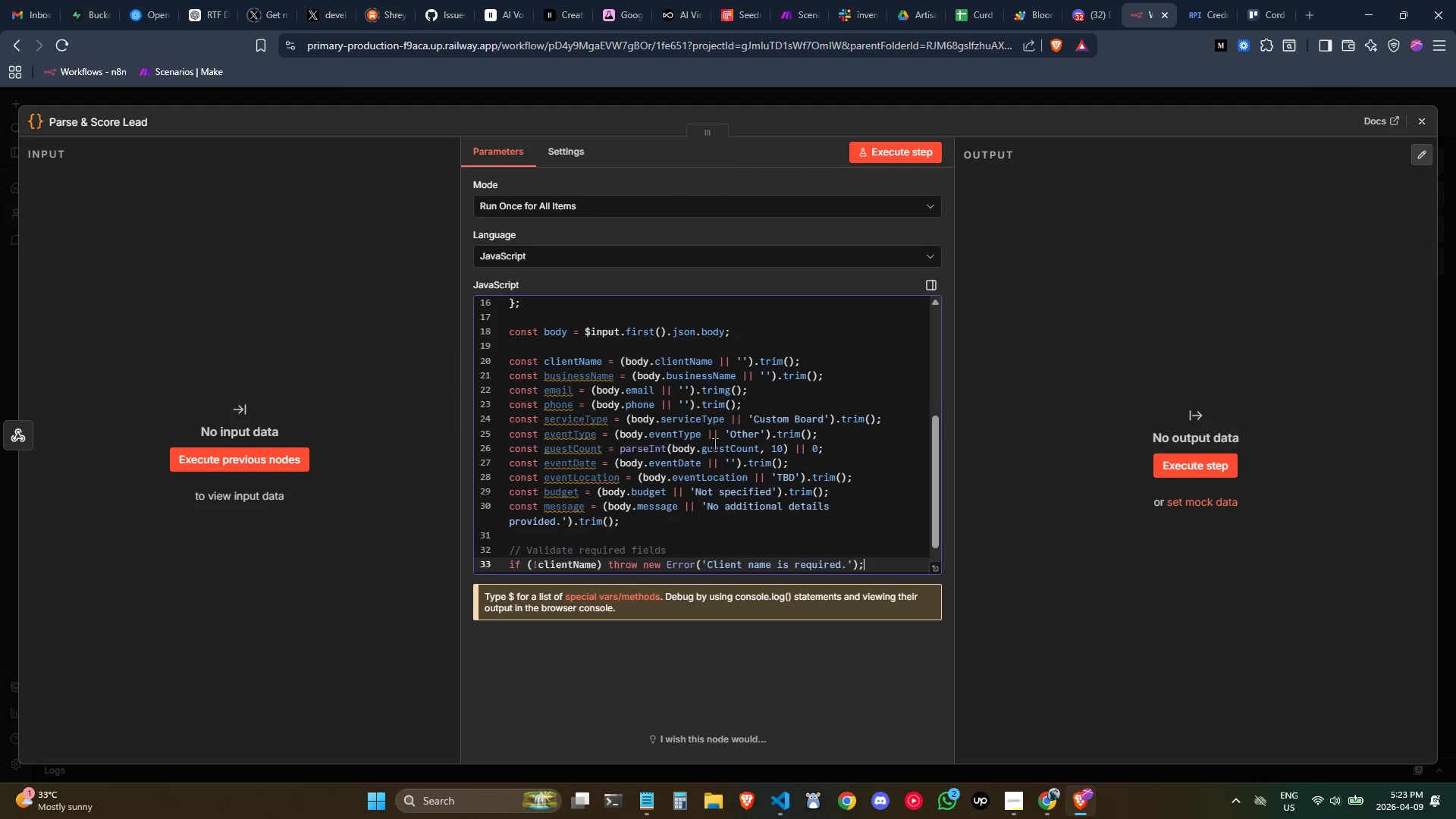 
key(Enter)
 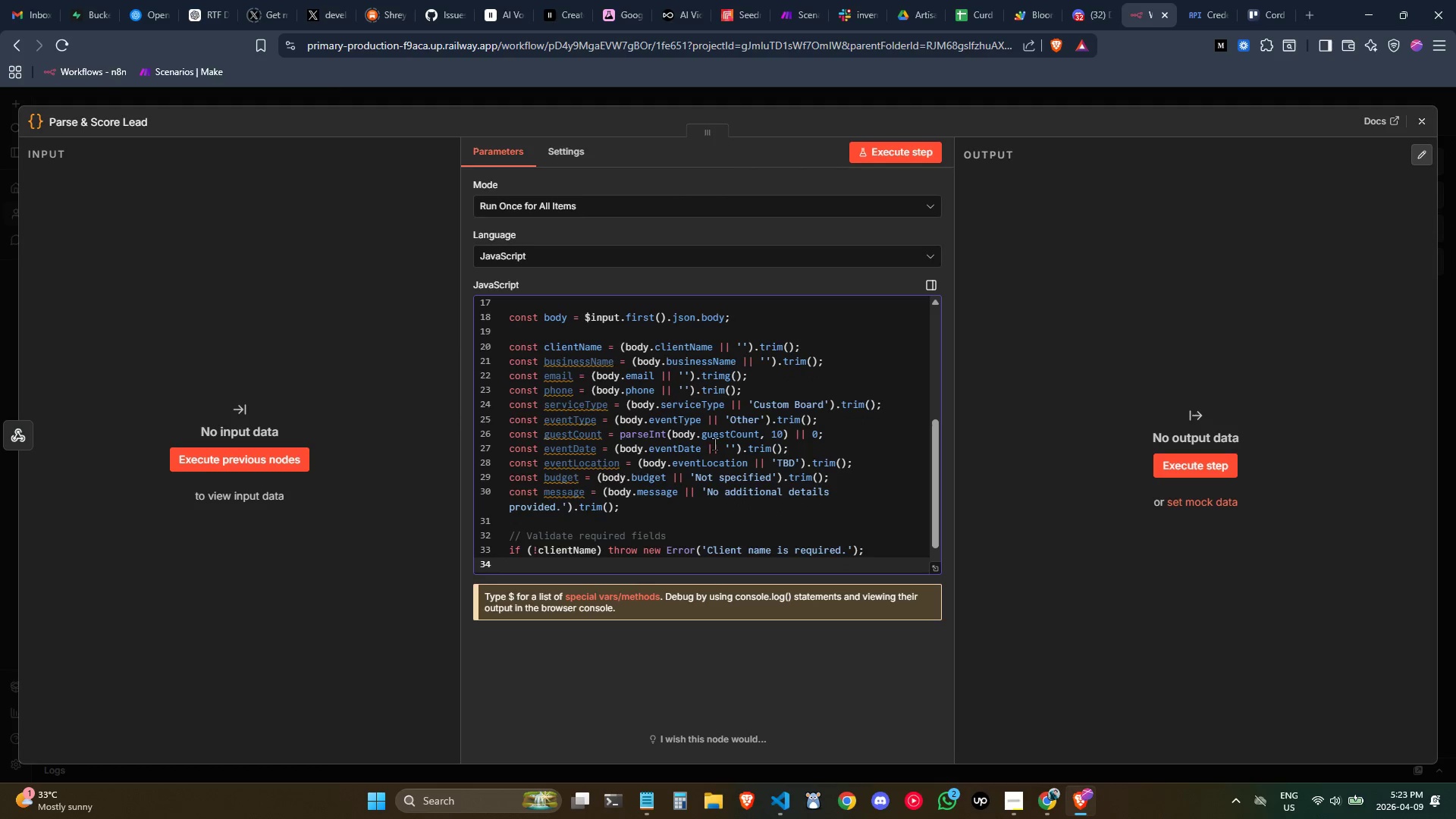 
type(if (!email )
key(Backspace)
 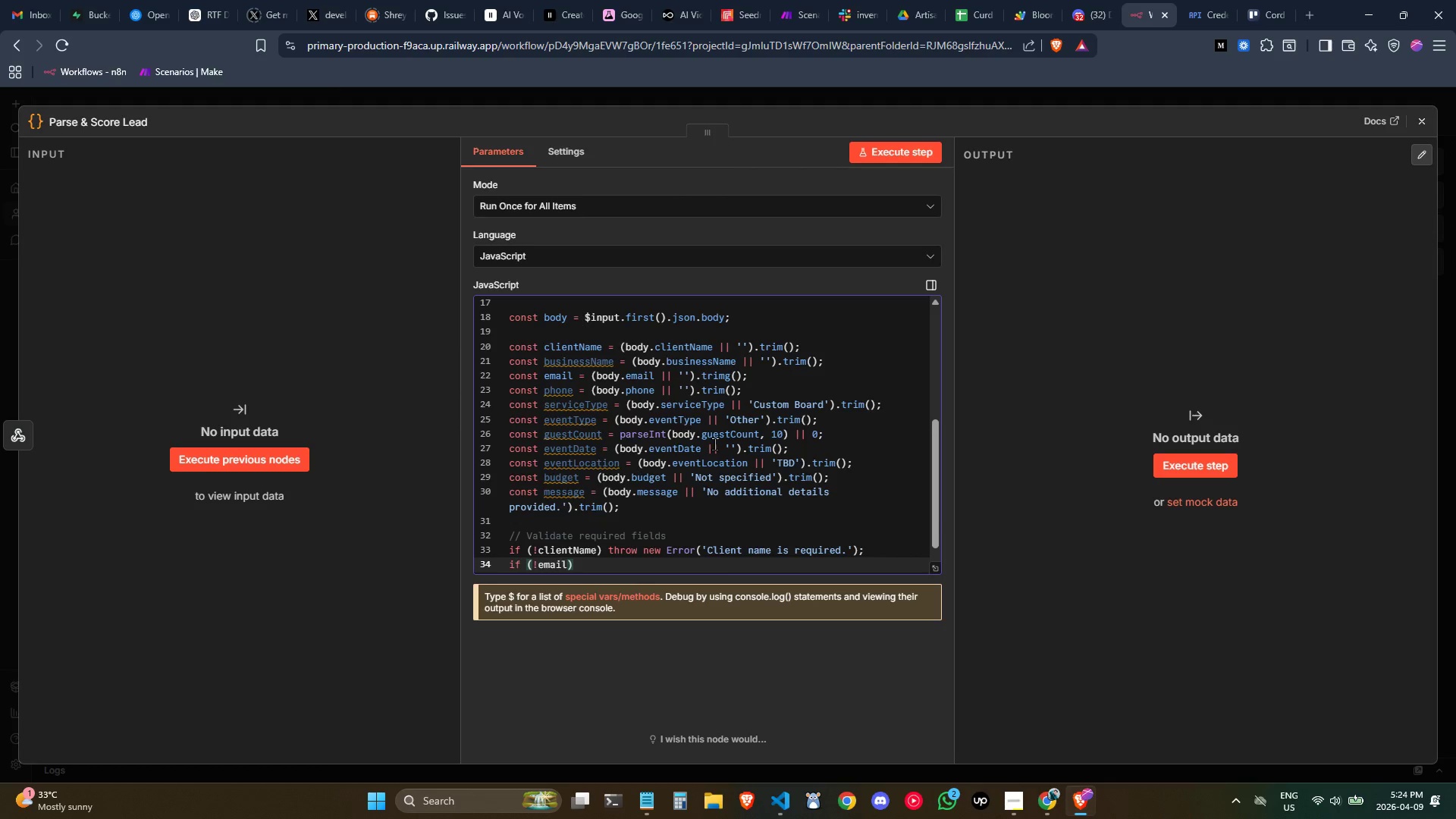 
key(ArrowRight)
 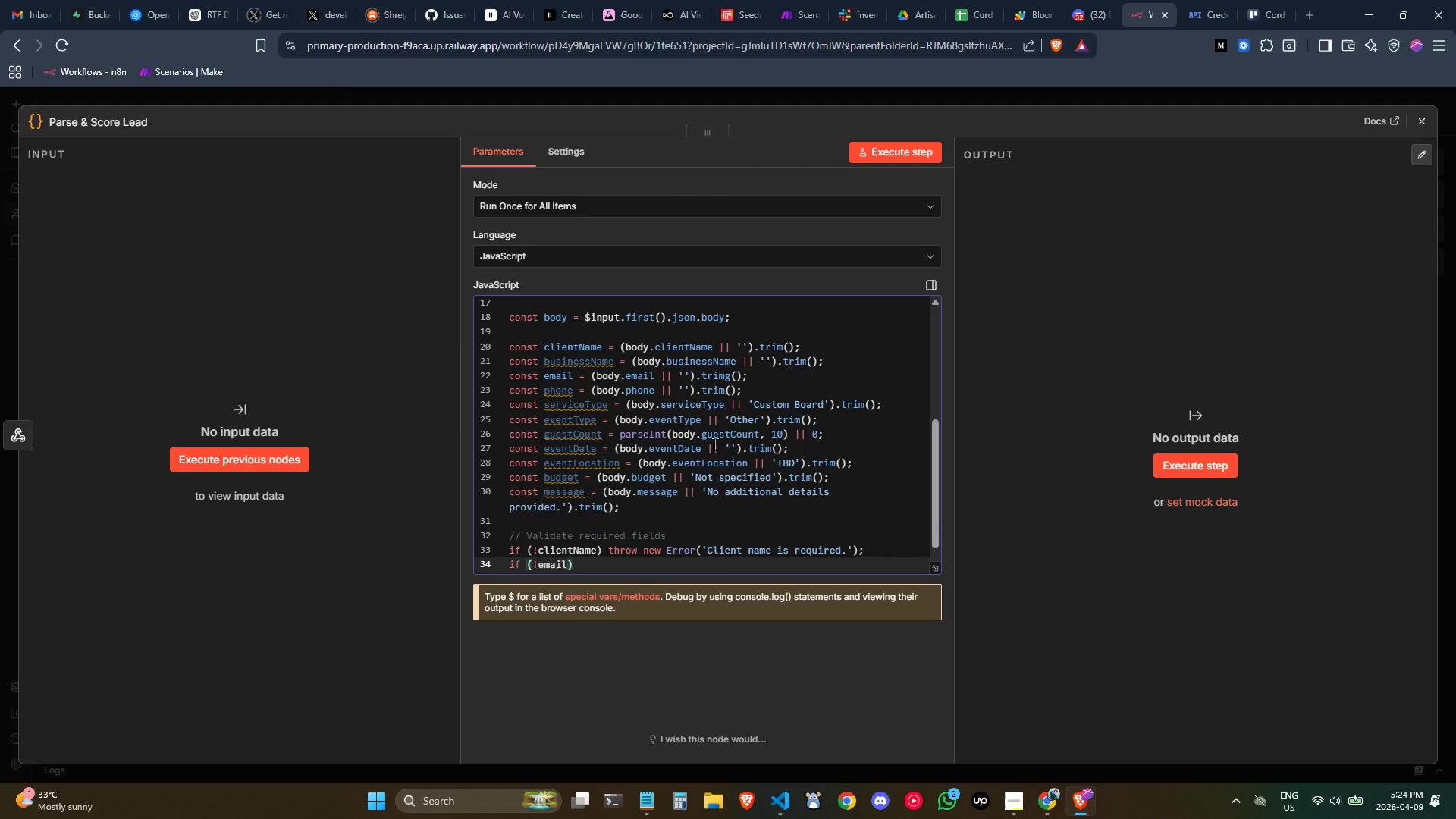 
type( throw new Error)
 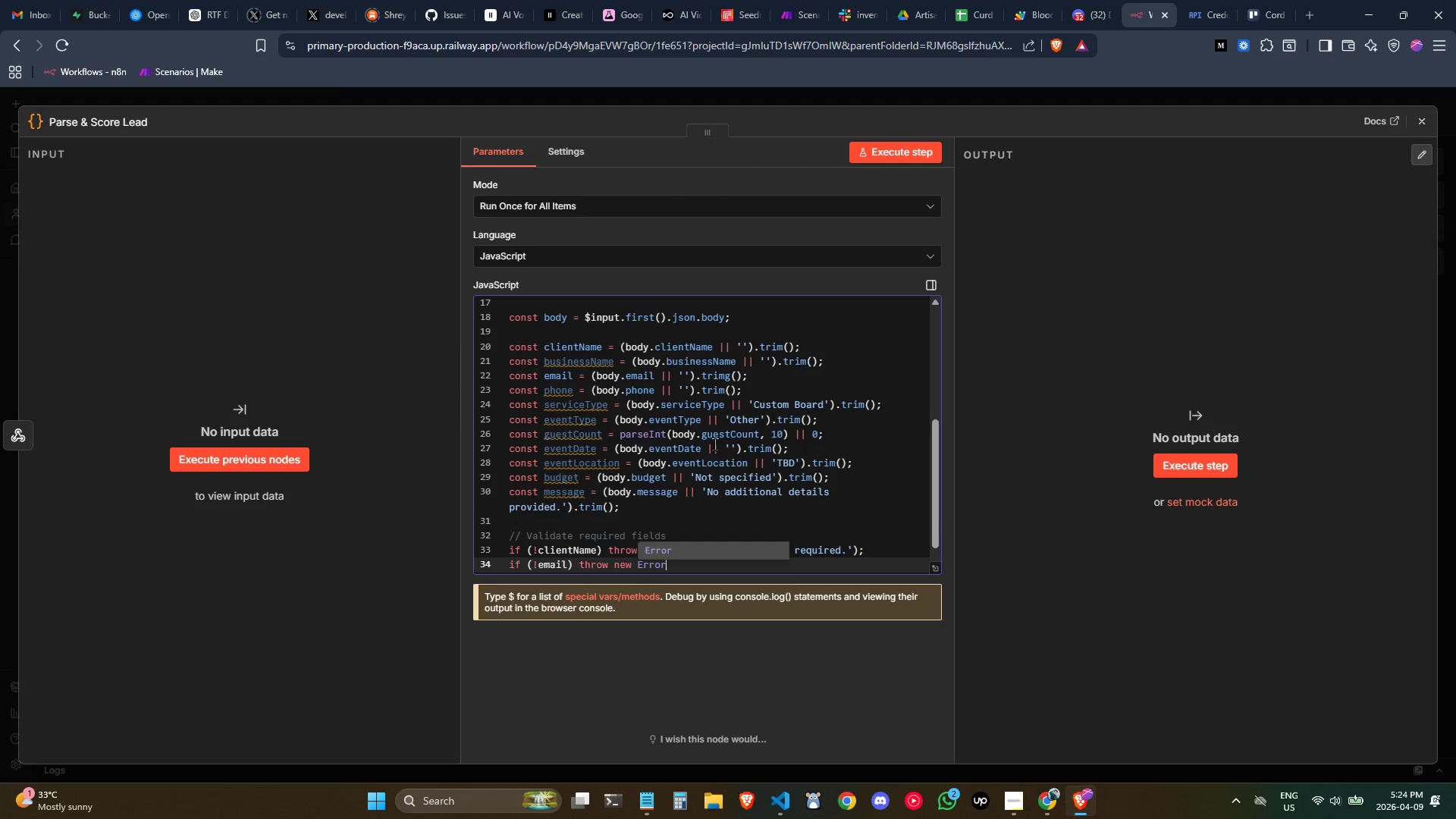 
wait(5.09)
 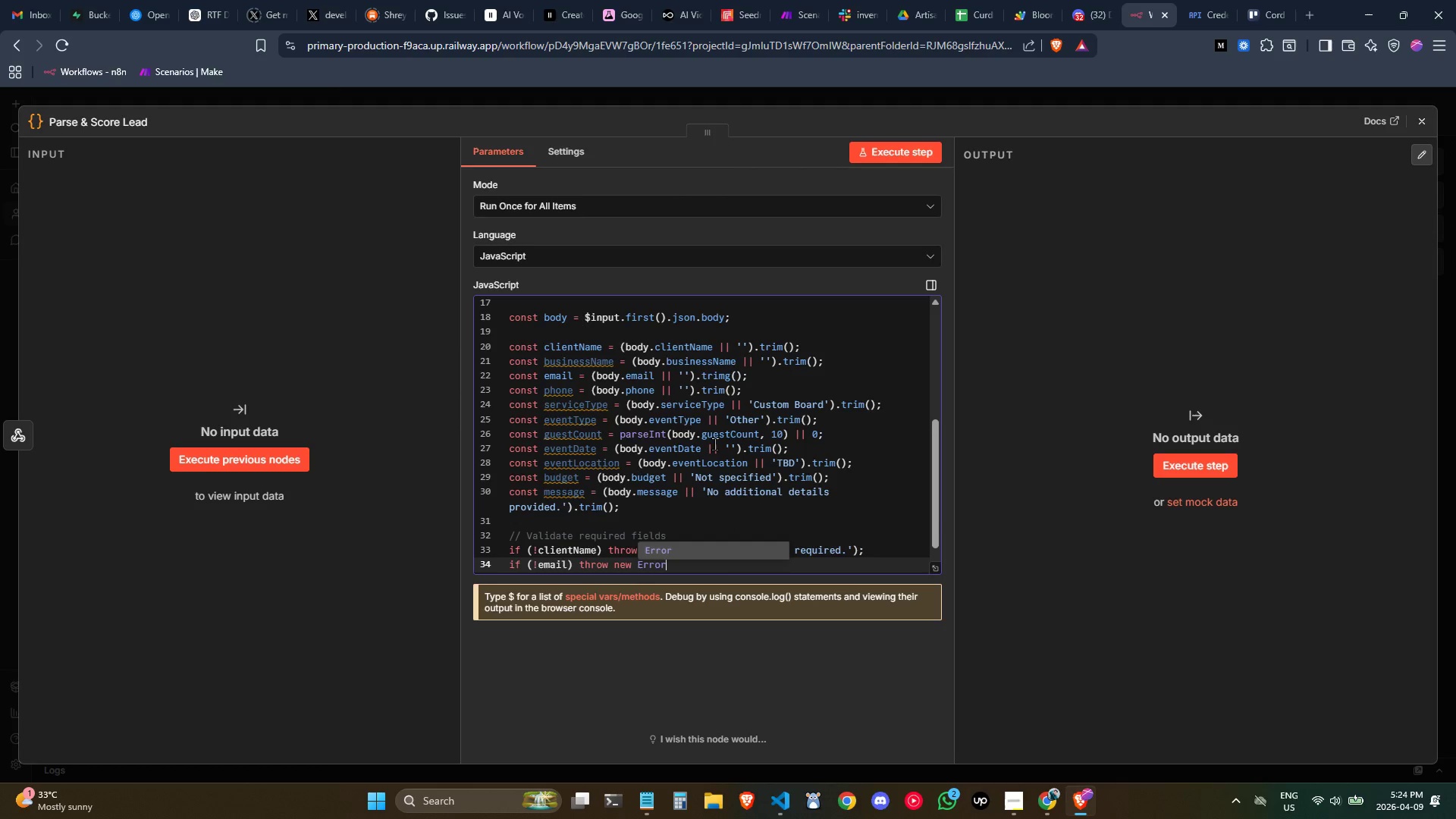 
type(('Email address is e)
key(Backspace)
type(required.)
 